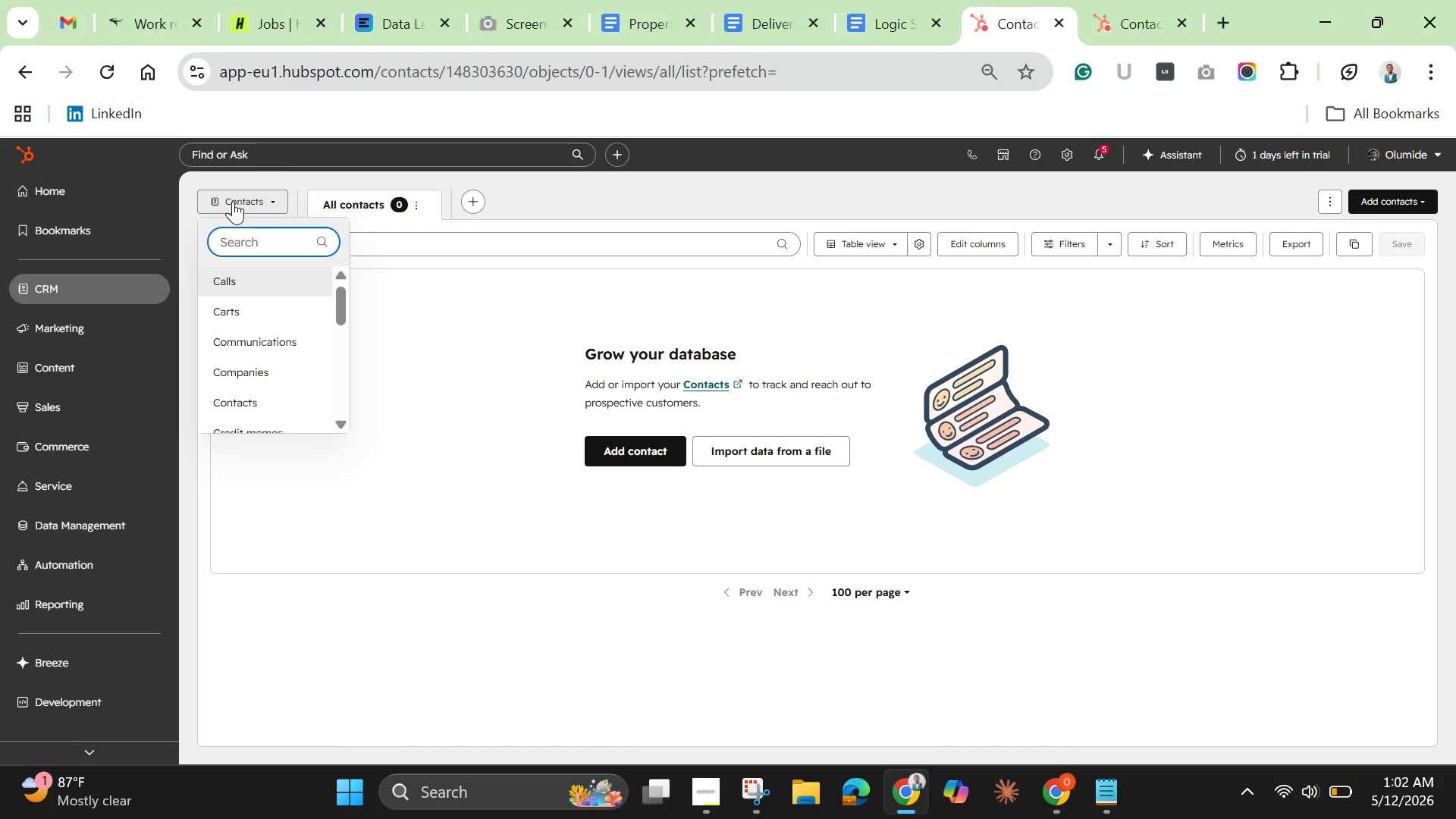 
left_click([275, 197])
 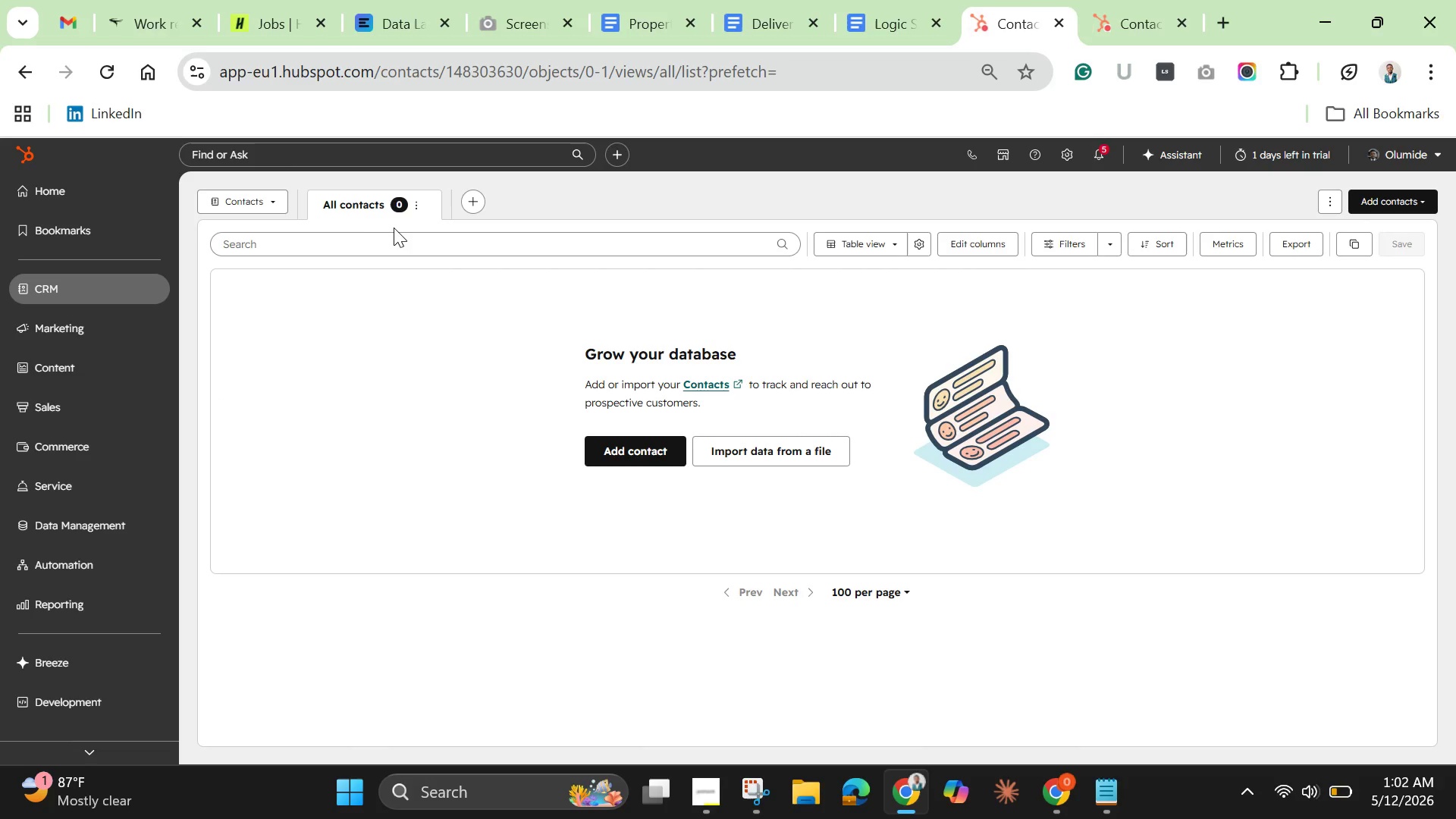 
wait(15.45)
 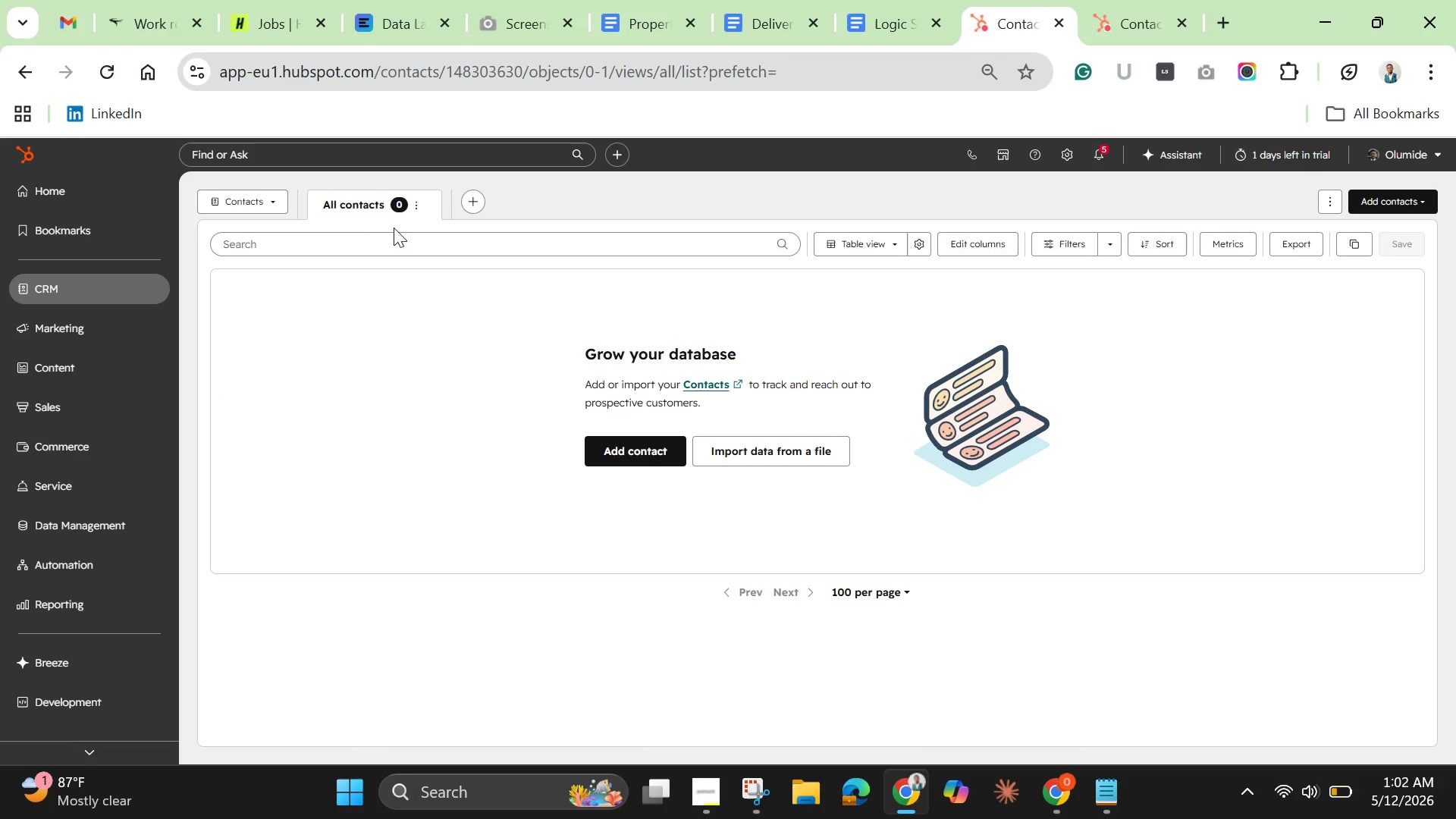 
scroll: coordinate [394, 228], scroll_direction: down, amount: 1.0
 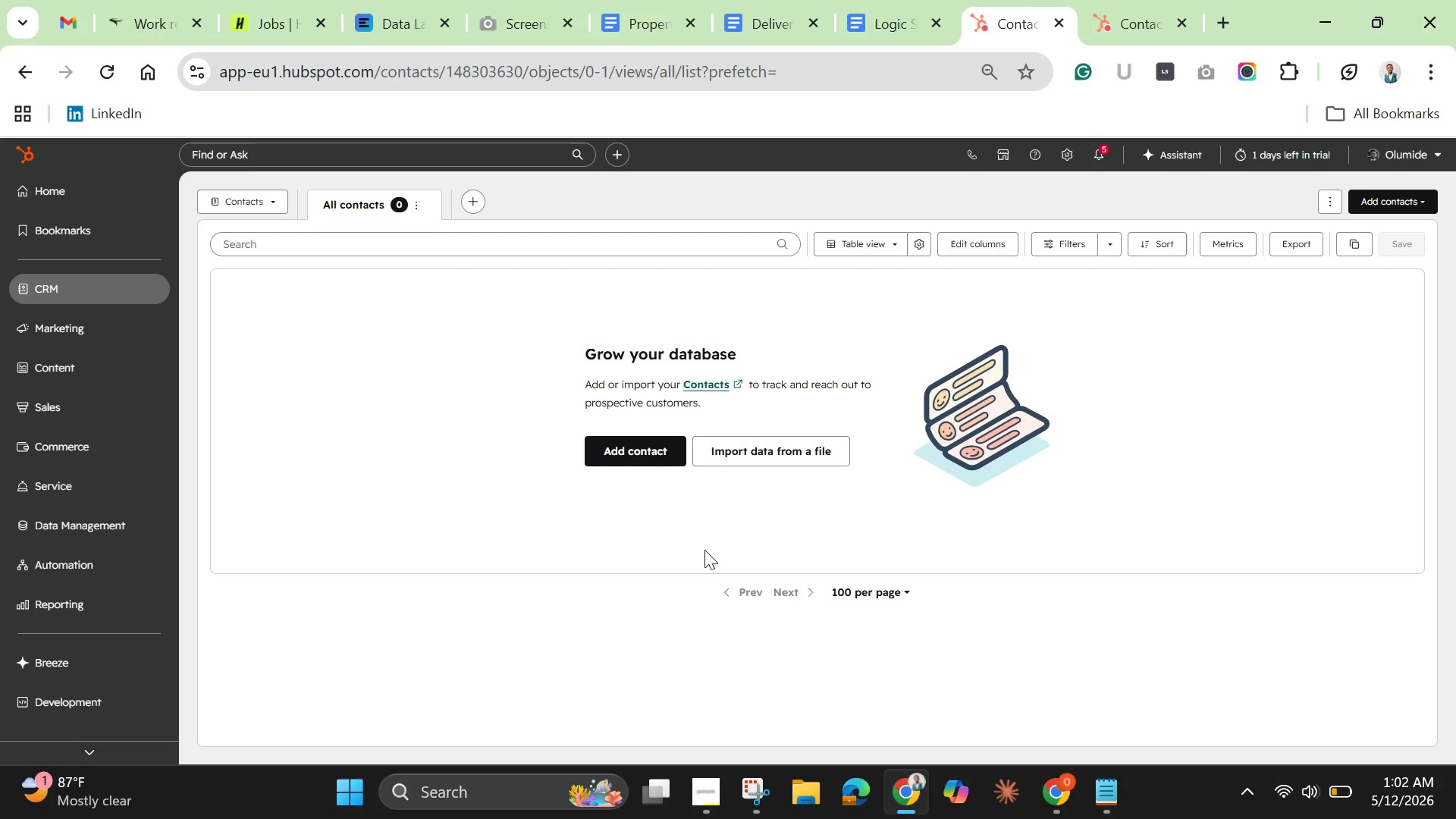 
left_click([752, 456])
 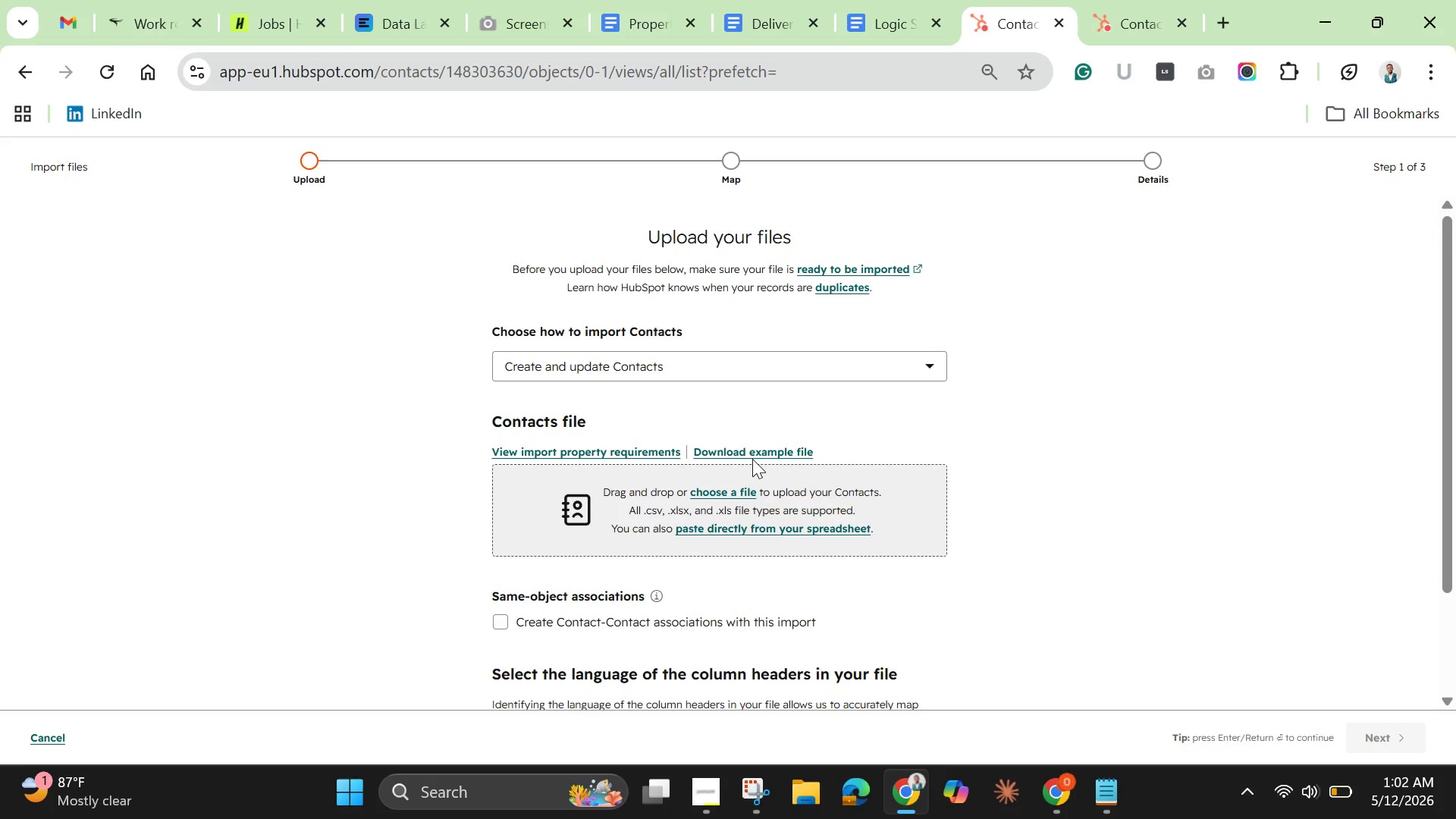 
wait(12.97)
 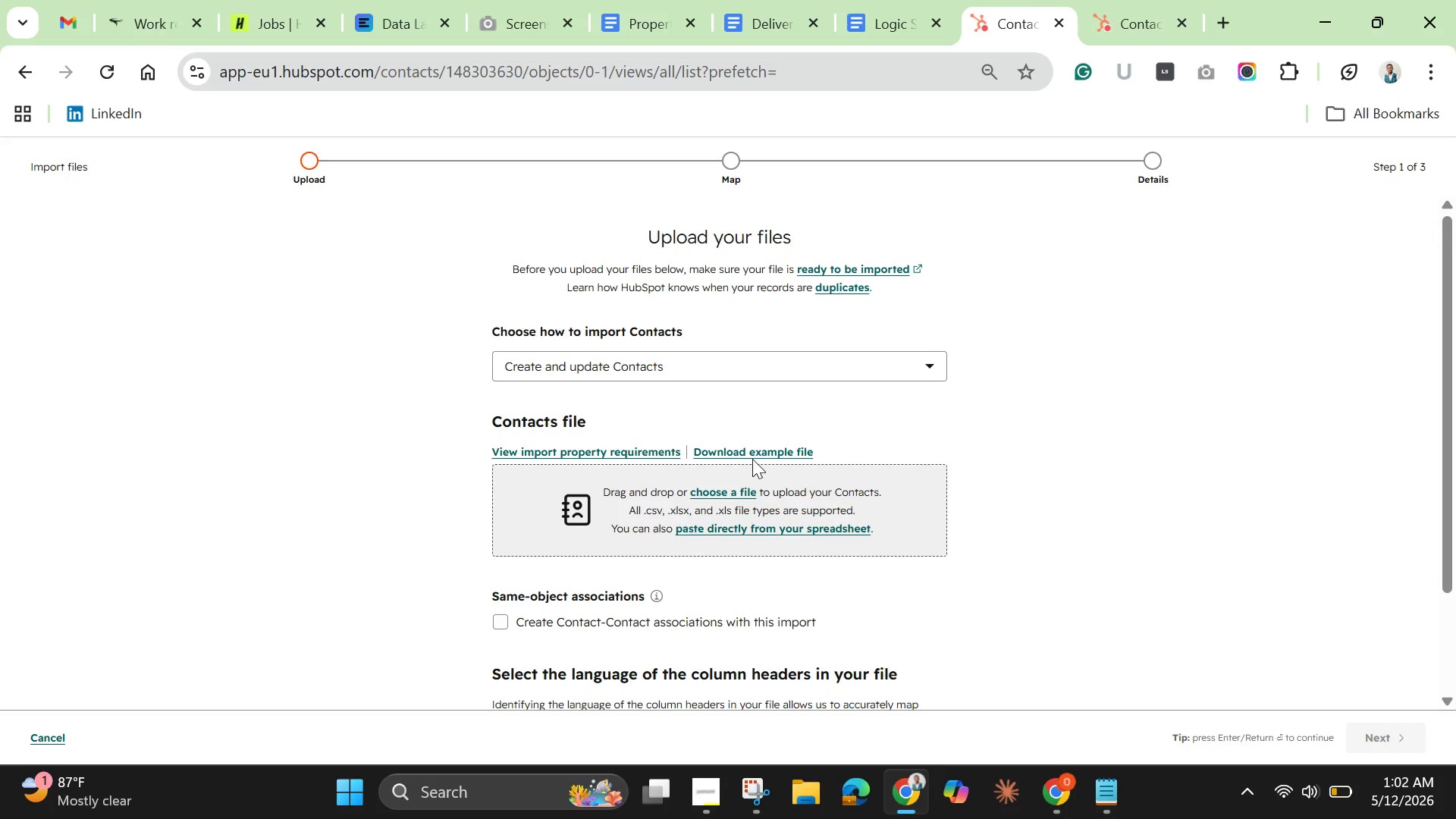 
scroll: coordinate [752, 500], scroll_direction: down, amount: 2.0
 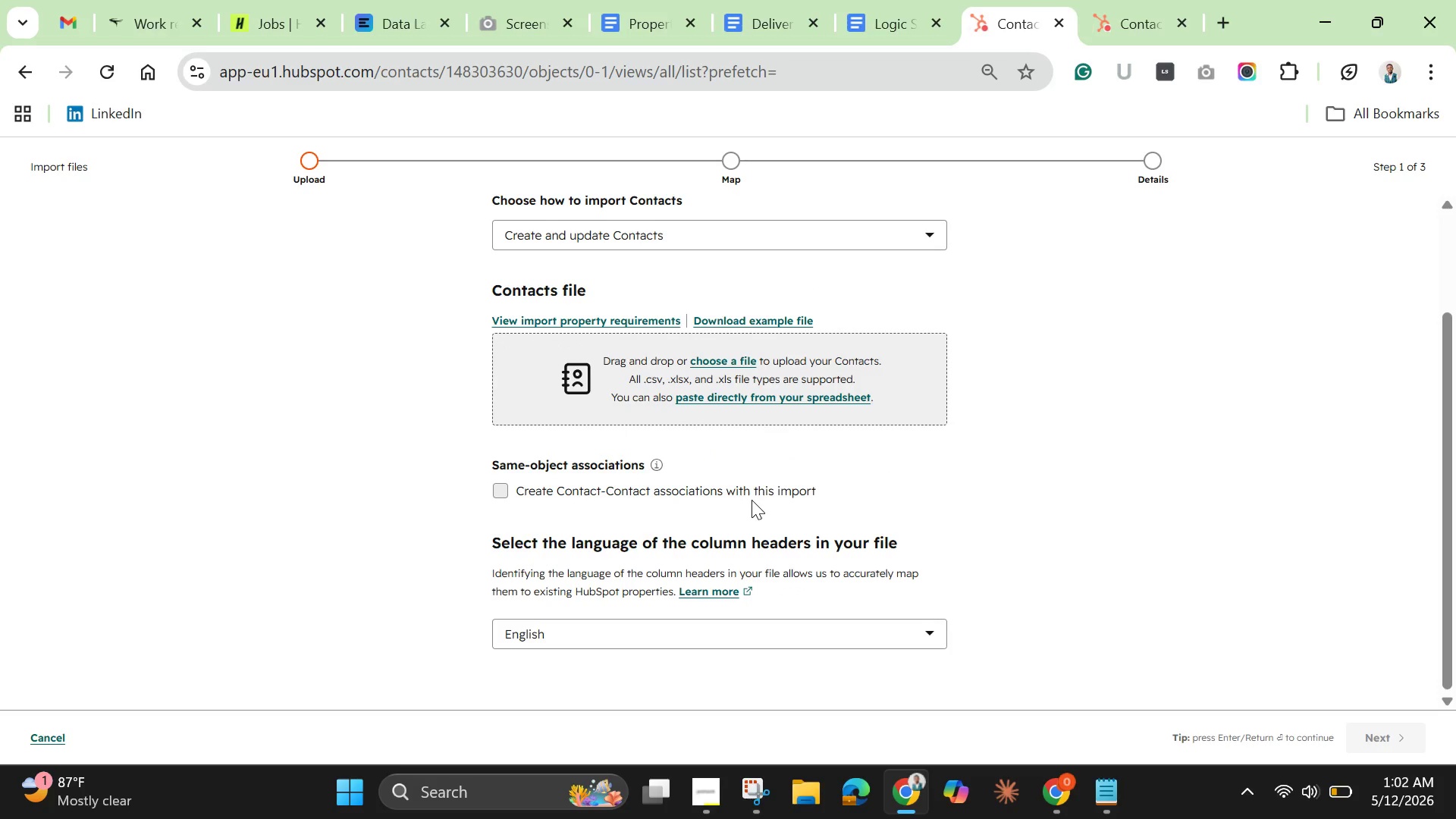 
scroll: coordinate [752, 500], scroll_direction: up, amount: 2.0
 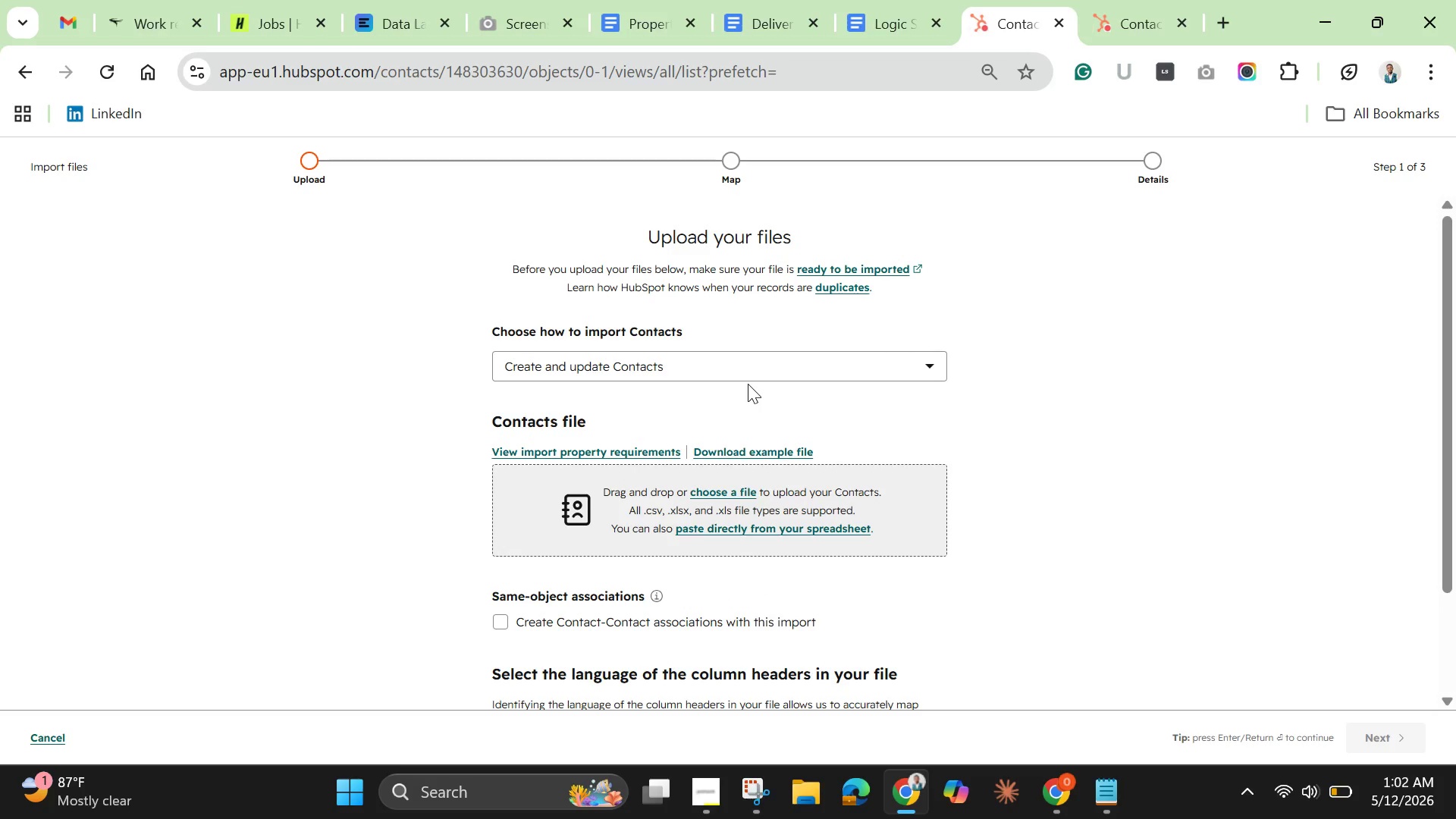 
left_click([752, 369])
 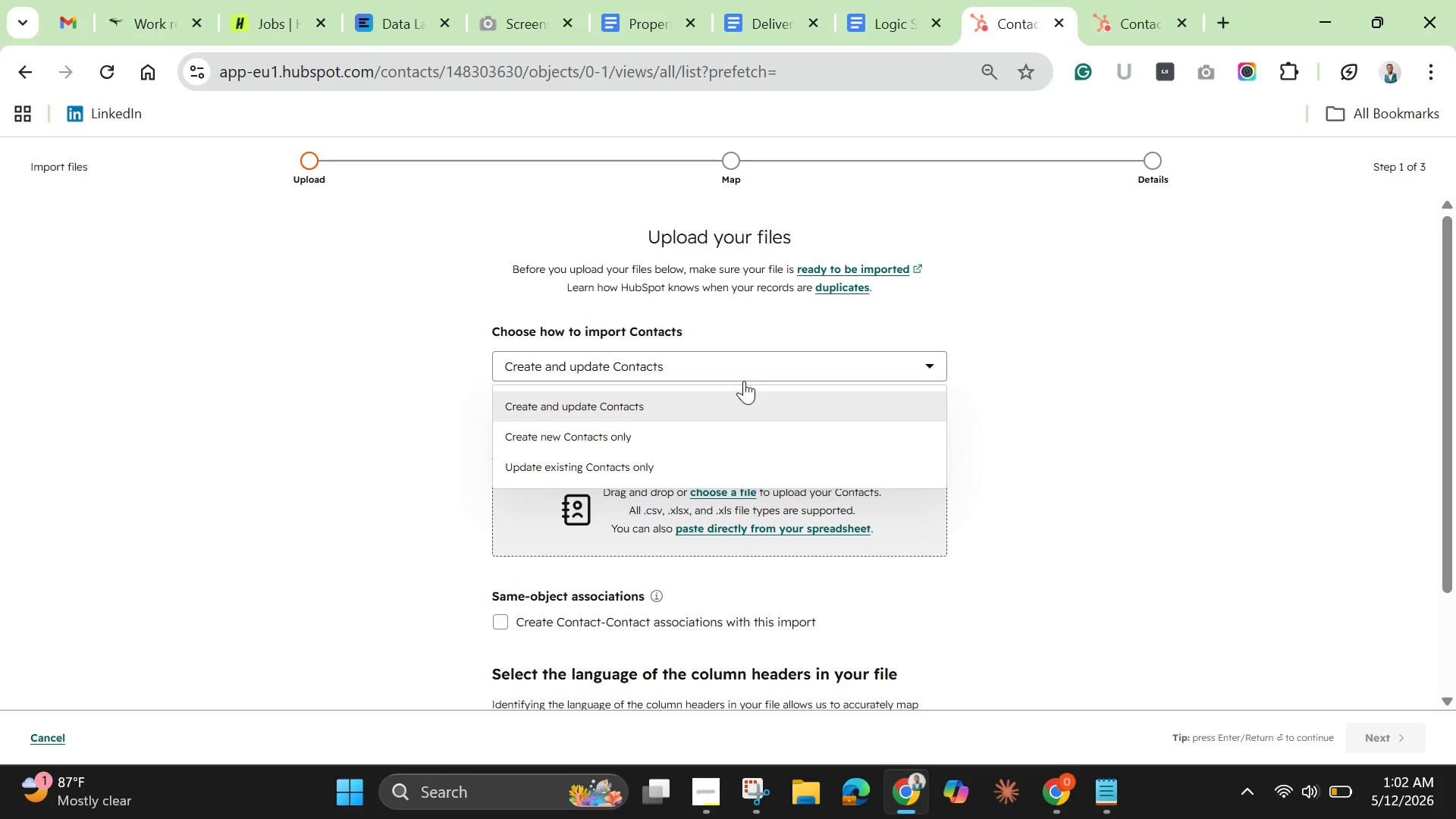 
mouse_move([719, 413])
 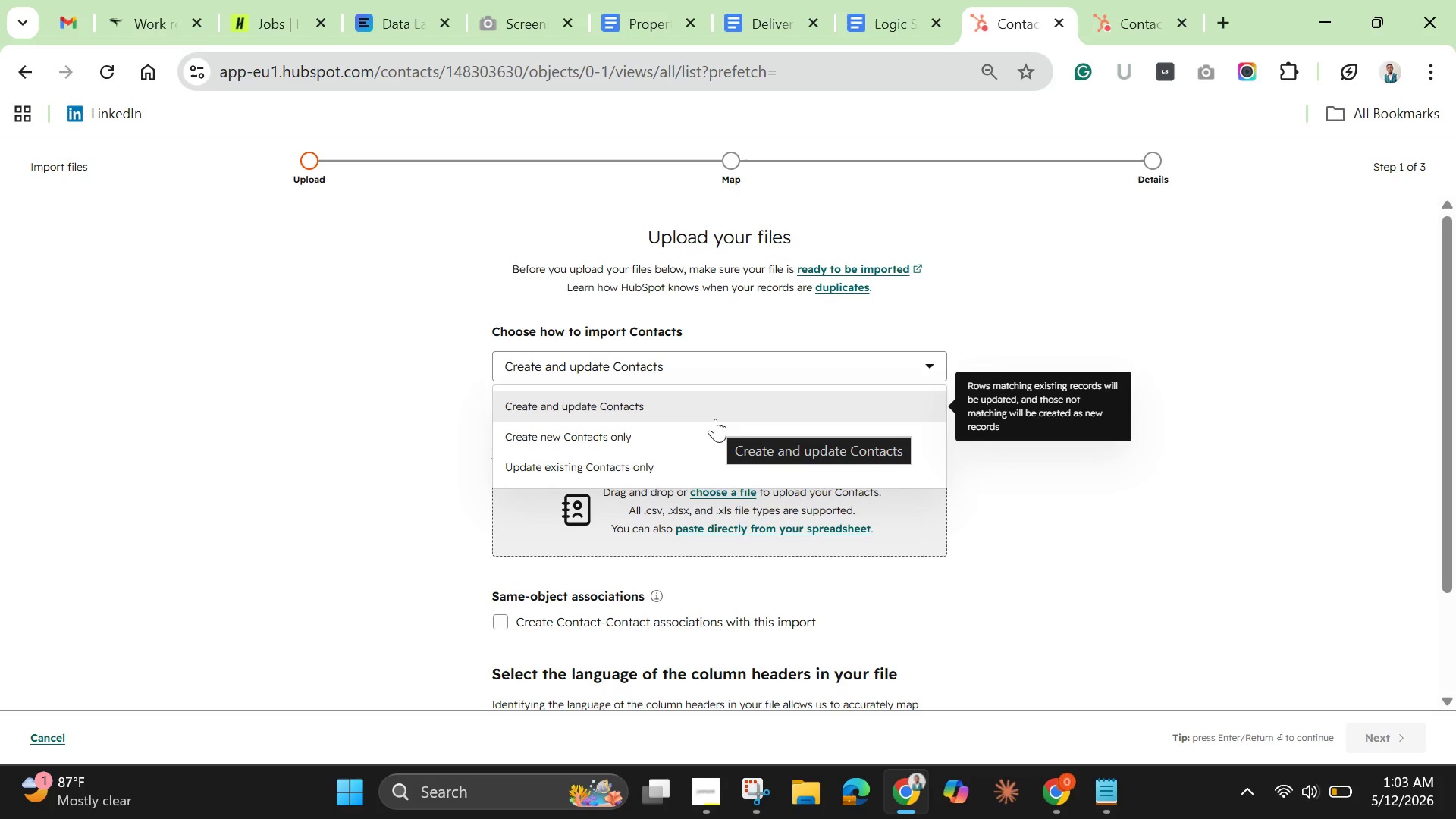 
wait(9.5)
 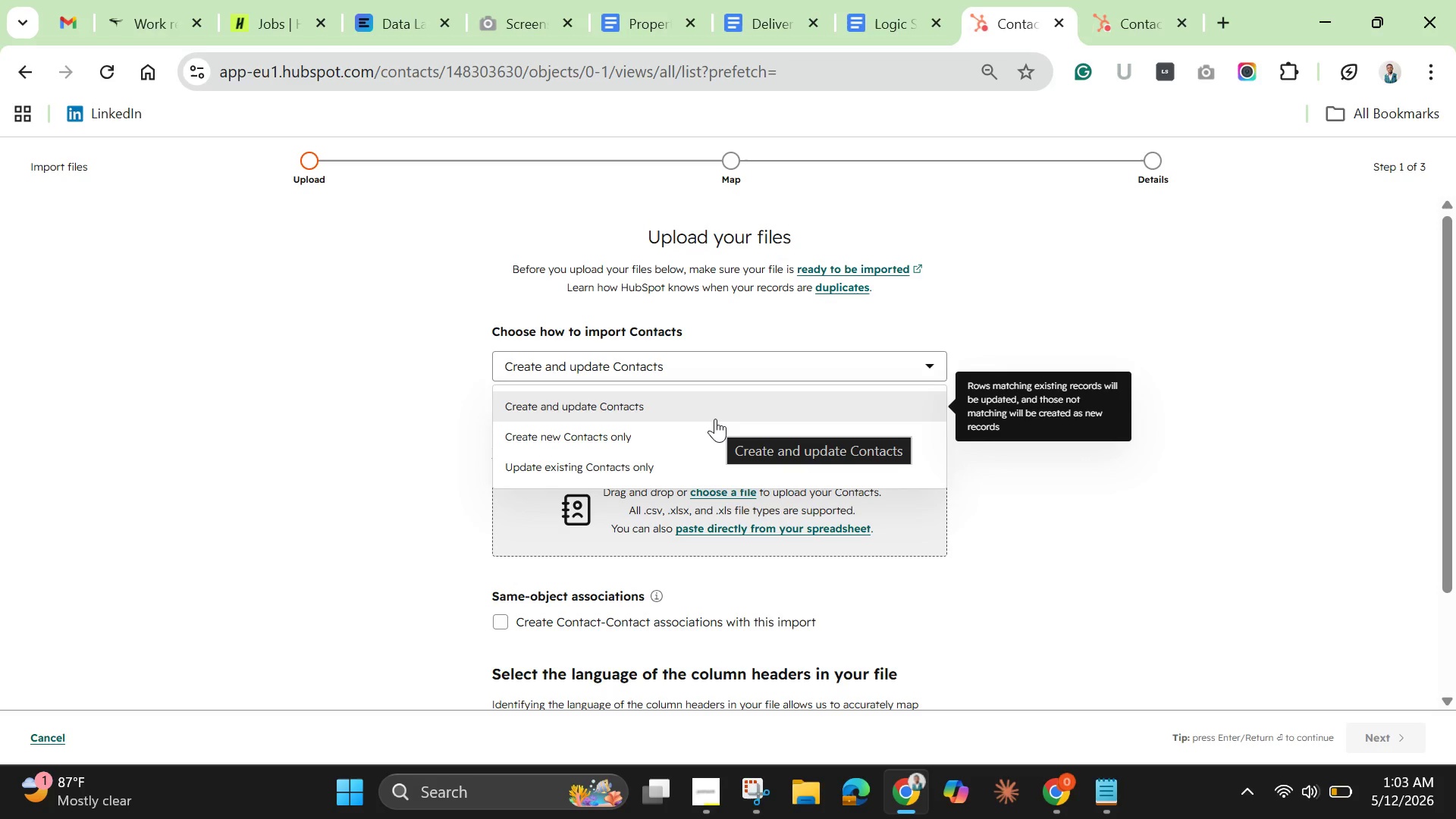 
left_click([712, 403])
 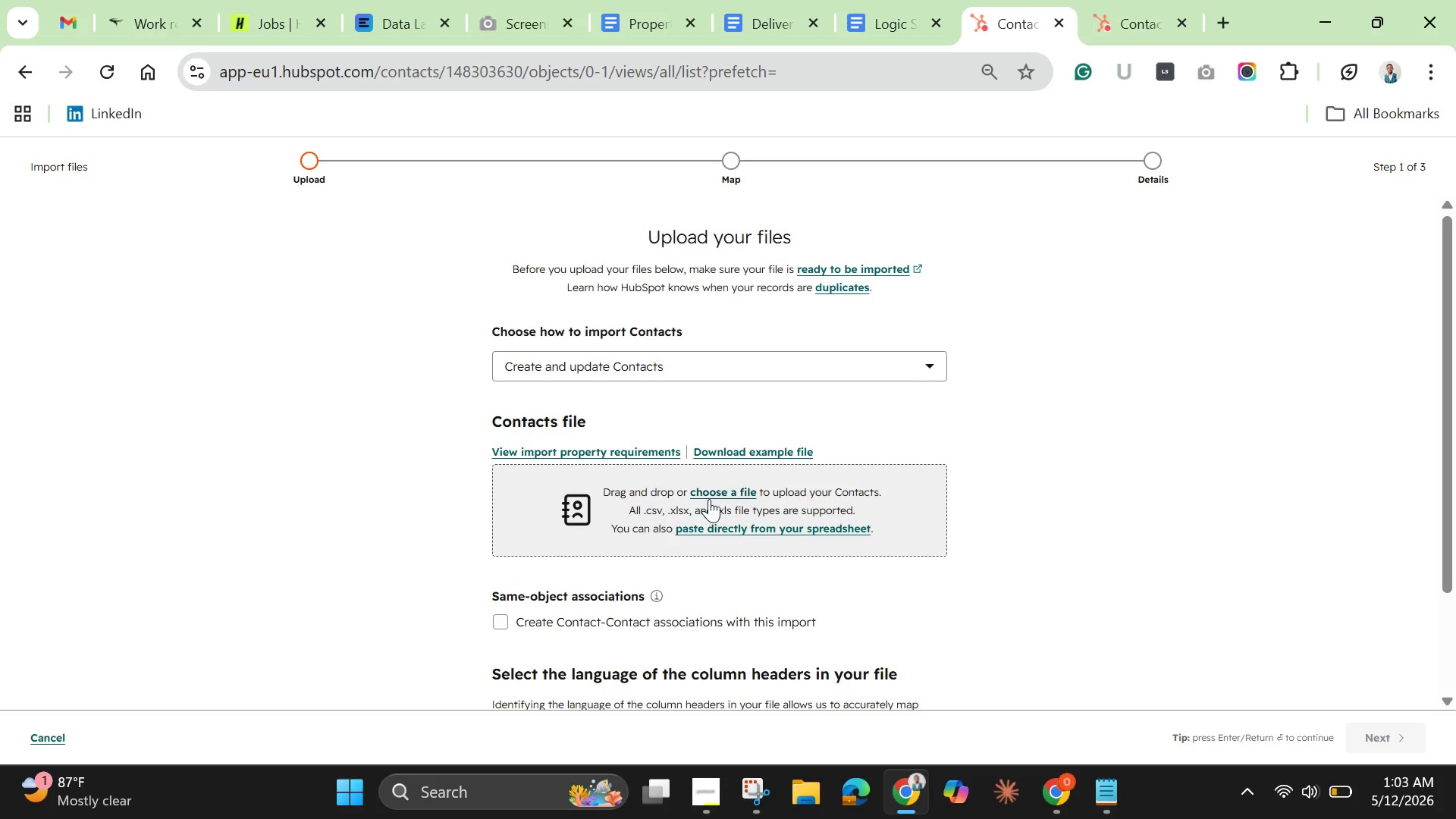 
left_click([713, 497])
 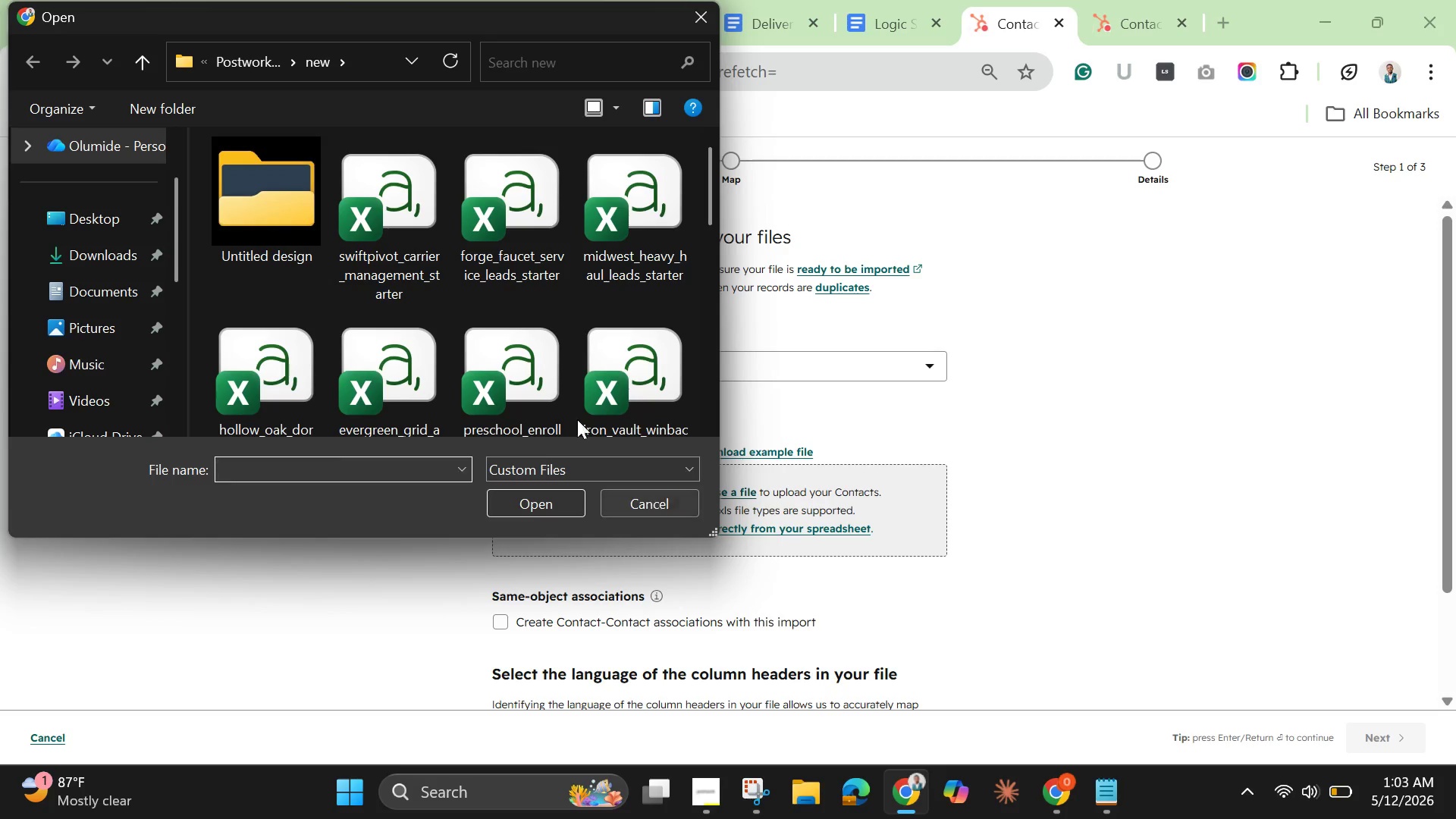 
left_click([410, 222])
 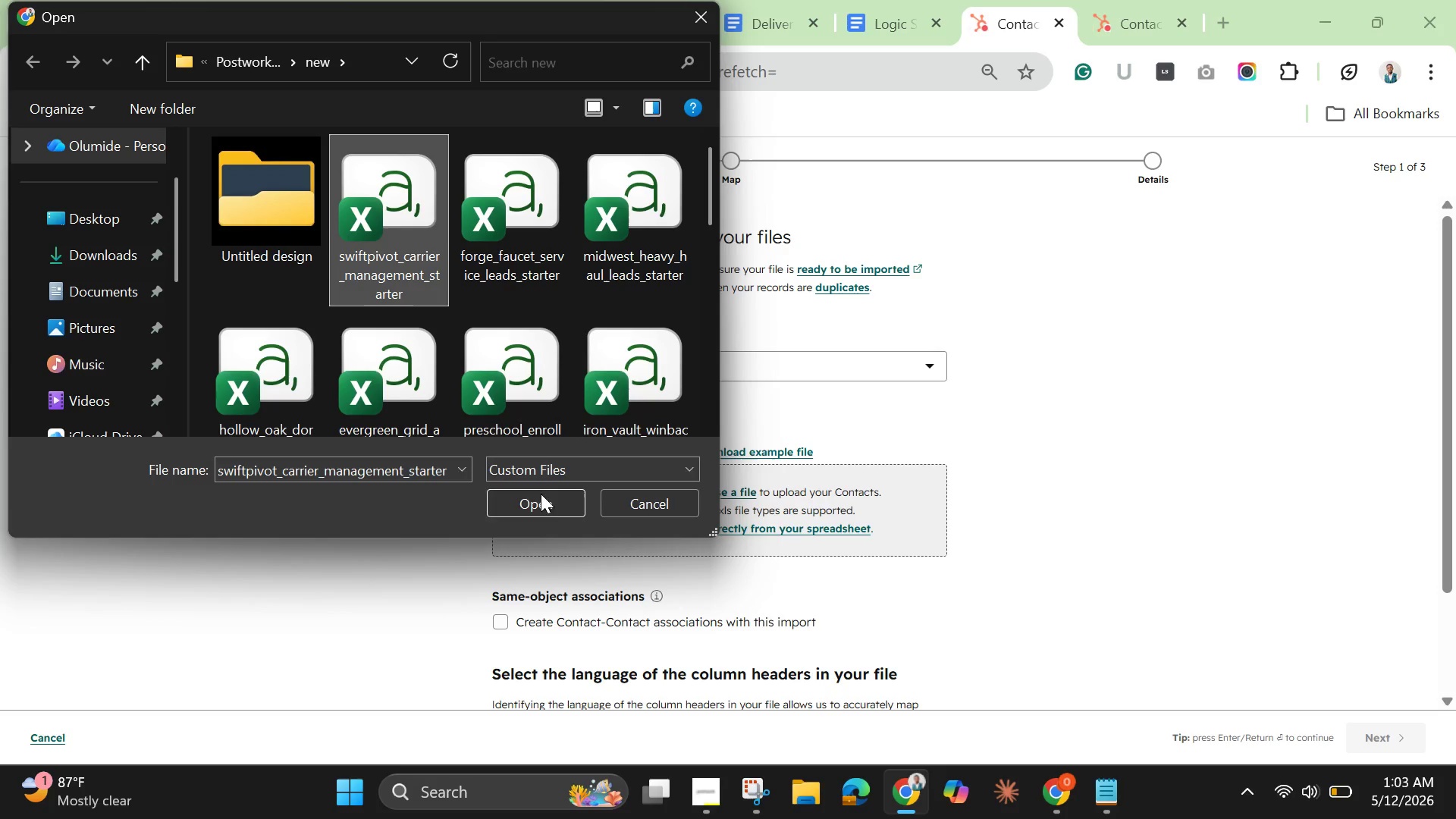 
left_click([538, 498])
 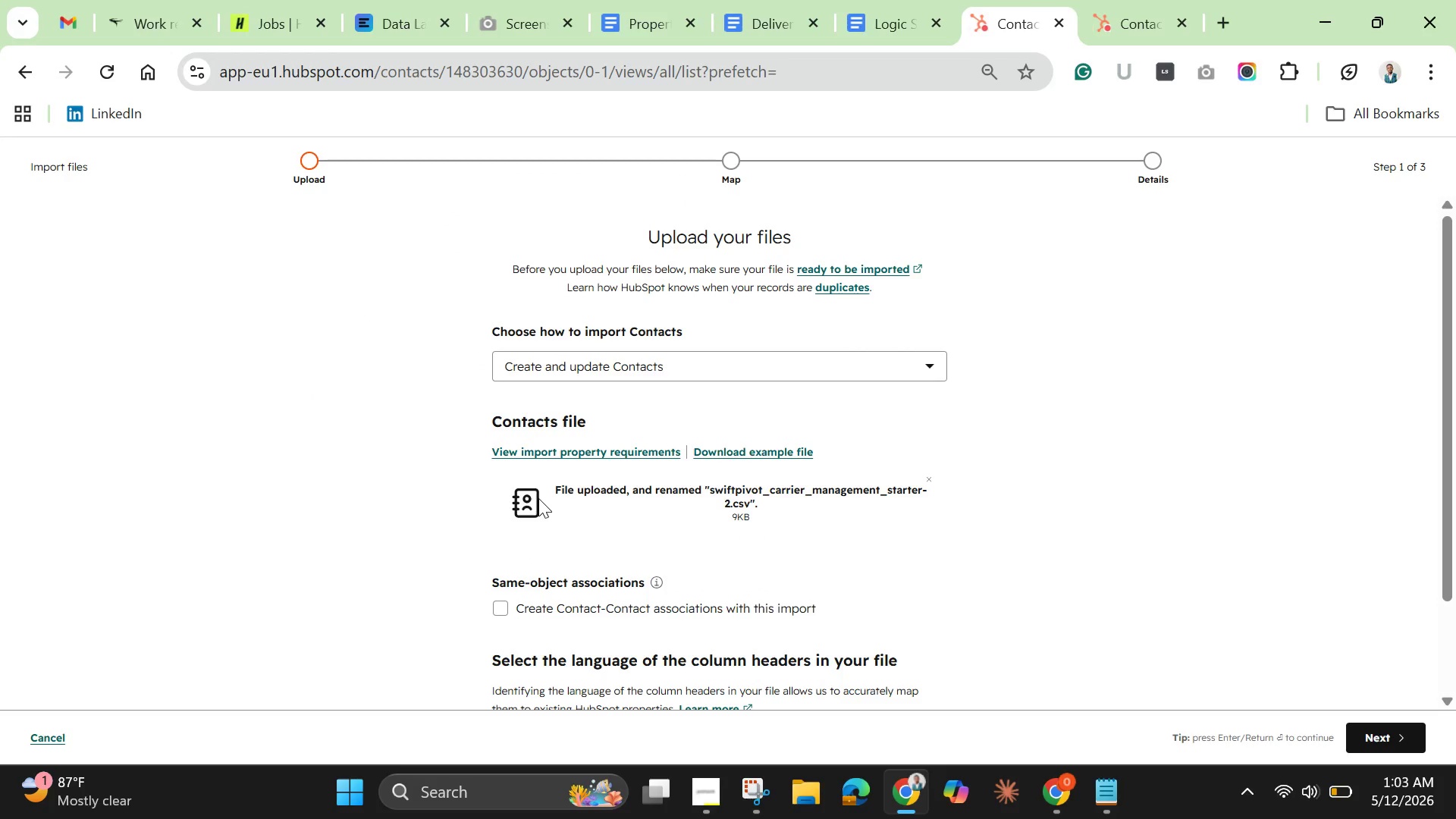 
scroll: coordinate [538, 498], scroll_direction: down, amount: 1.0
 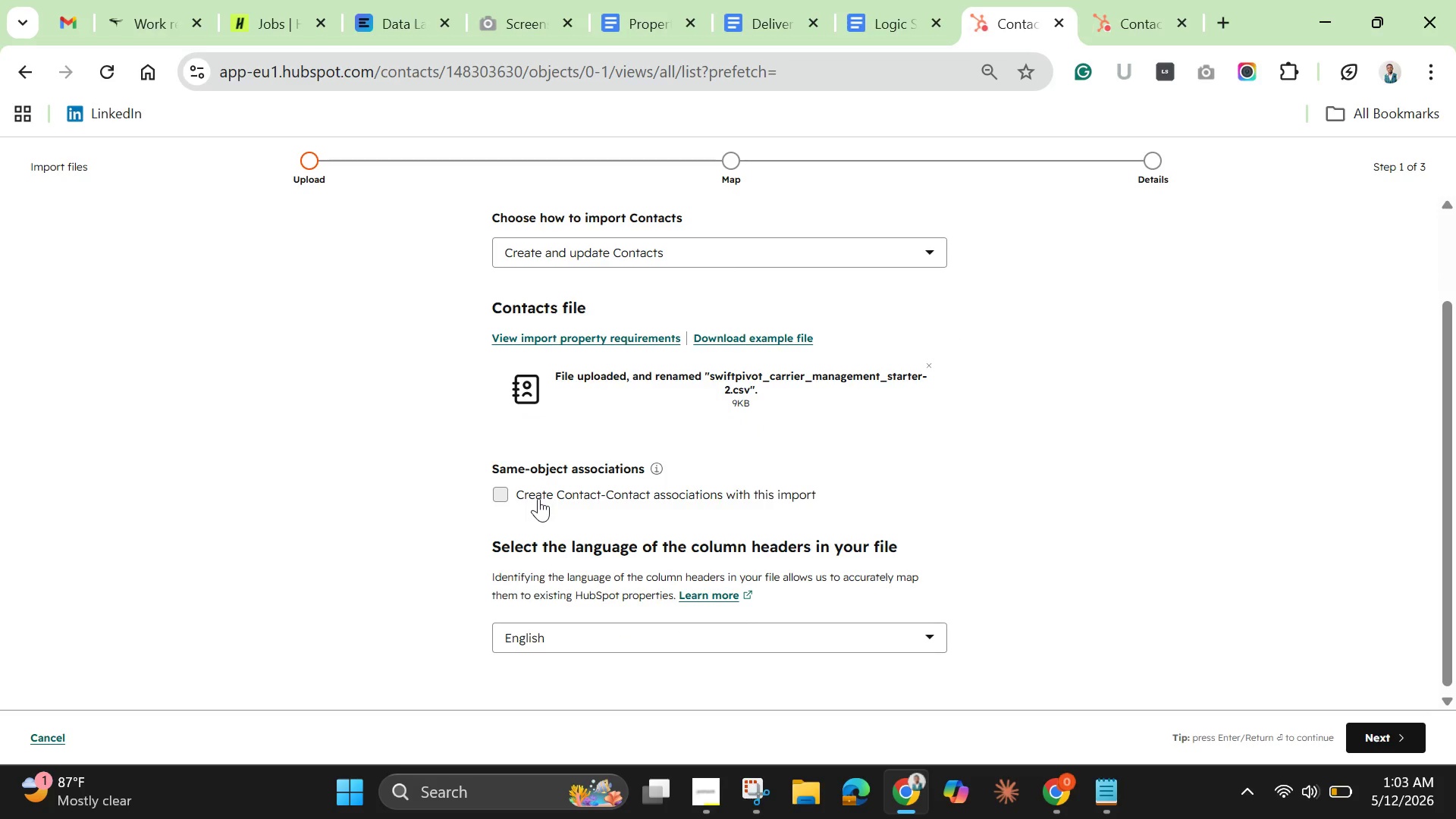 
wait(5.27)
 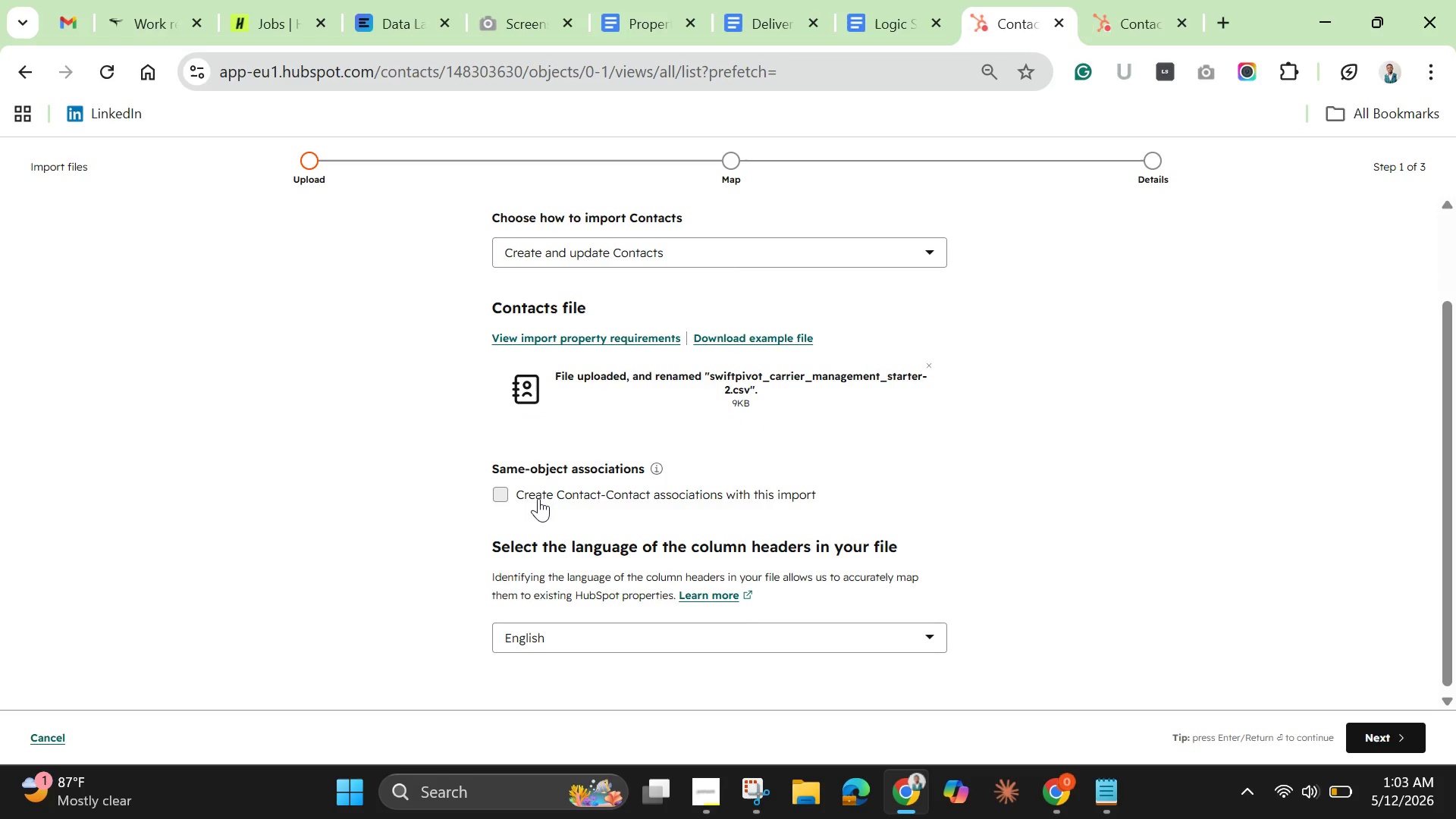 
left_click([538, 498])
 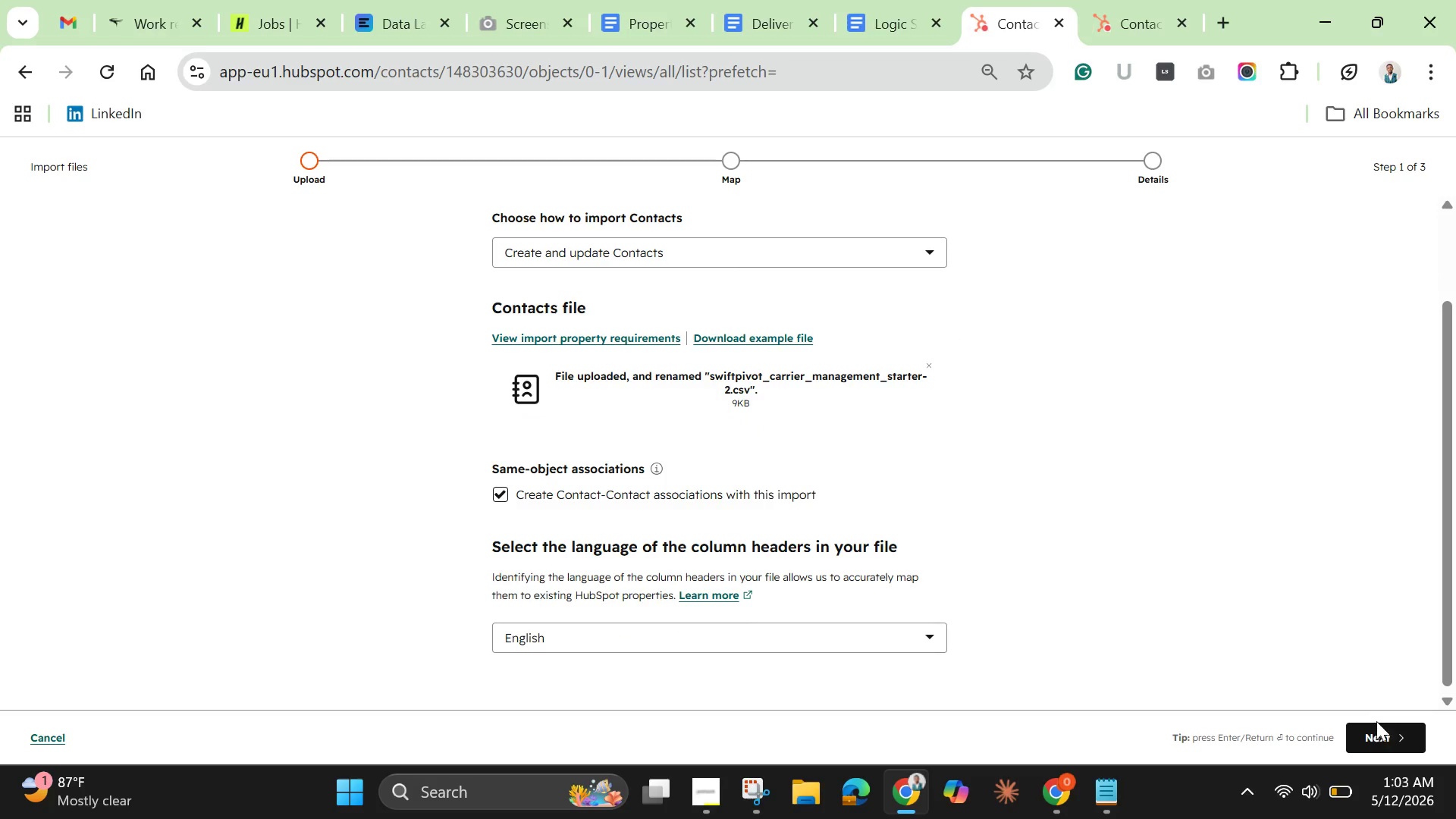 
left_click([1376, 734])
 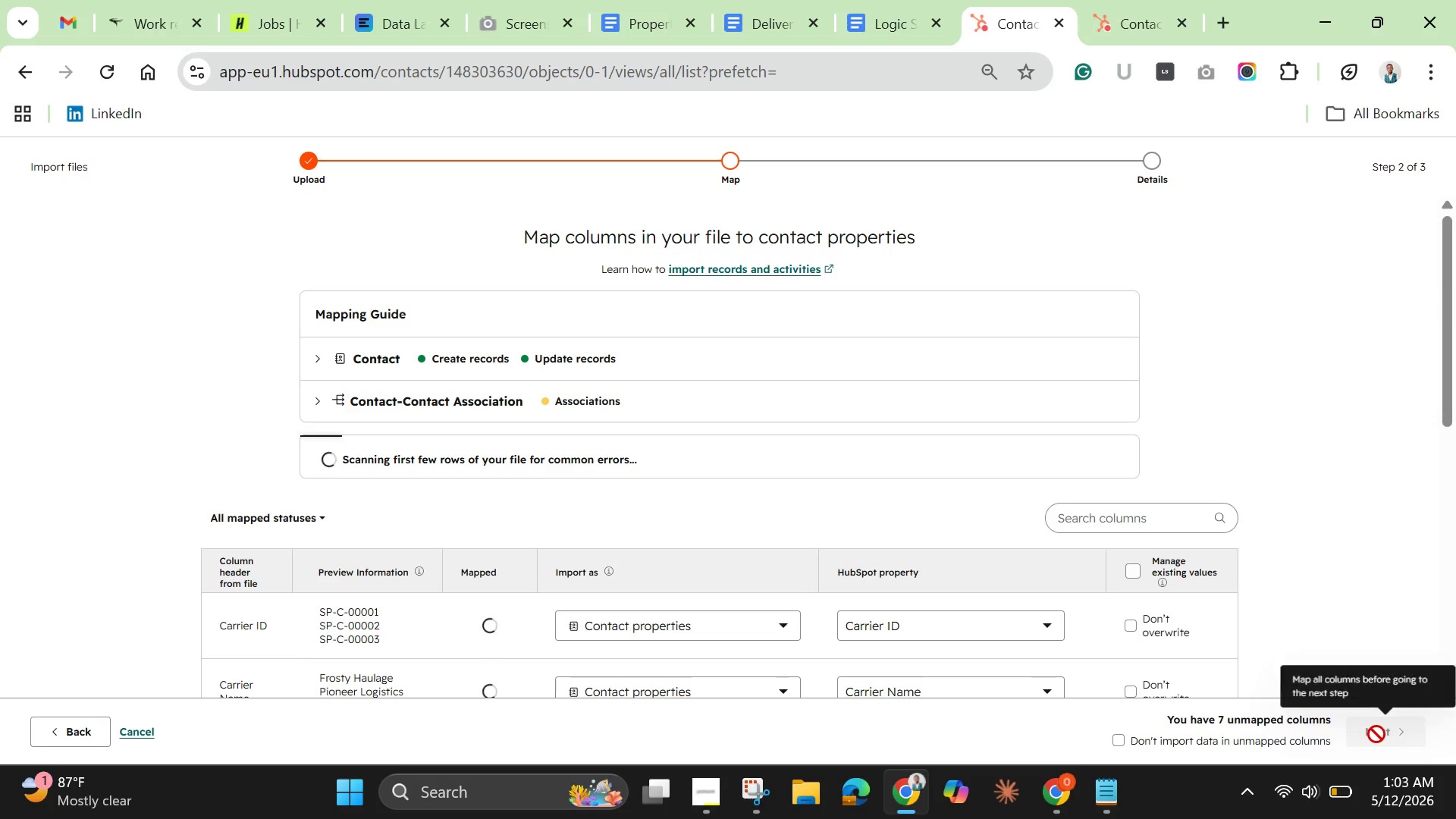 
wait(5.94)
 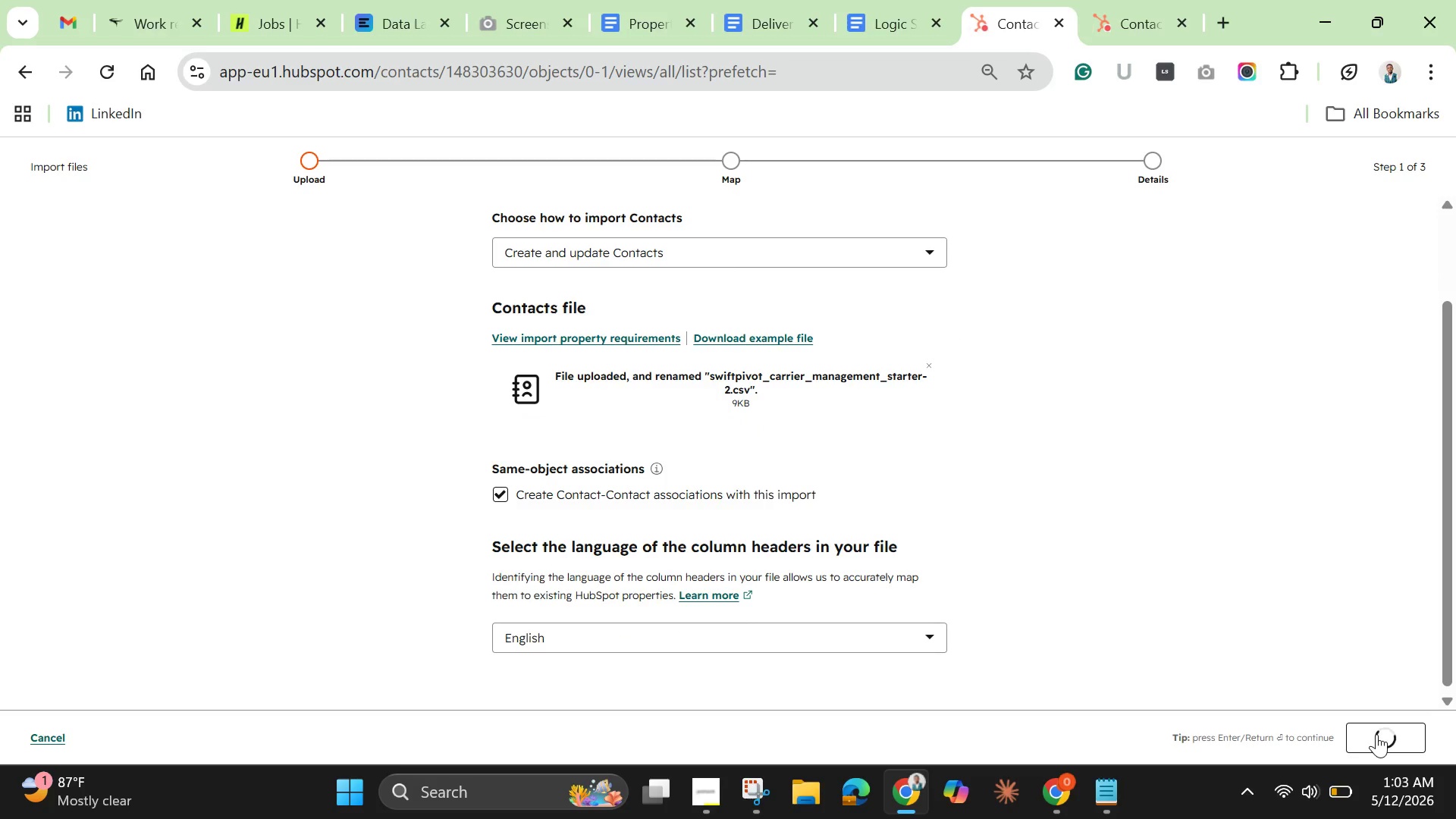 
scroll: coordinate [829, 530], scroll_direction: down, amount: 4.0
 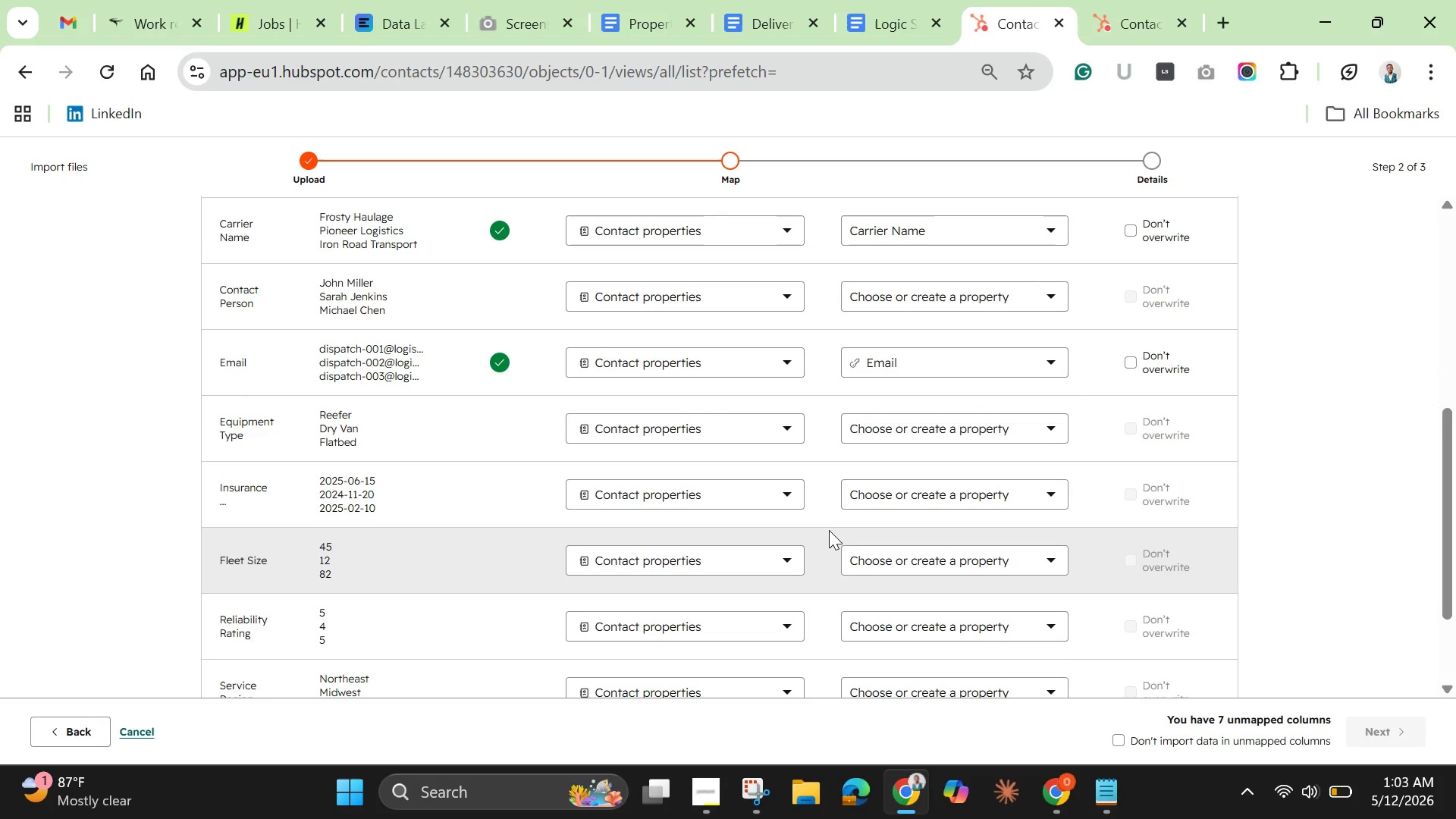 
scroll: coordinate [829, 530], scroll_direction: up, amount: 4.0
 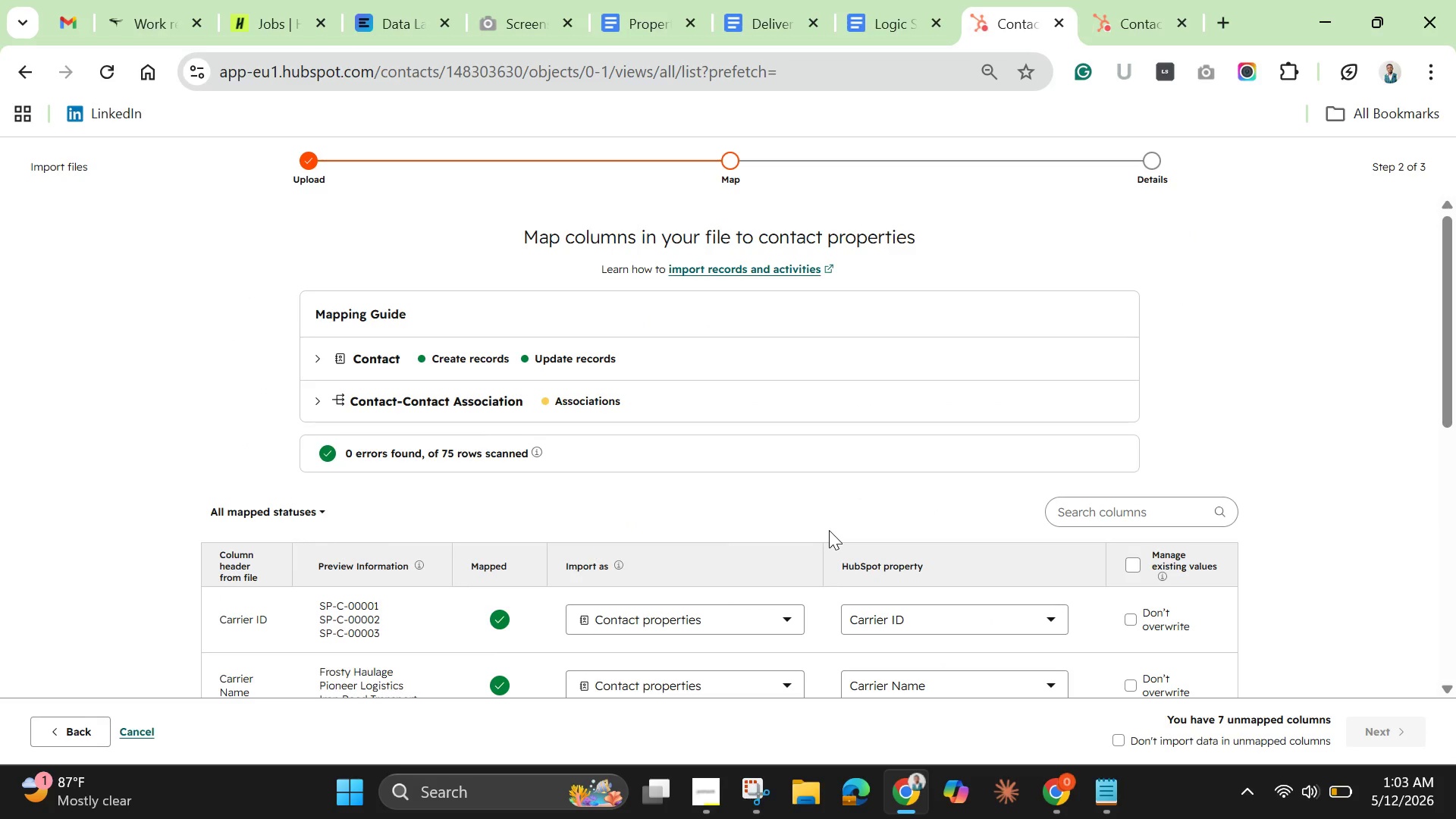 
scroll: coordinate [829, 530], scroll_direction: down, amount: 7.0
 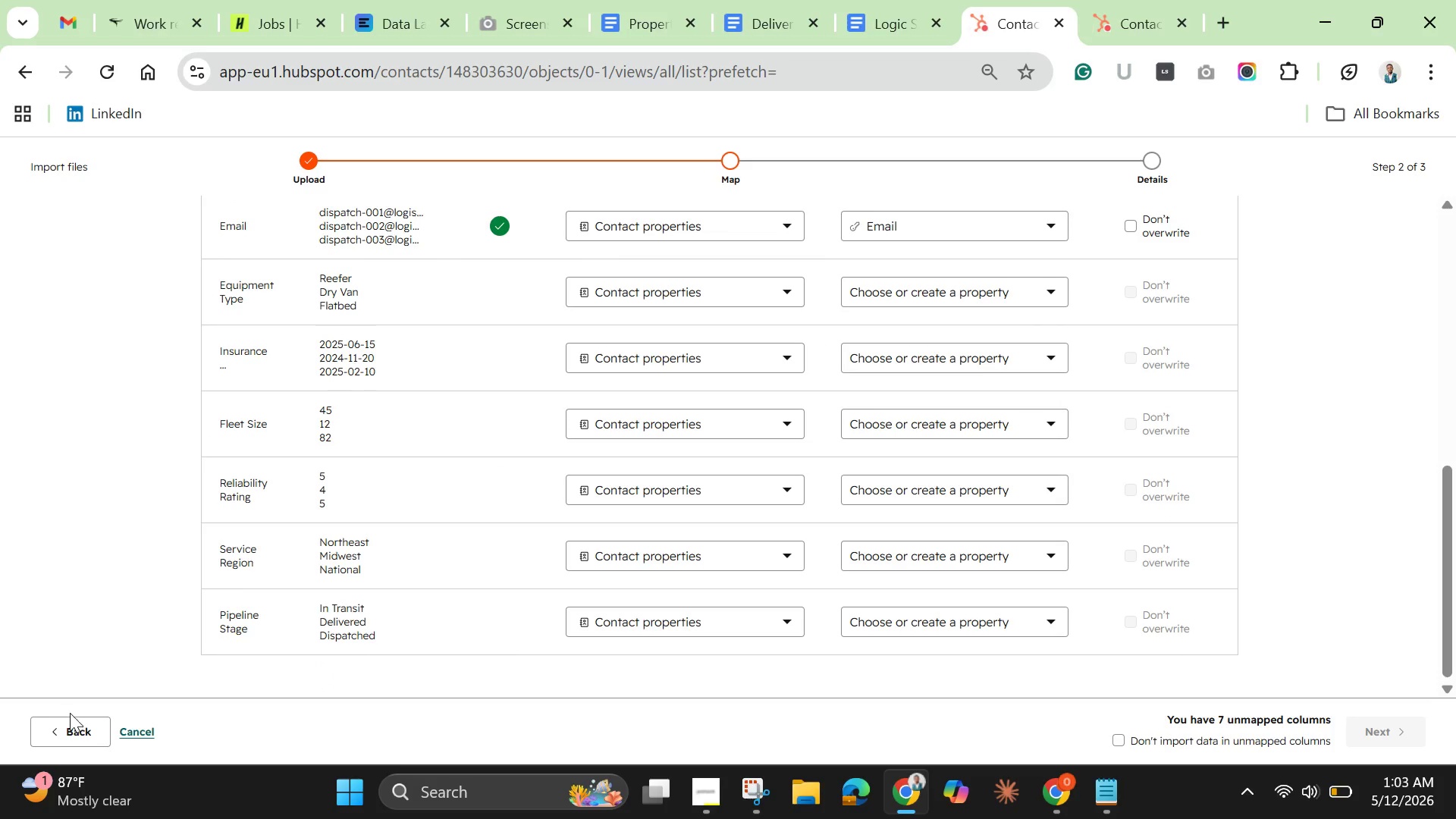 
left_click([78, 737])
 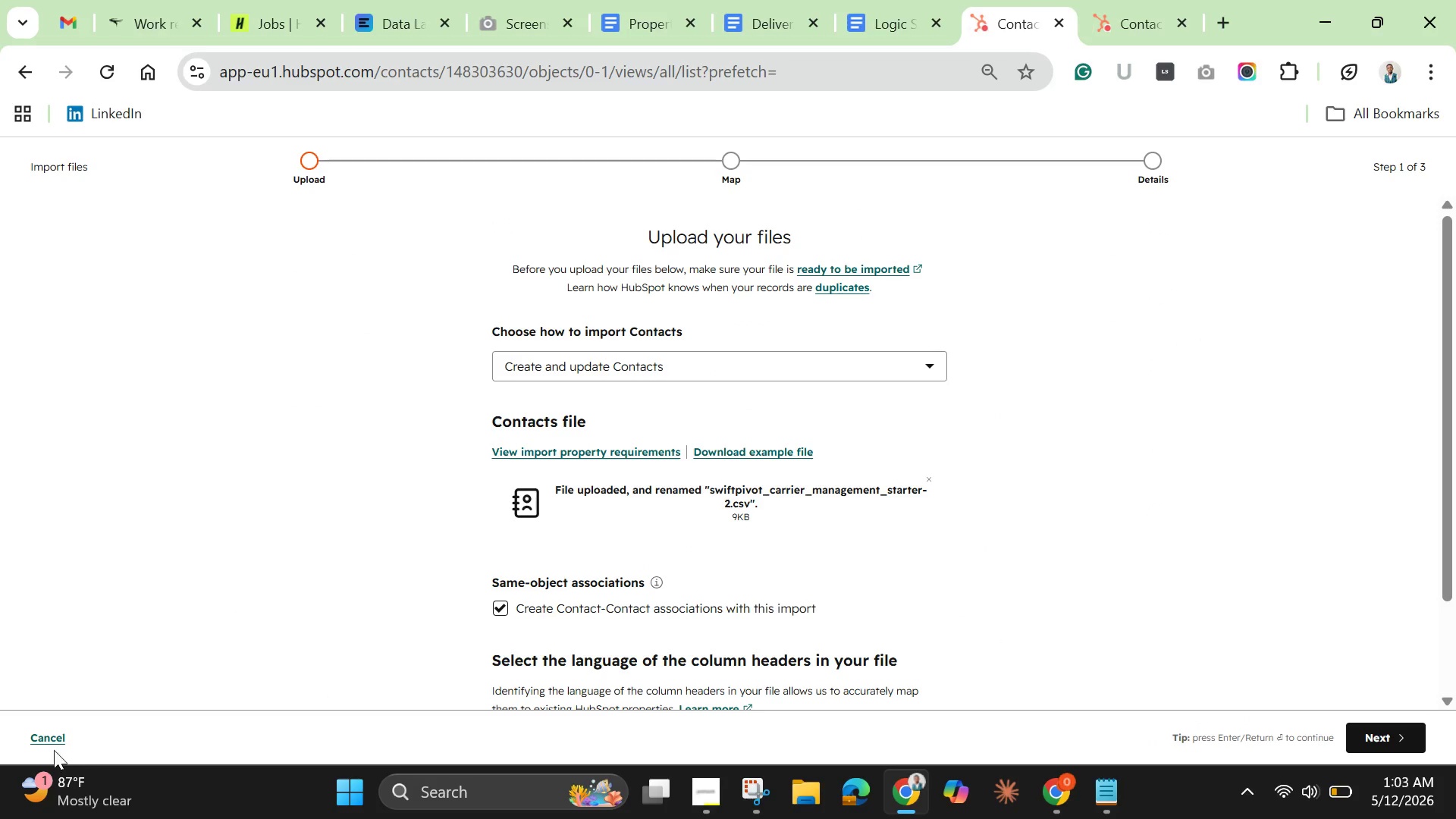 
left_click([43, 743])
 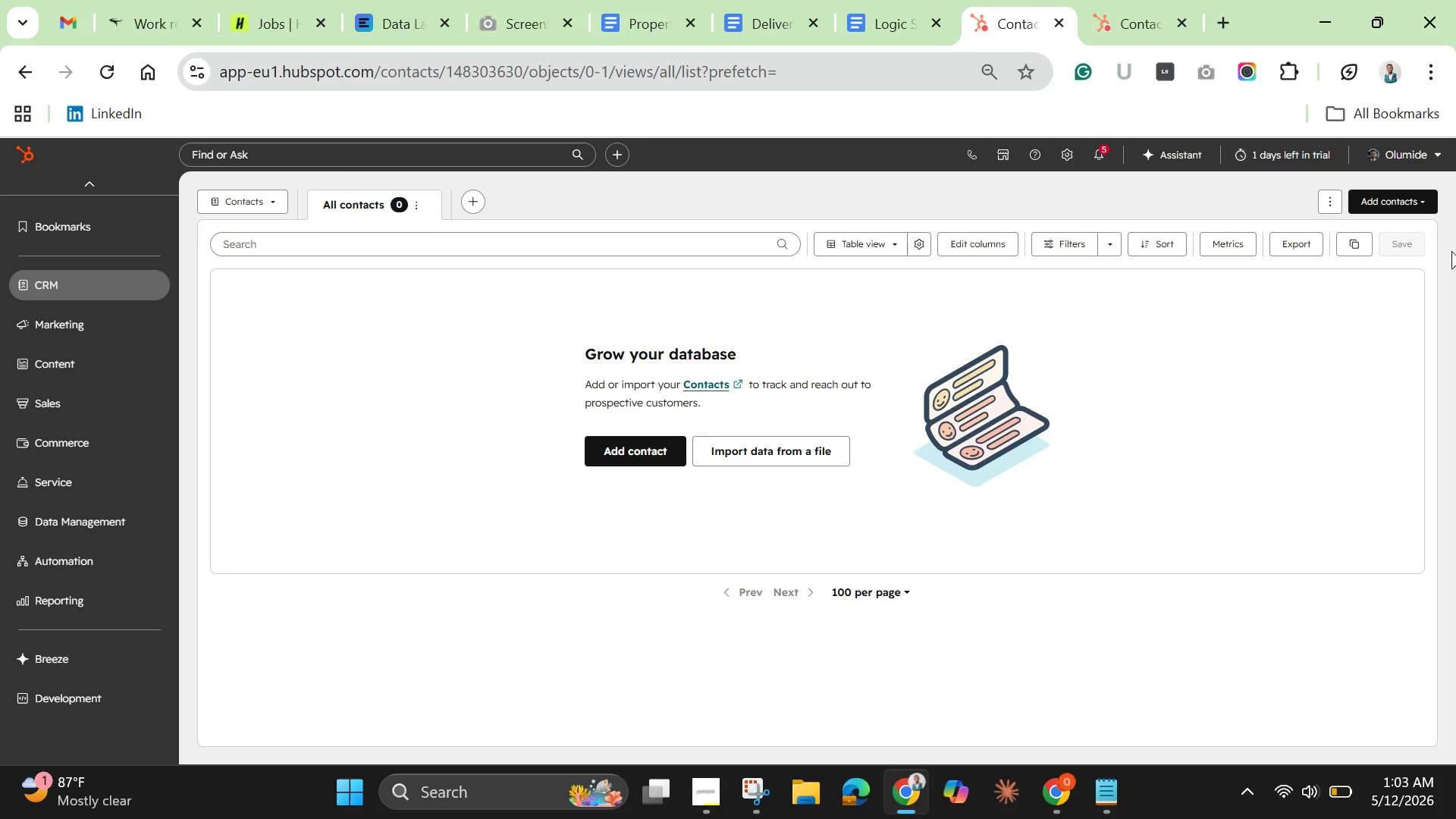 
wait(9.02)
 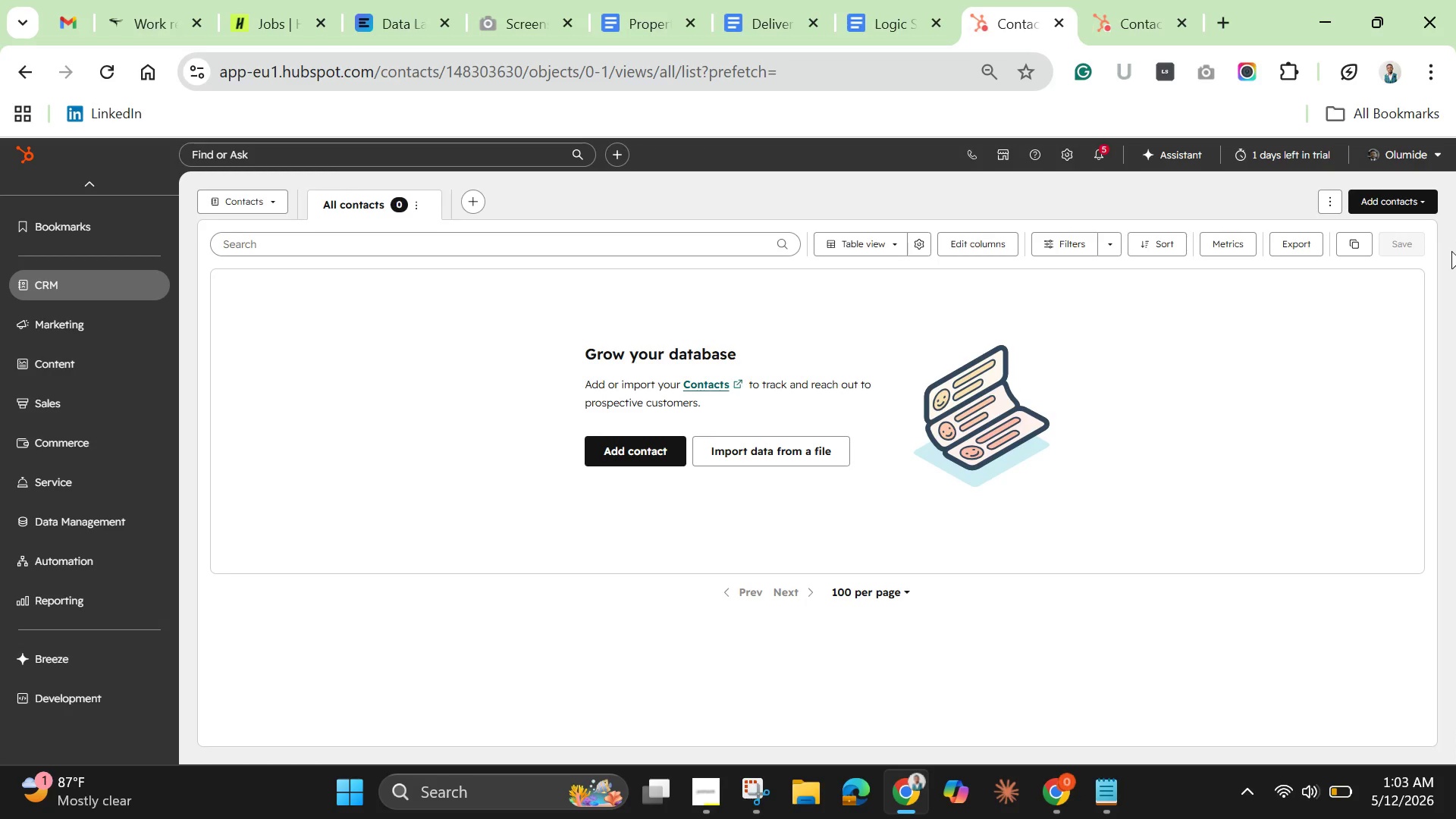 
left_click([1391, 202])
 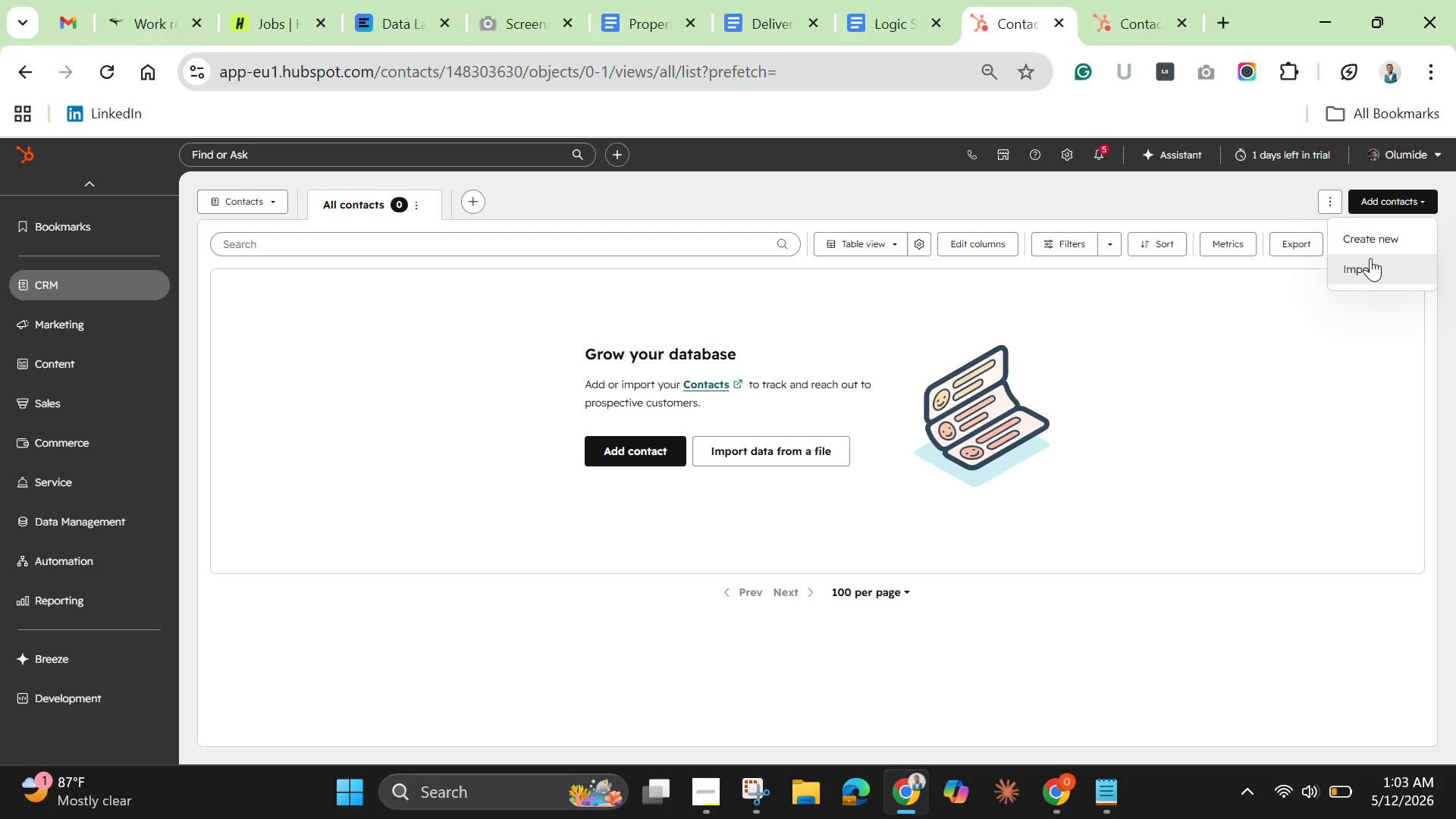 
left_click([1373, 247])
 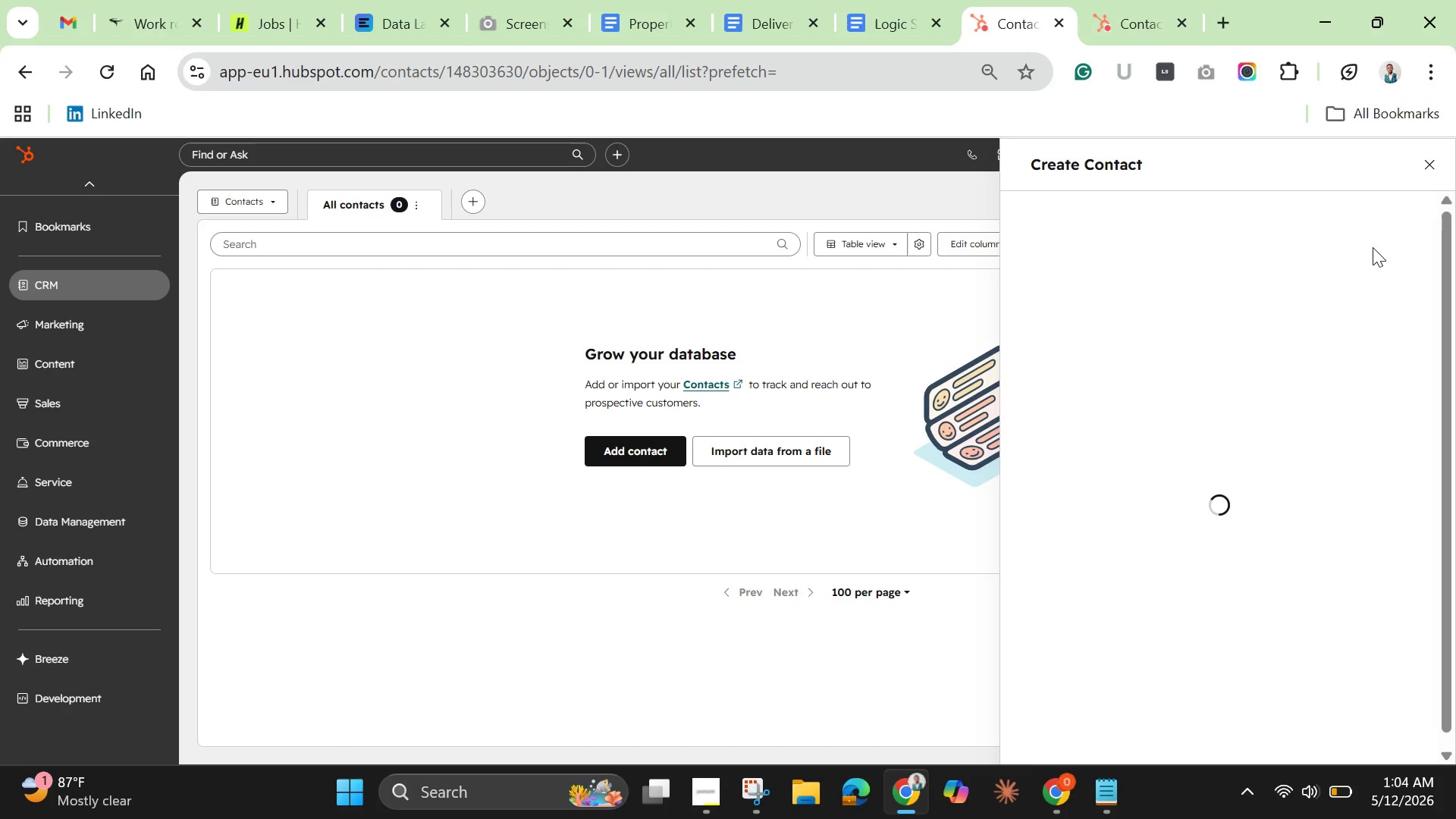 
wait(8.5)
 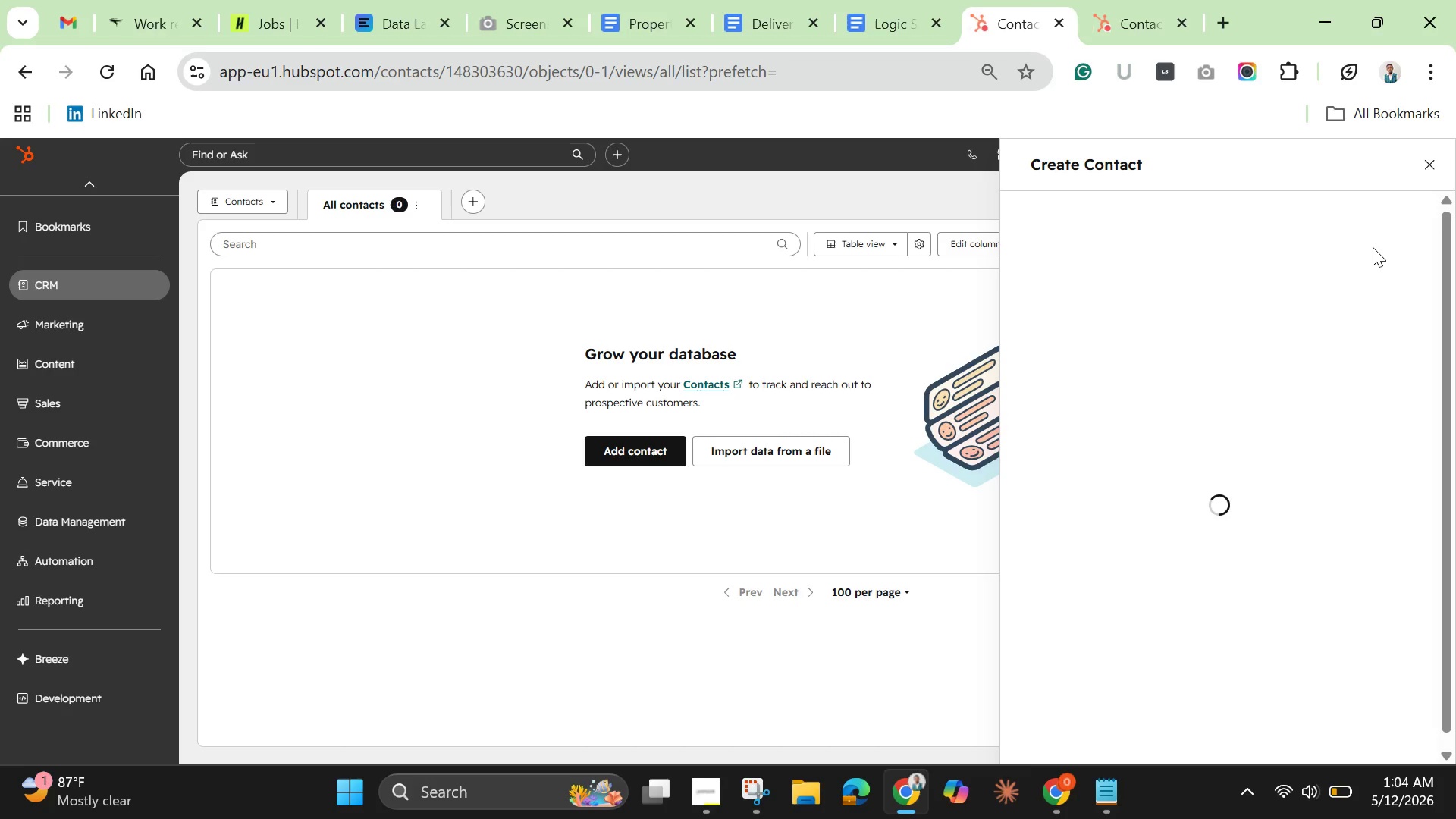 
left_click([1313, 730])
 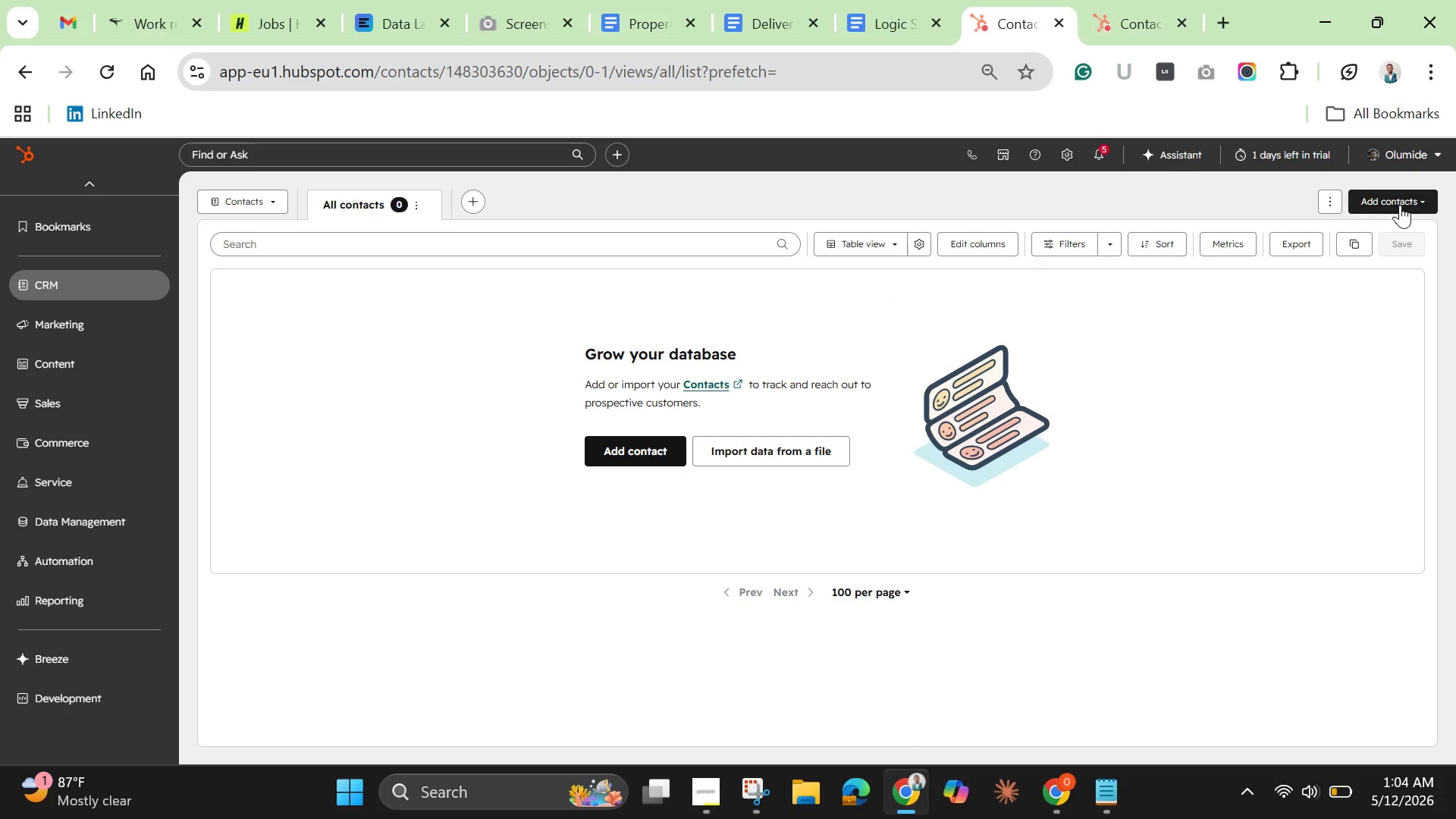 
left_click([1401, 202])
 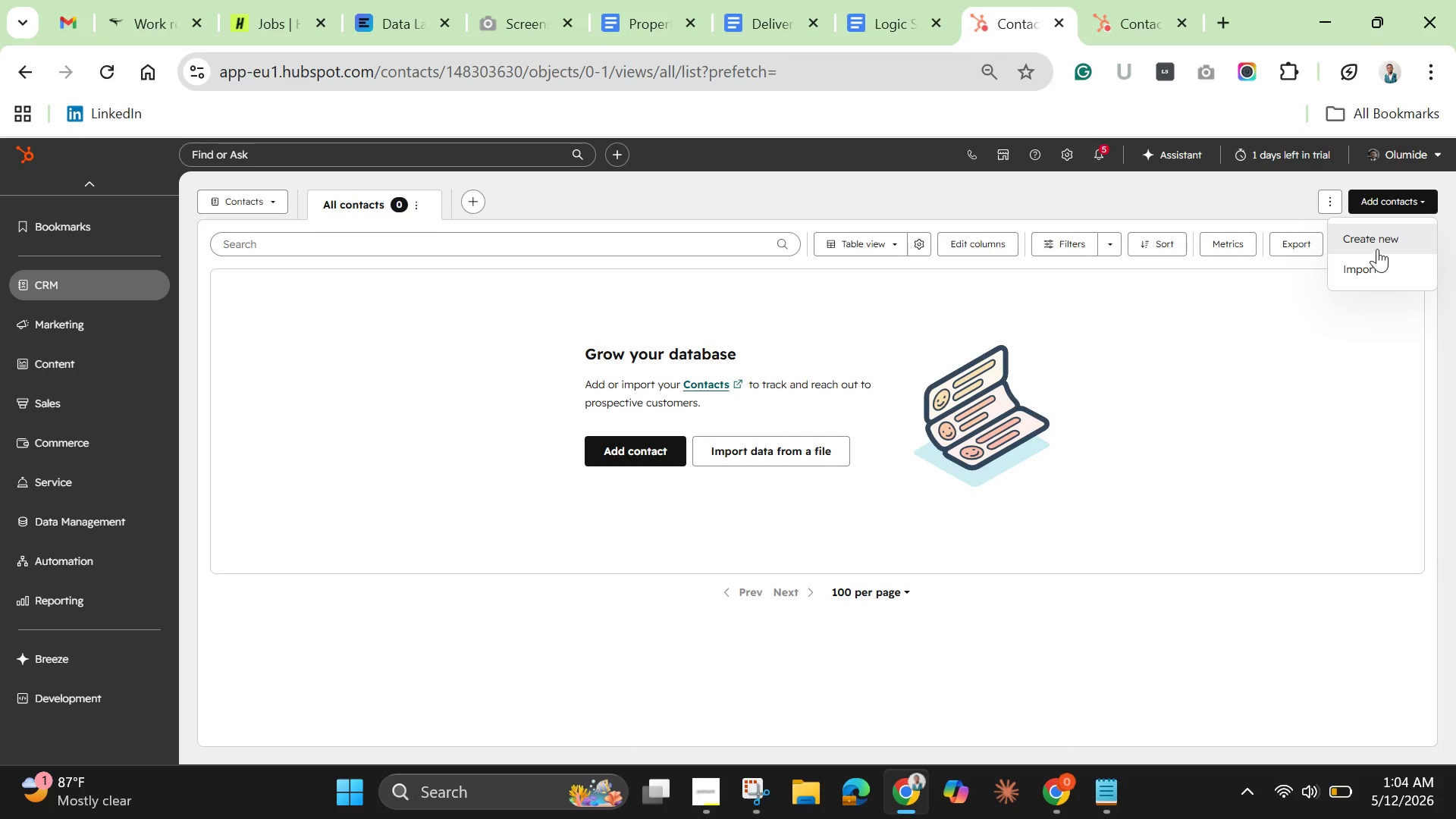 
wait(5.69)
 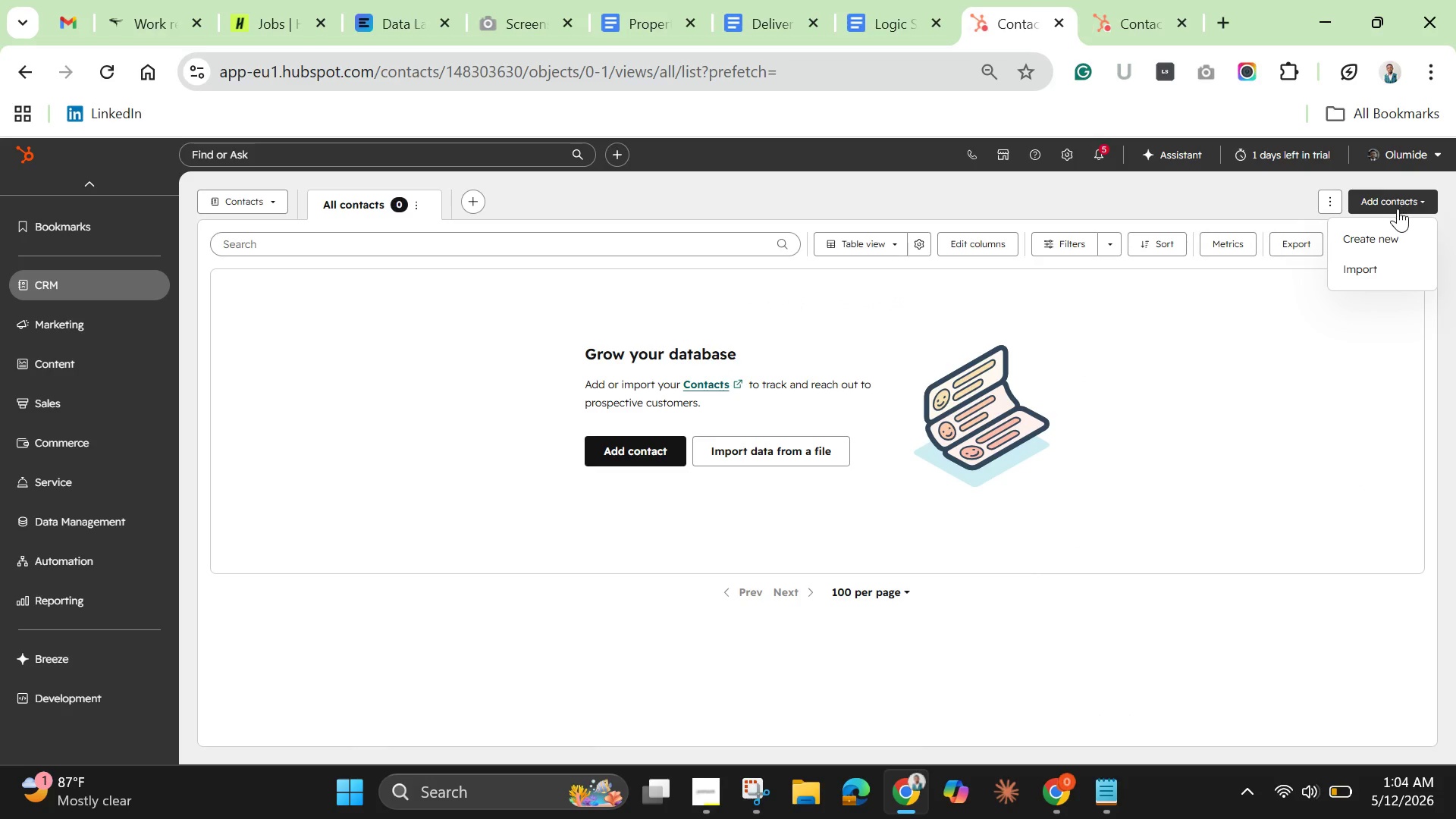 
left_click([1367, 265])
 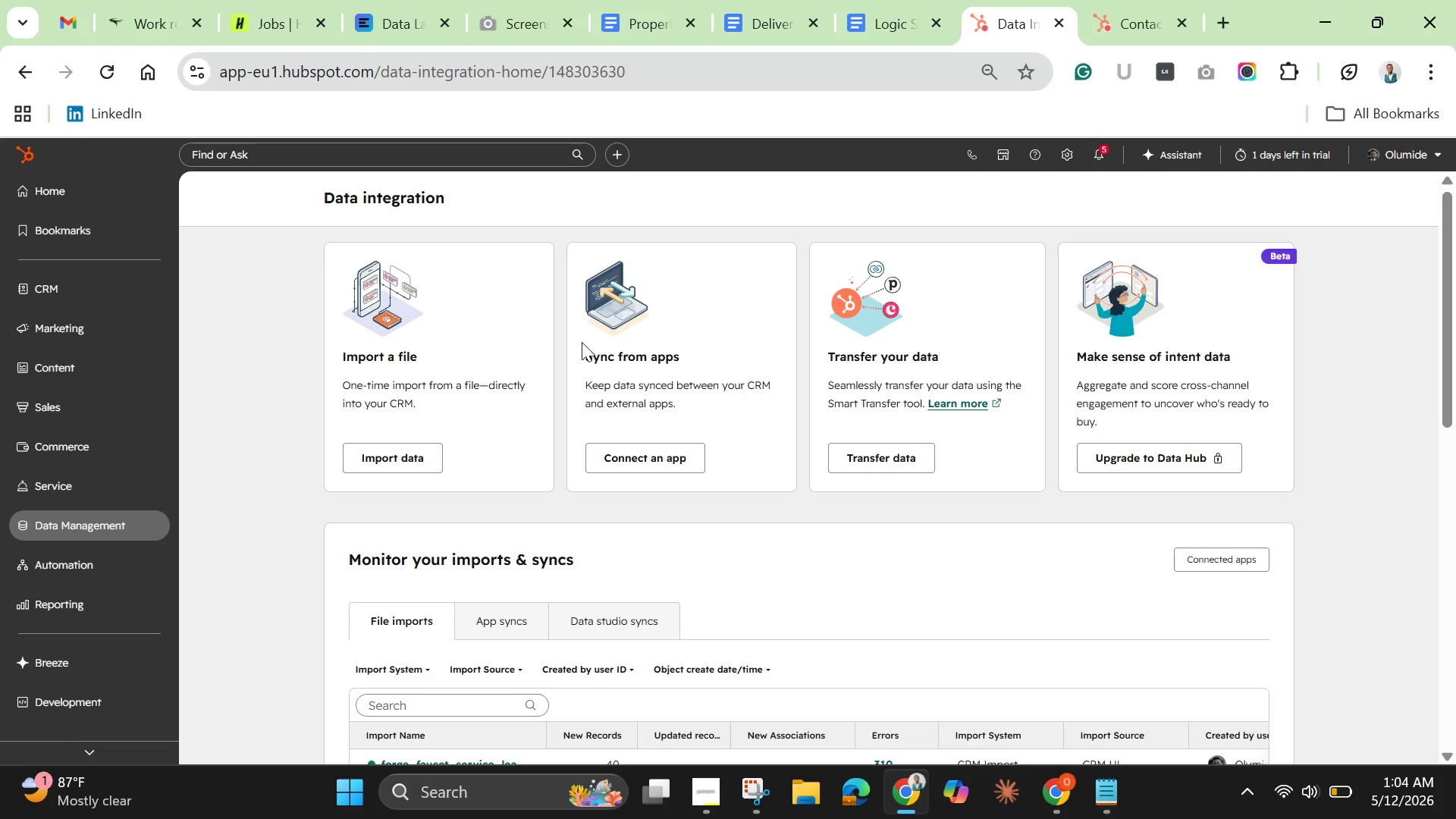 
wait(19.59)
 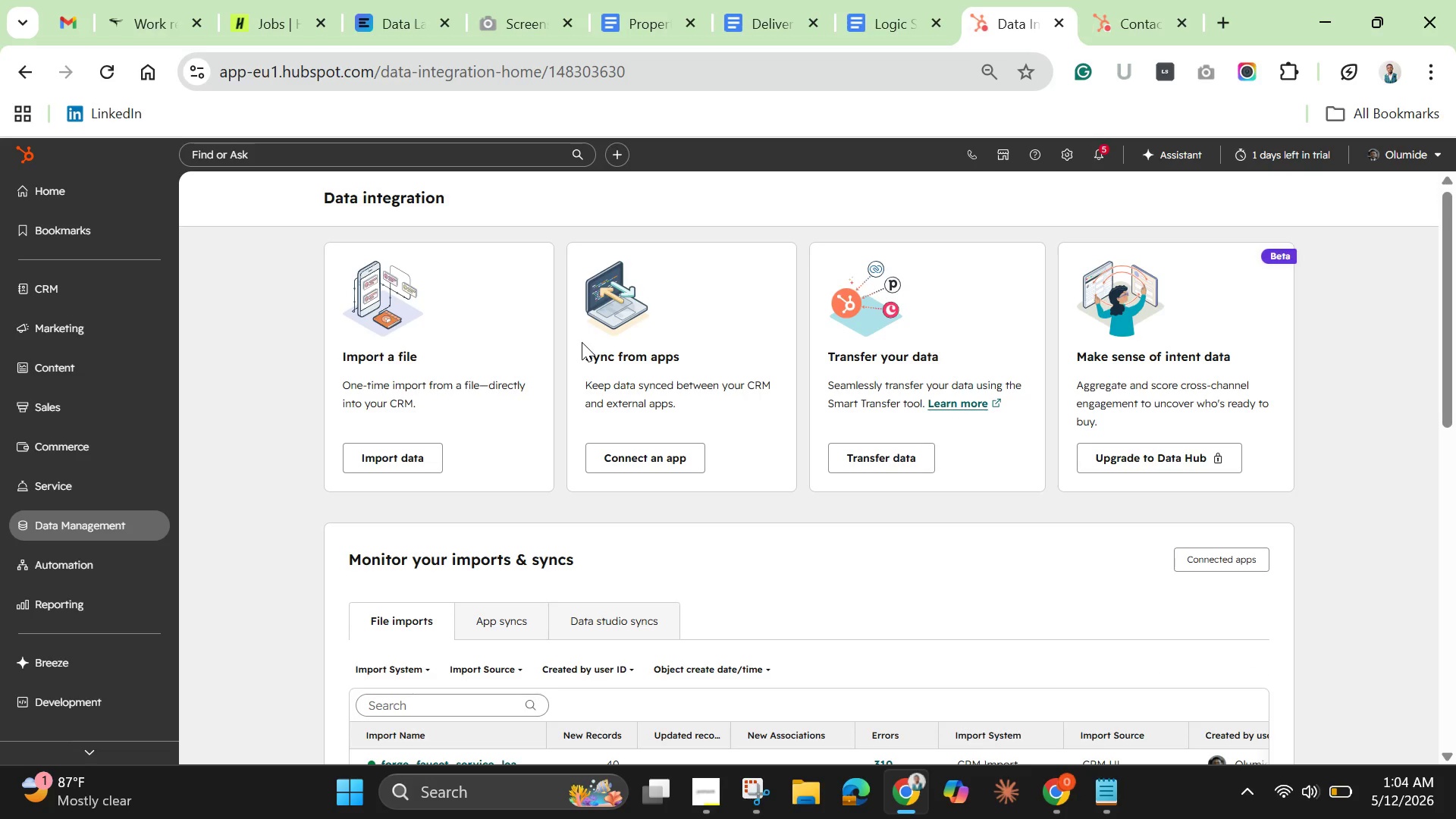 
left_click([409, 453])
 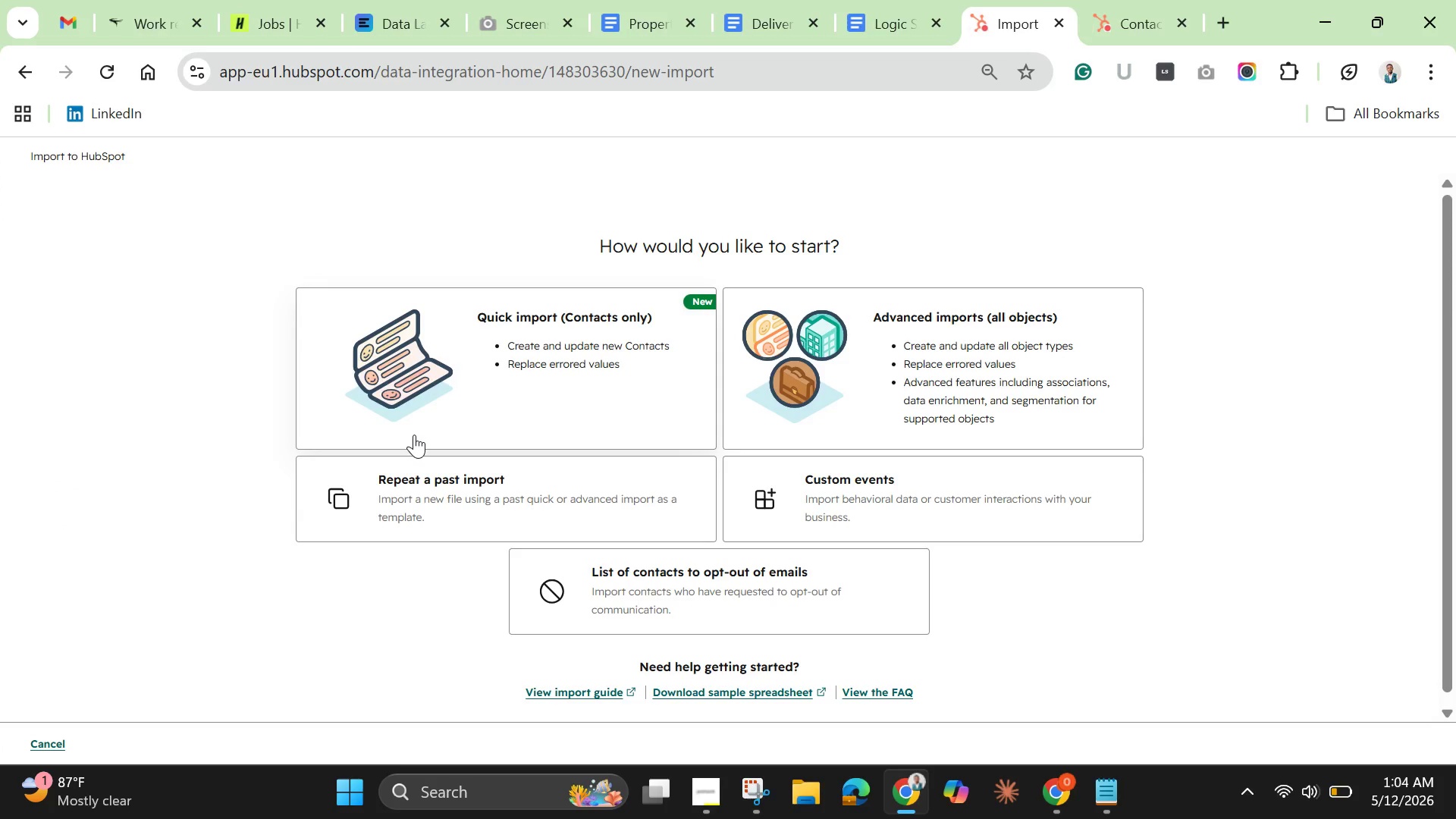 
wait(11.77)
 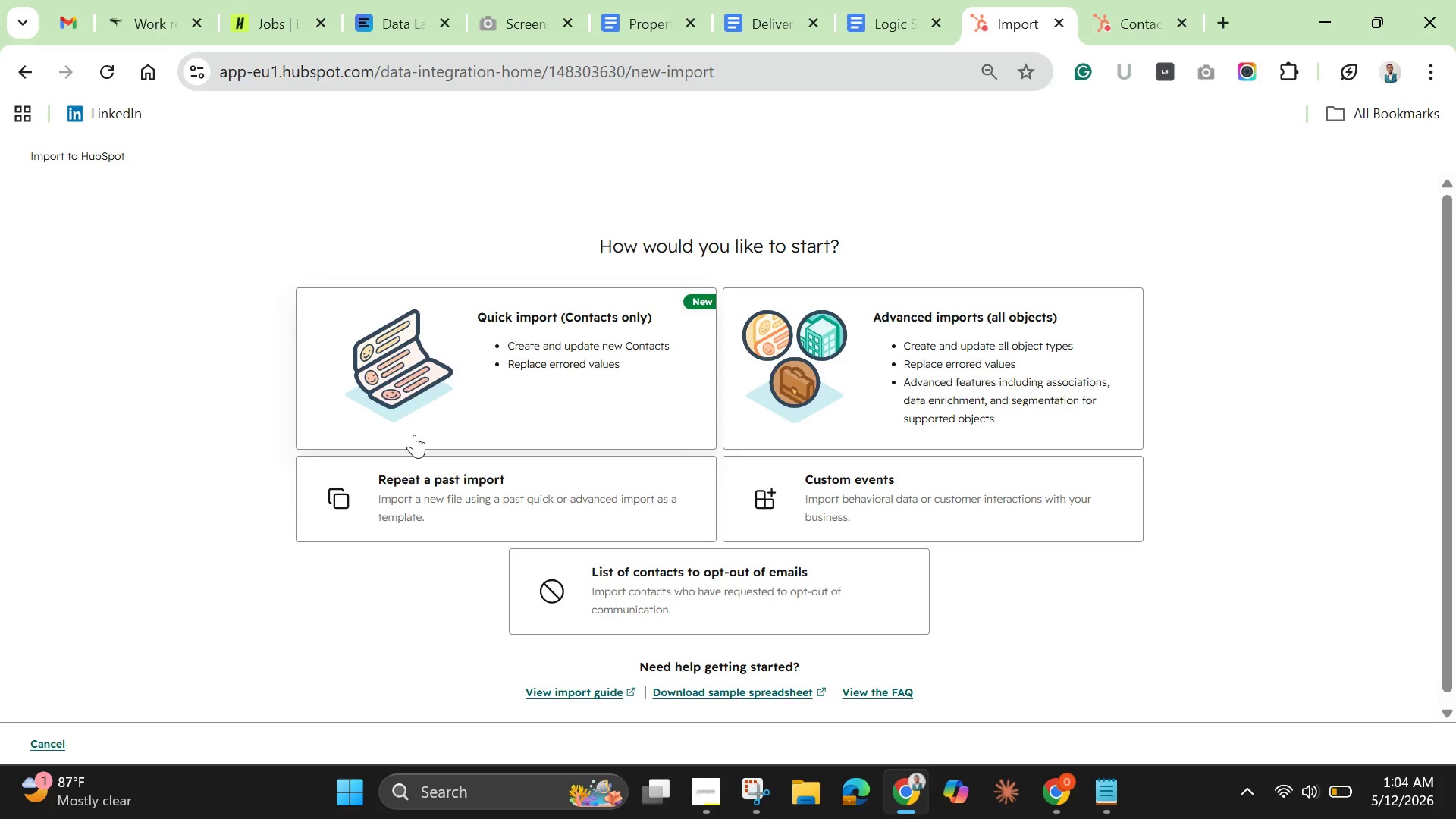 
left_click([670, 383])
 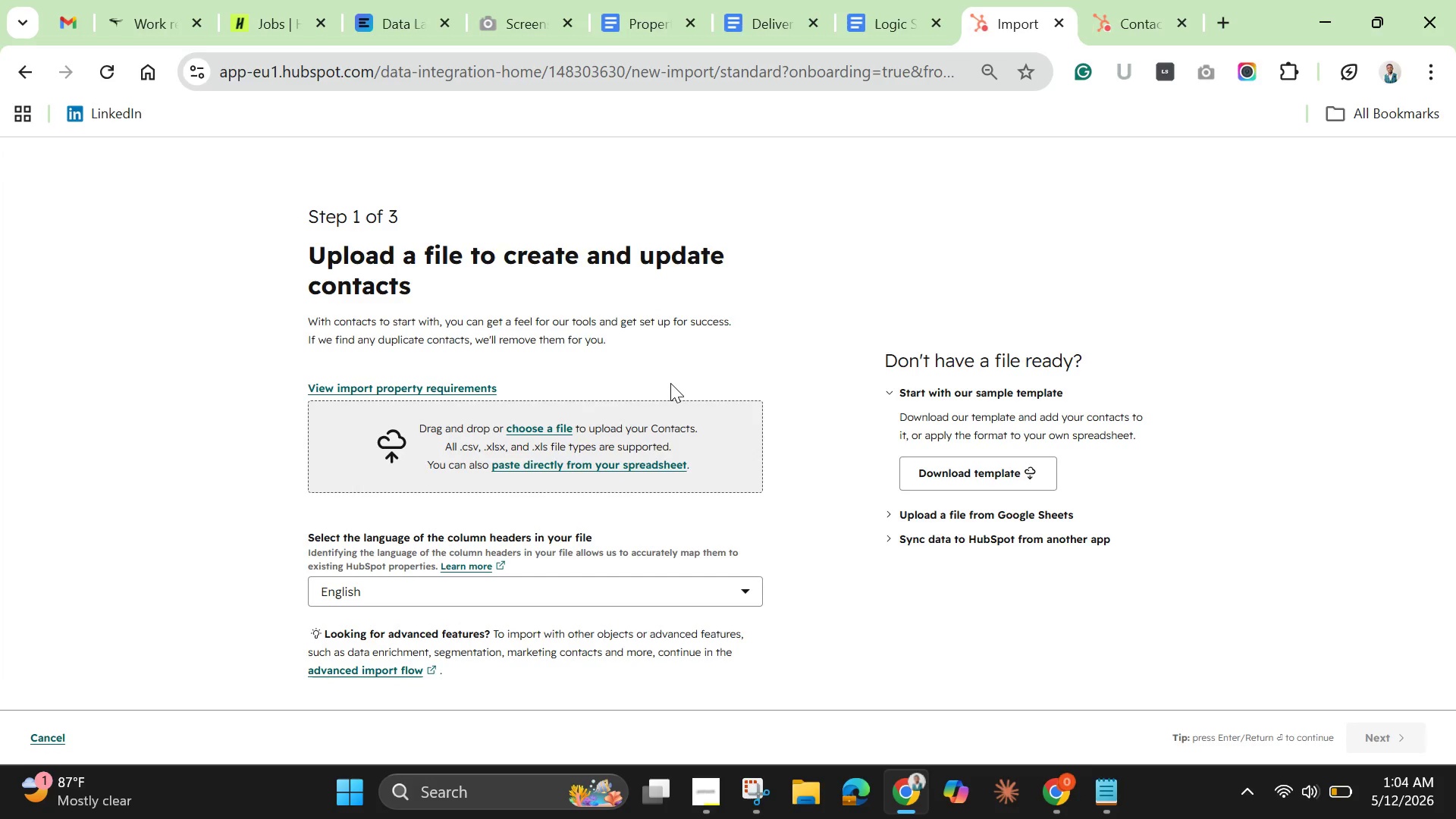 
wait(13.92)
 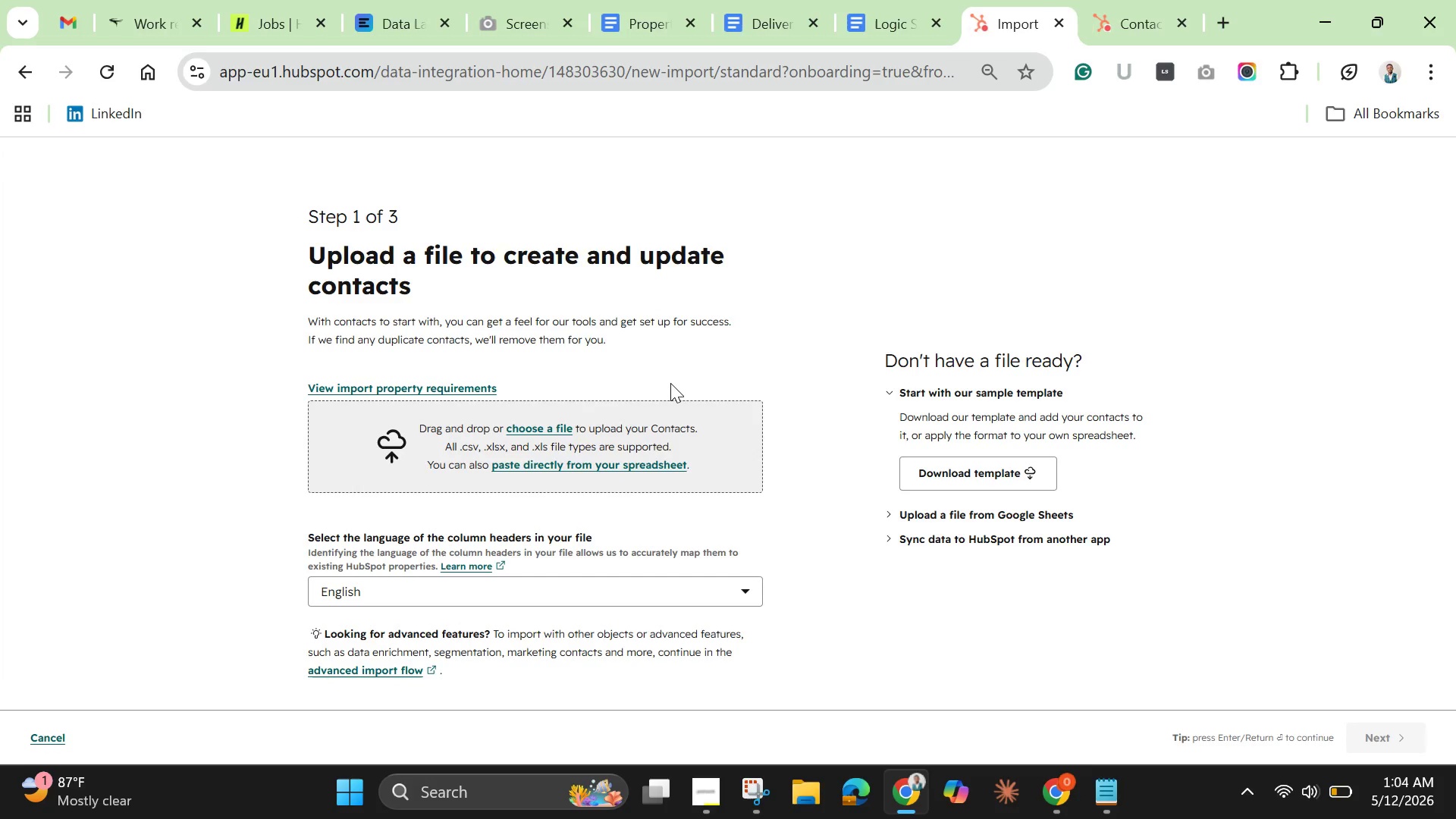 
left_click([549, 430])
 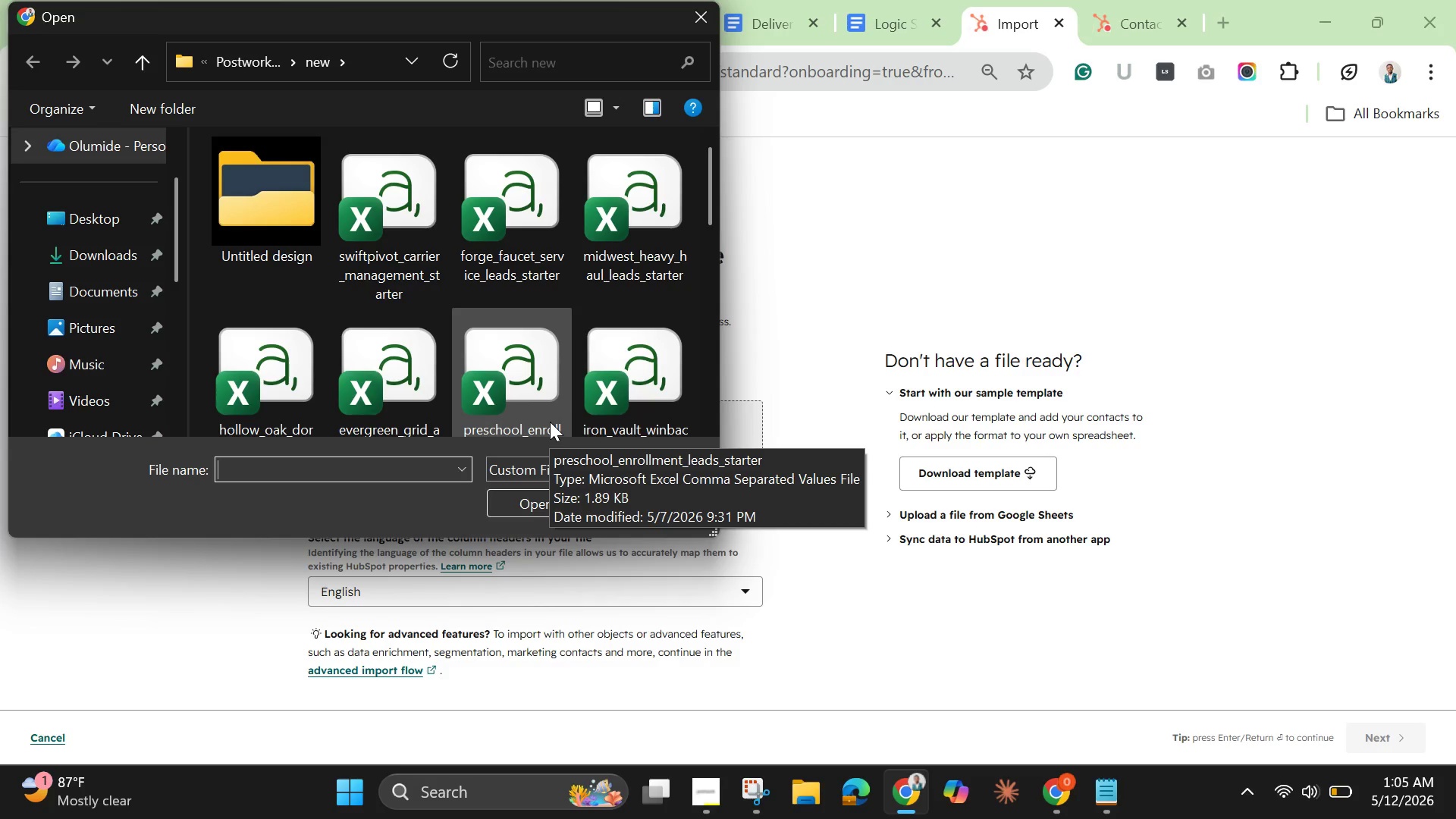 
wait(15.88)
 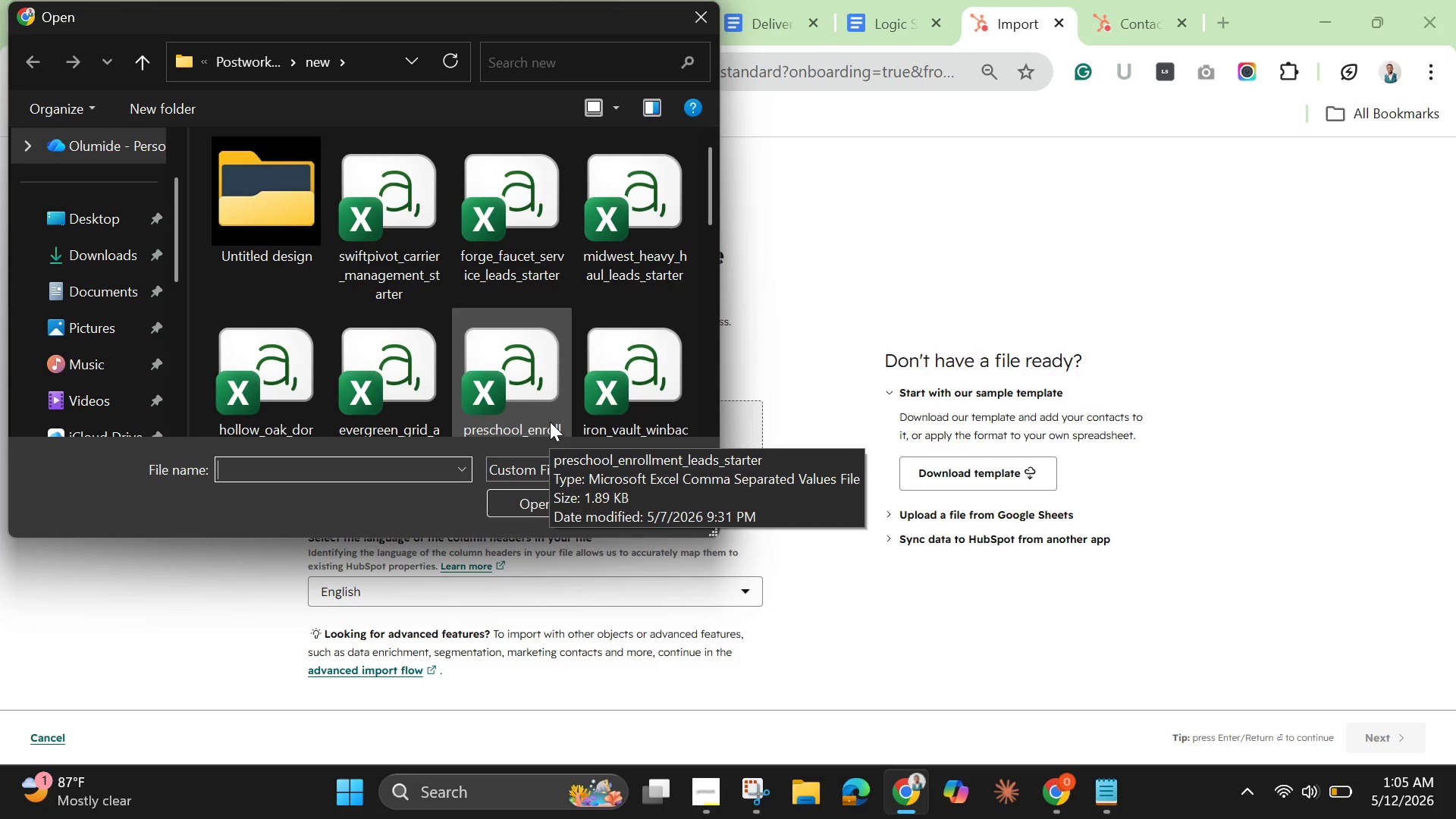 
left_click([396, 197])
 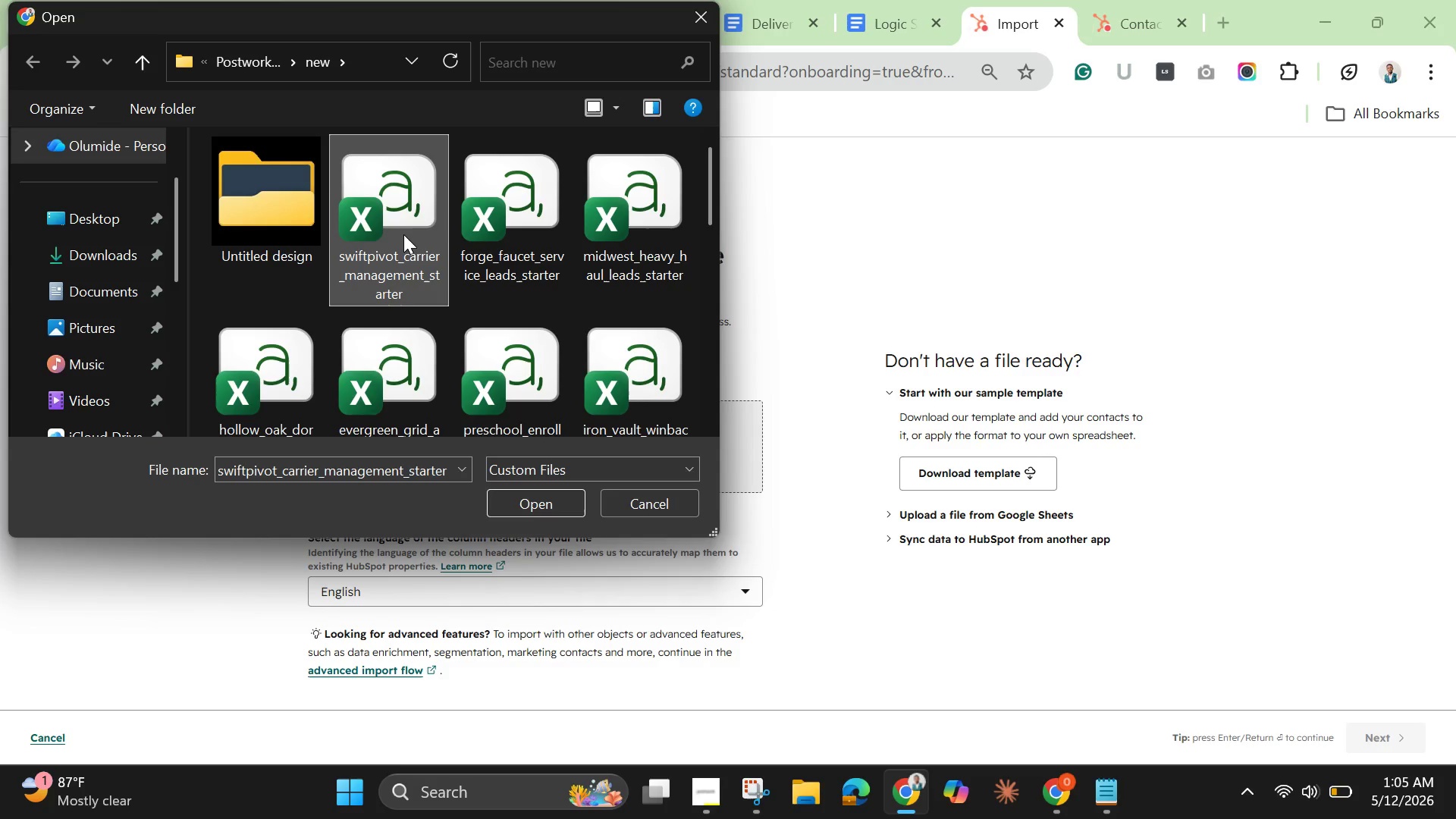 
mouse_move([413, 254])
 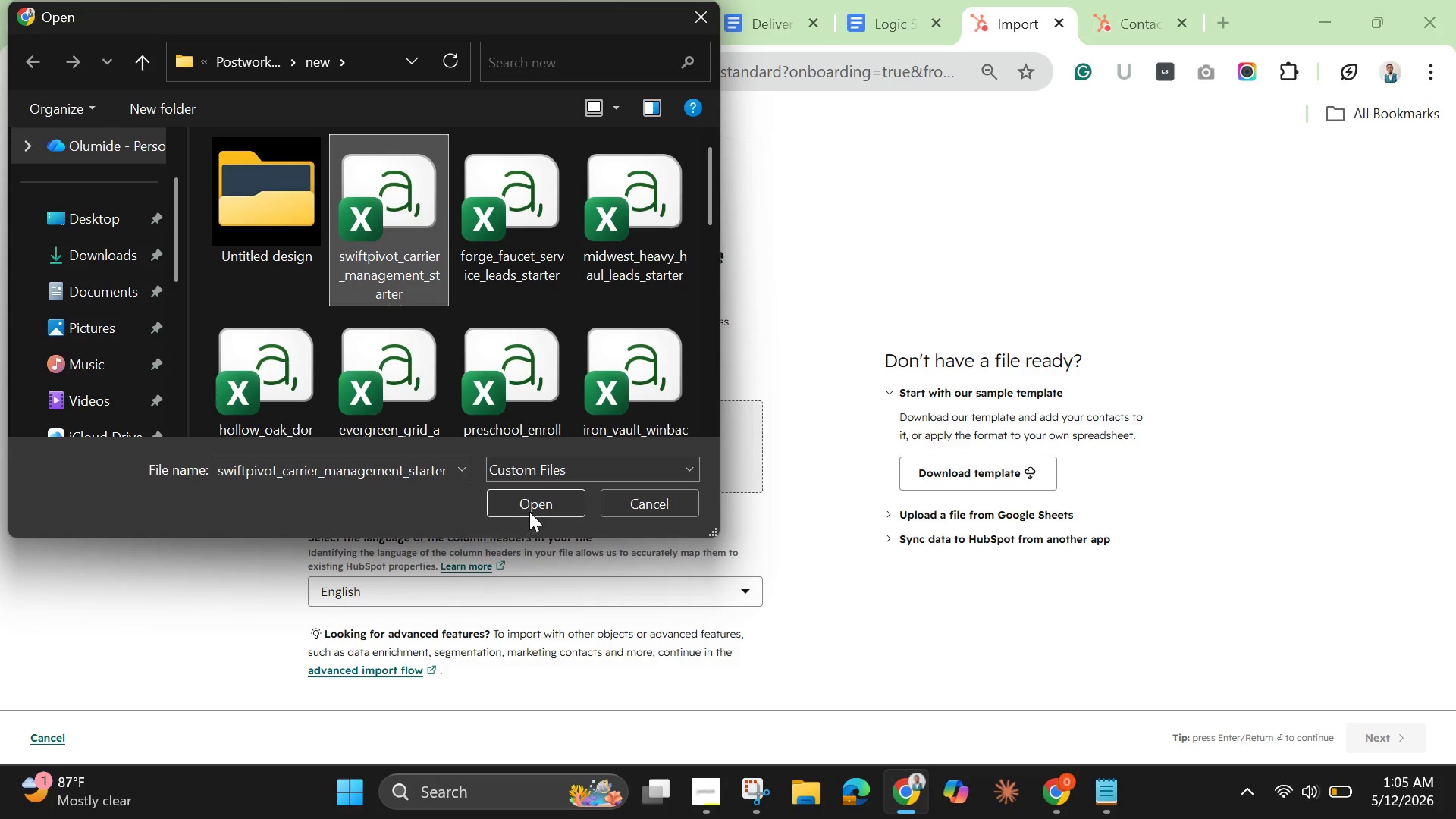 
left_click([534, 507])
 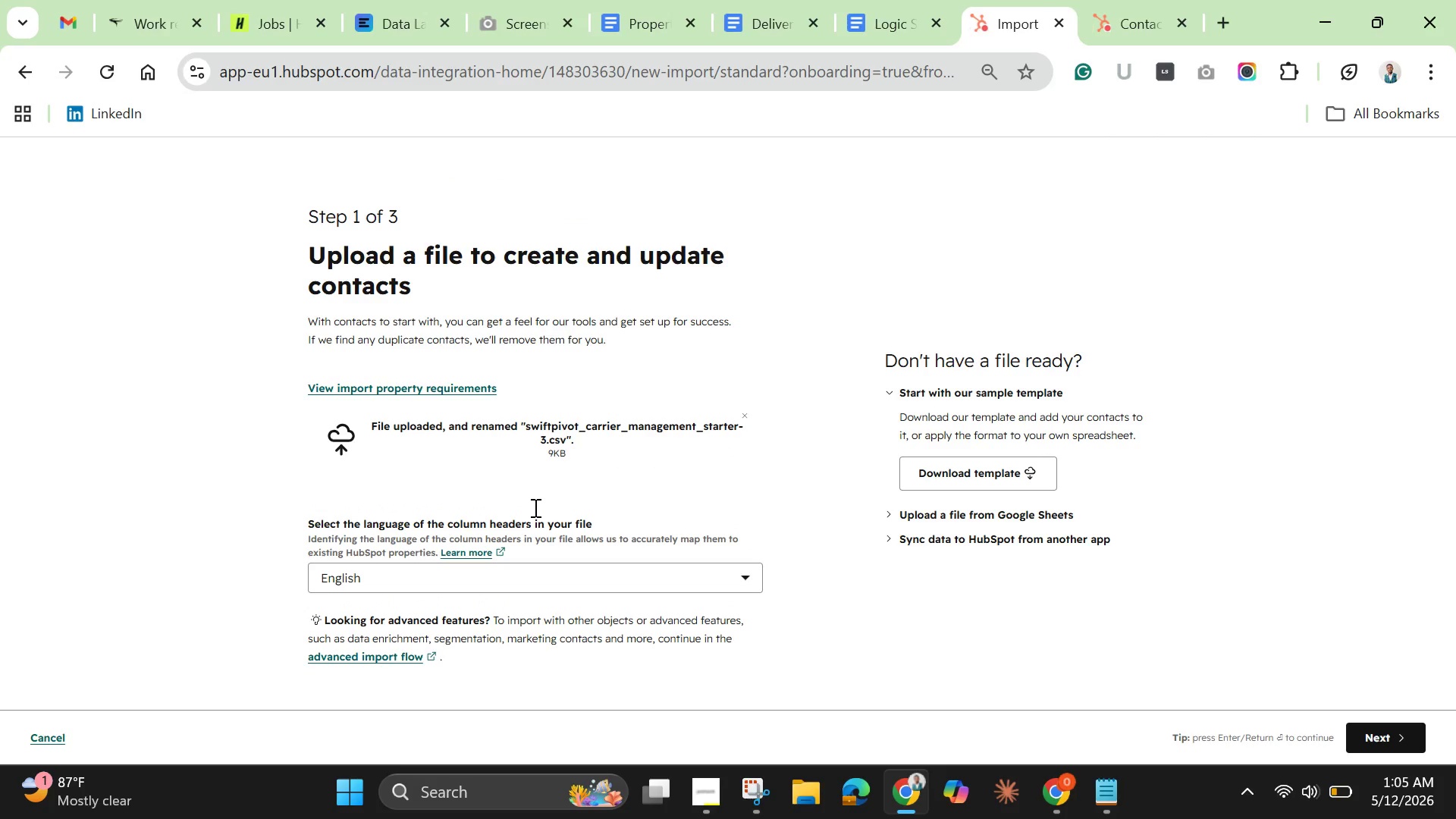 
wait(12.86)
 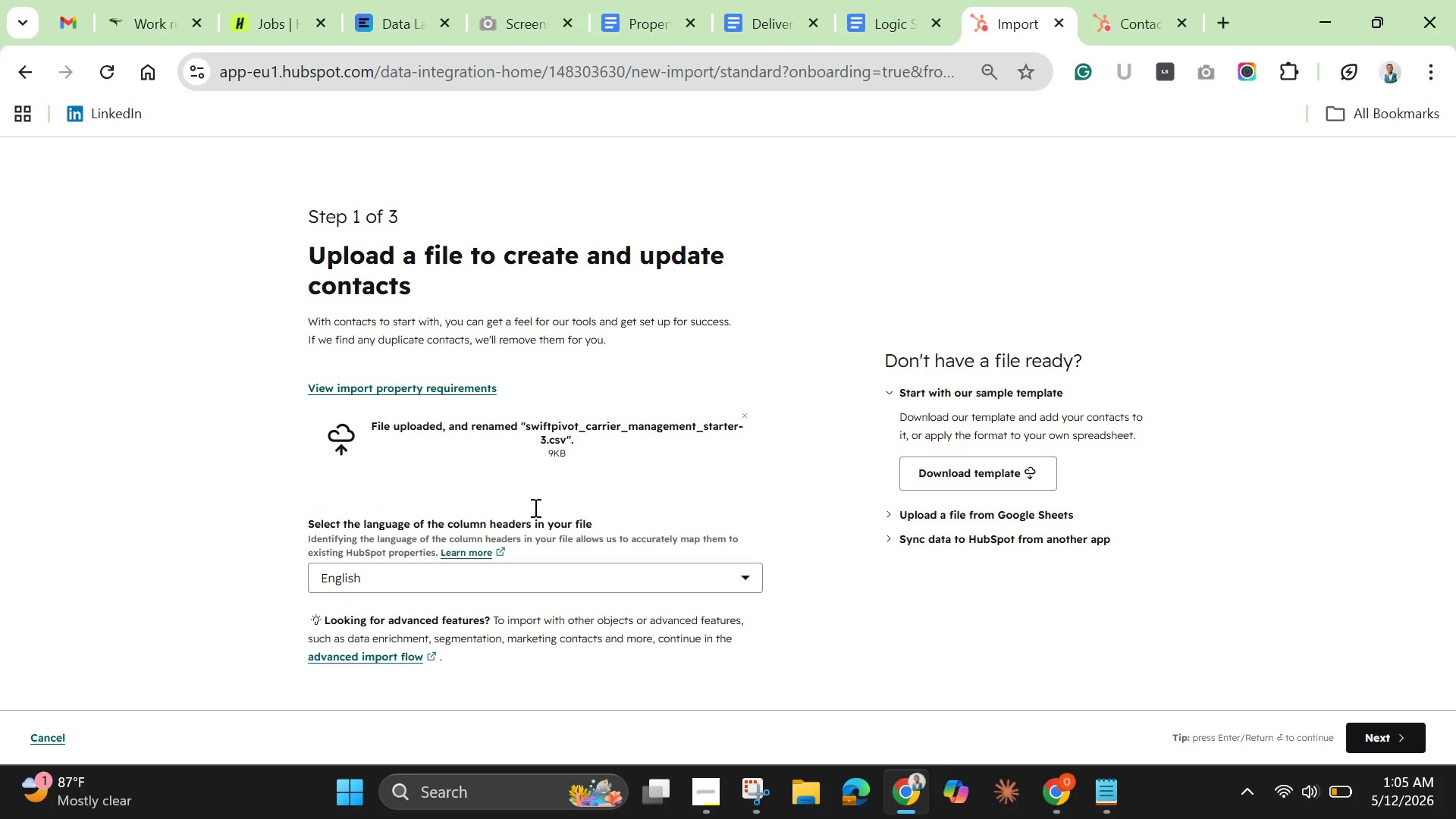 
scroll: coordinate [534, 507], scroll_direction: down, amount: 1.0
 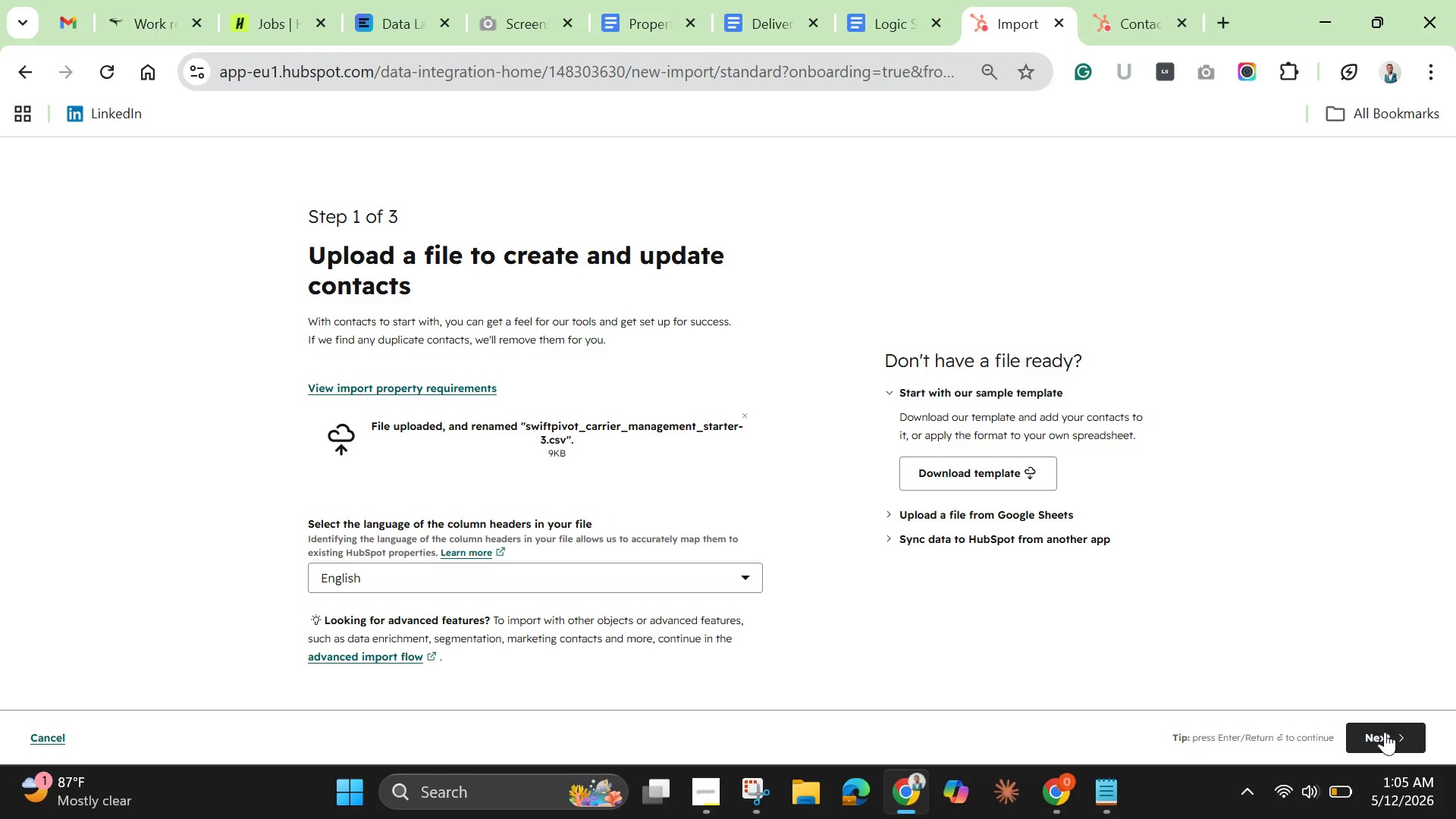 
left_click([1386, 739])
 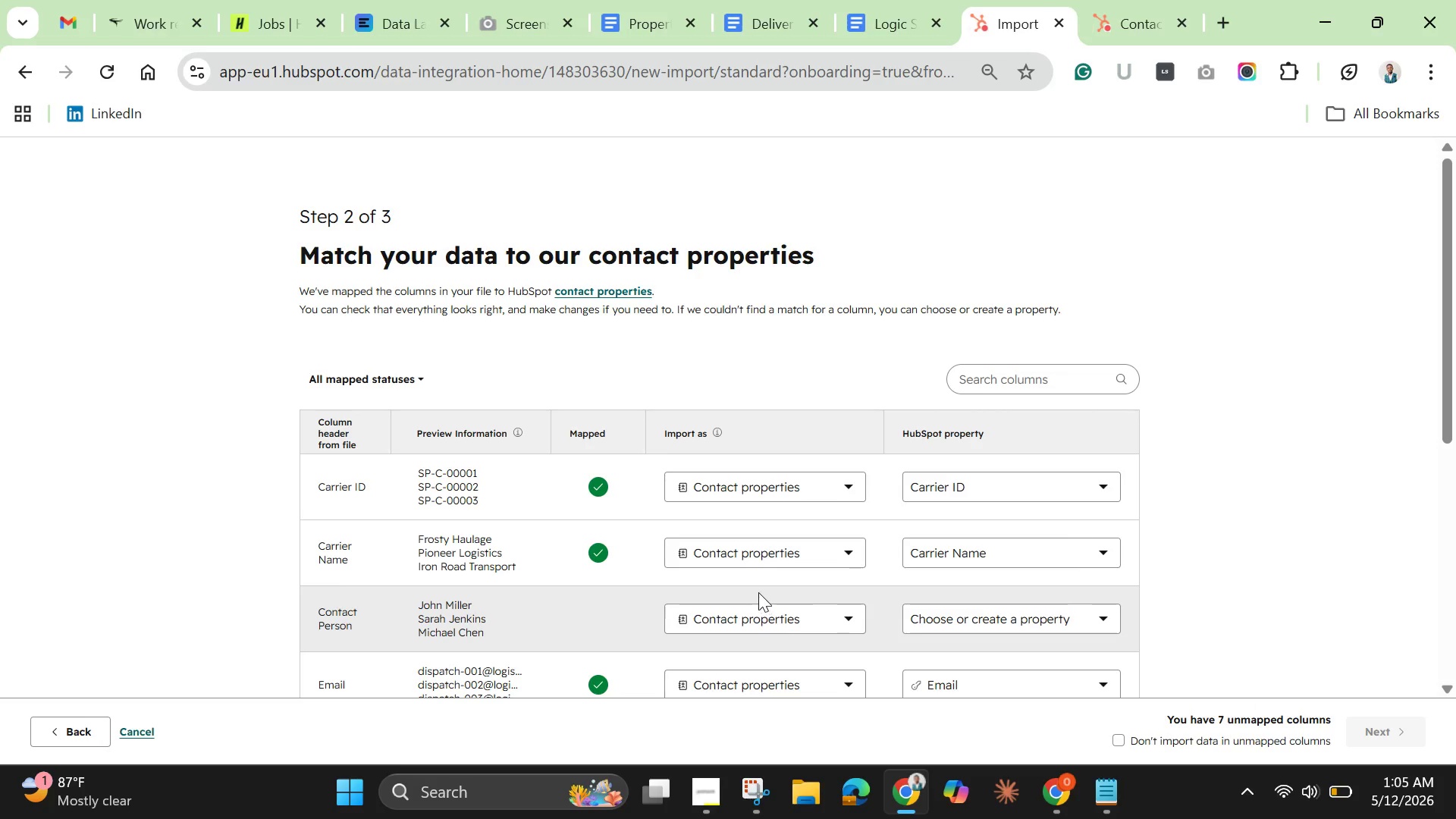 
wait(7.14)
 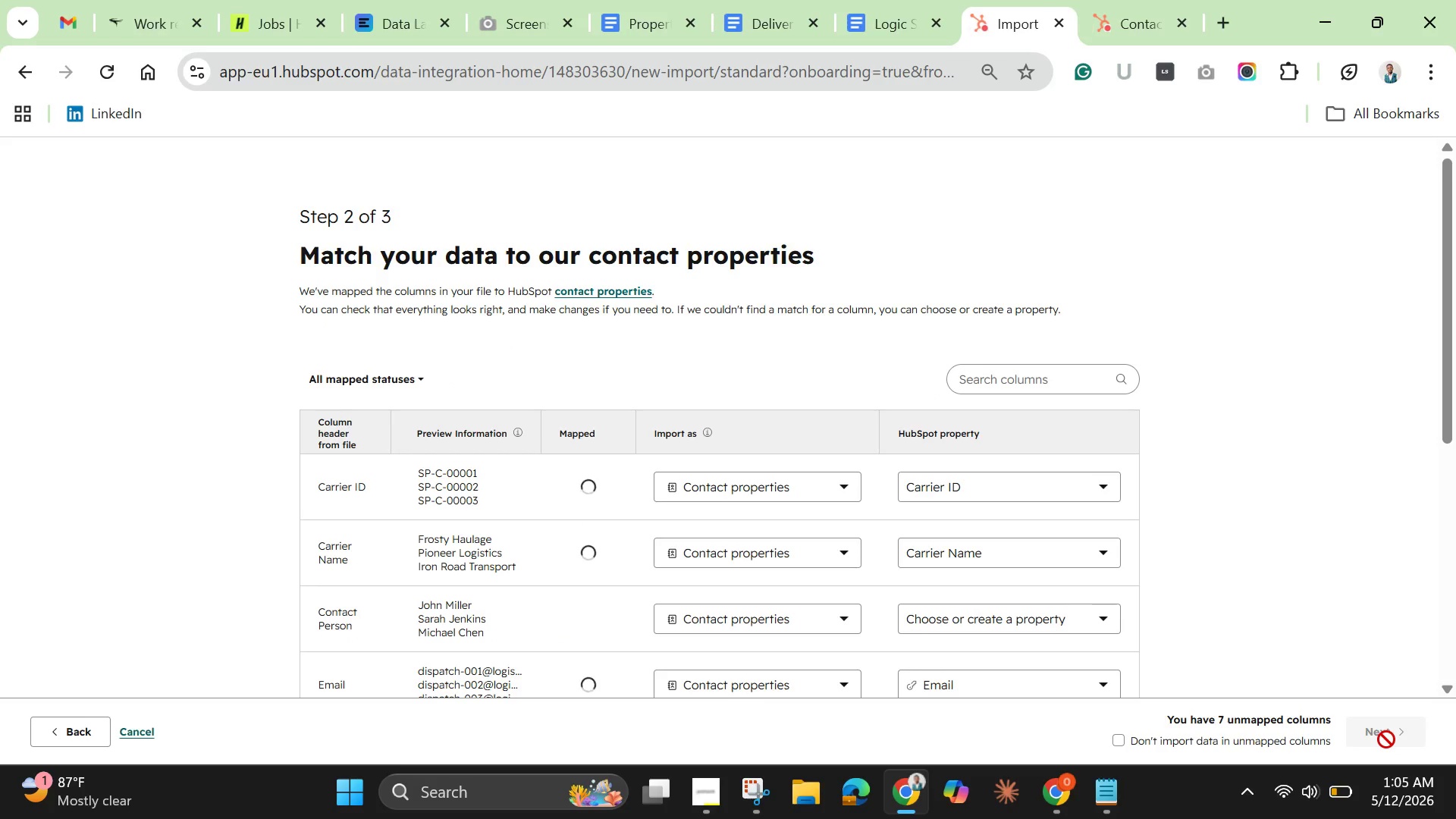 
scroll: coordinate [793, 630], scroll_direction: down, amount: 1.0
 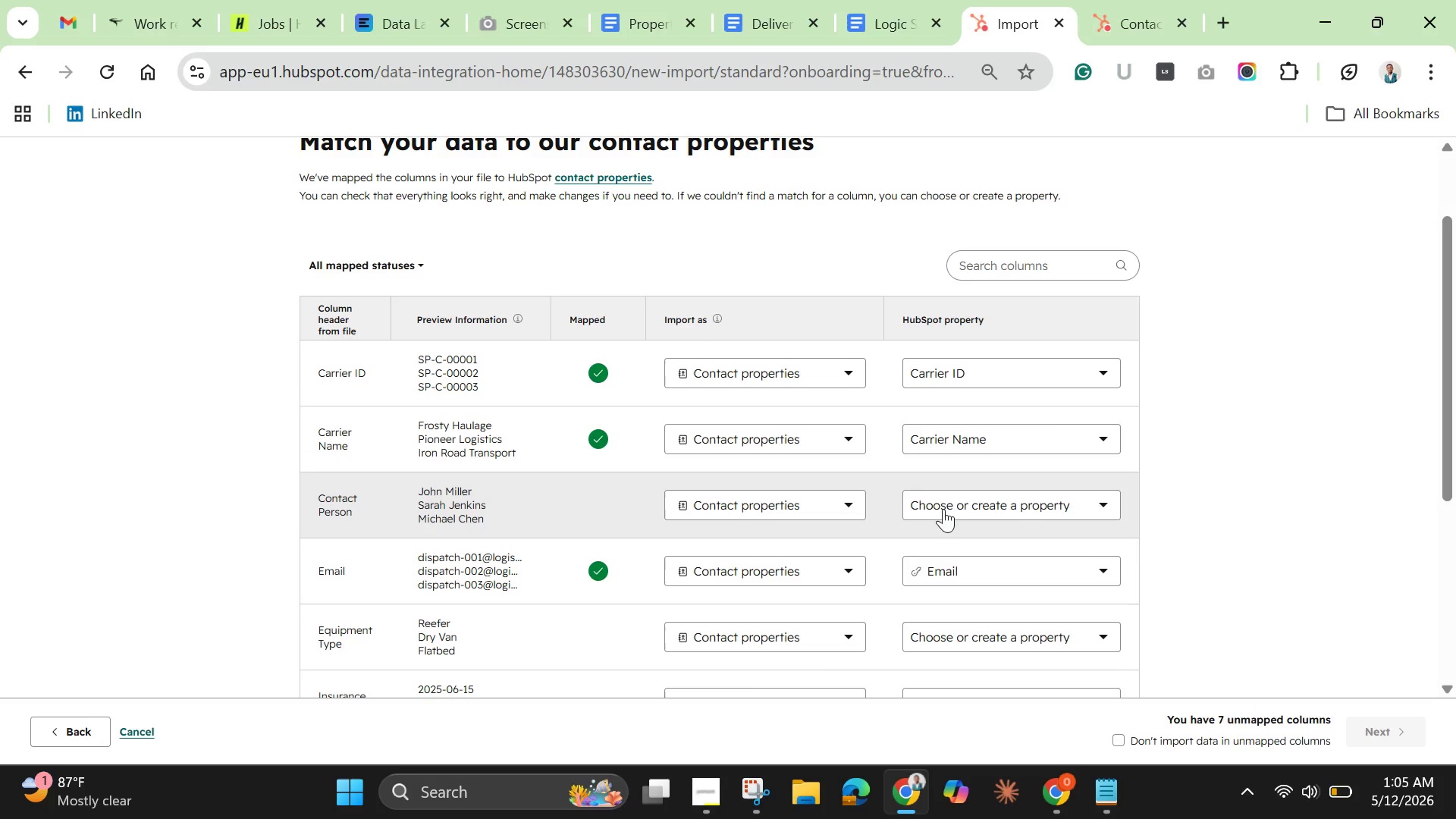 
left_click([976, 505])
 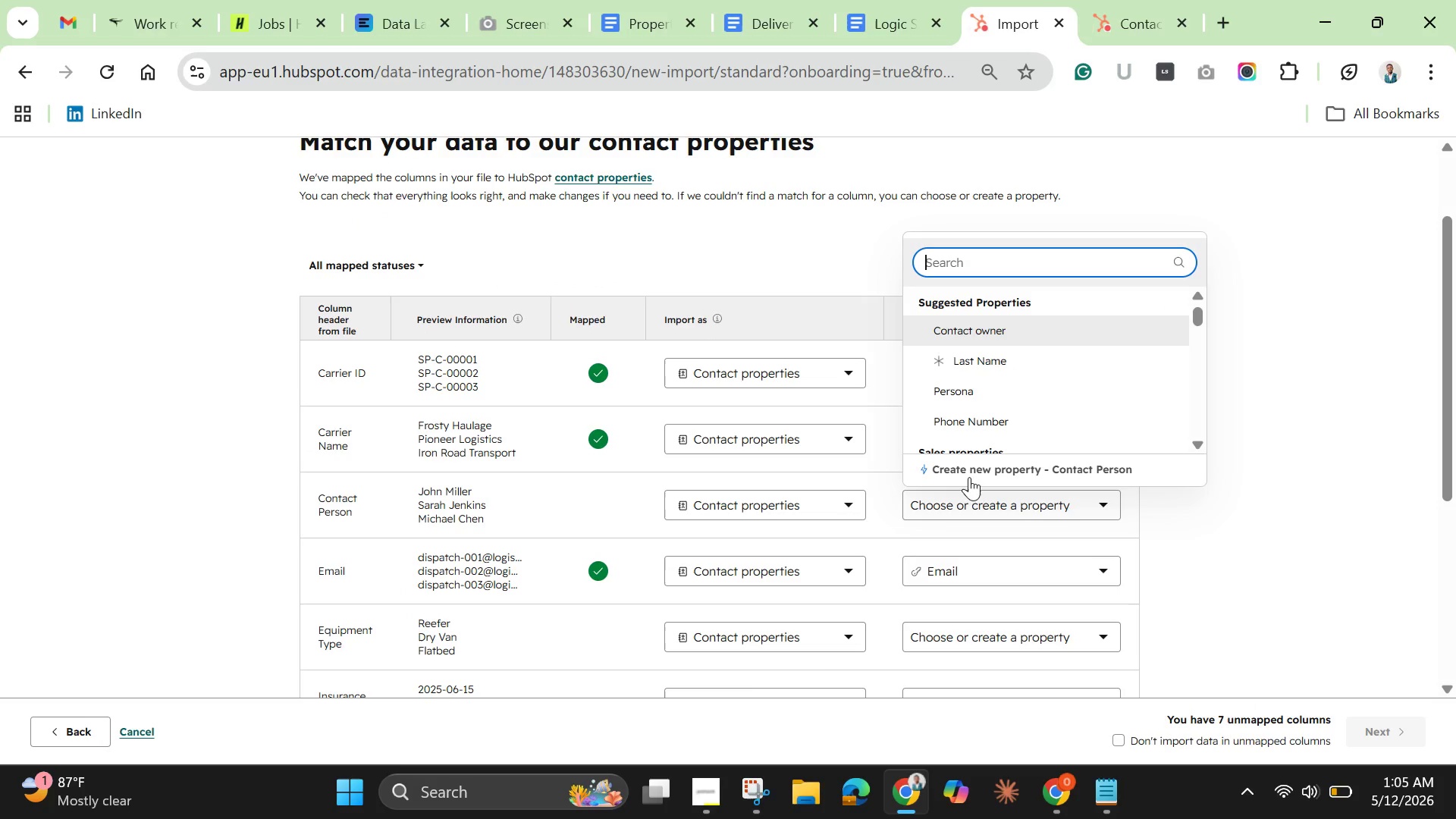 
left_click([969, 472])
 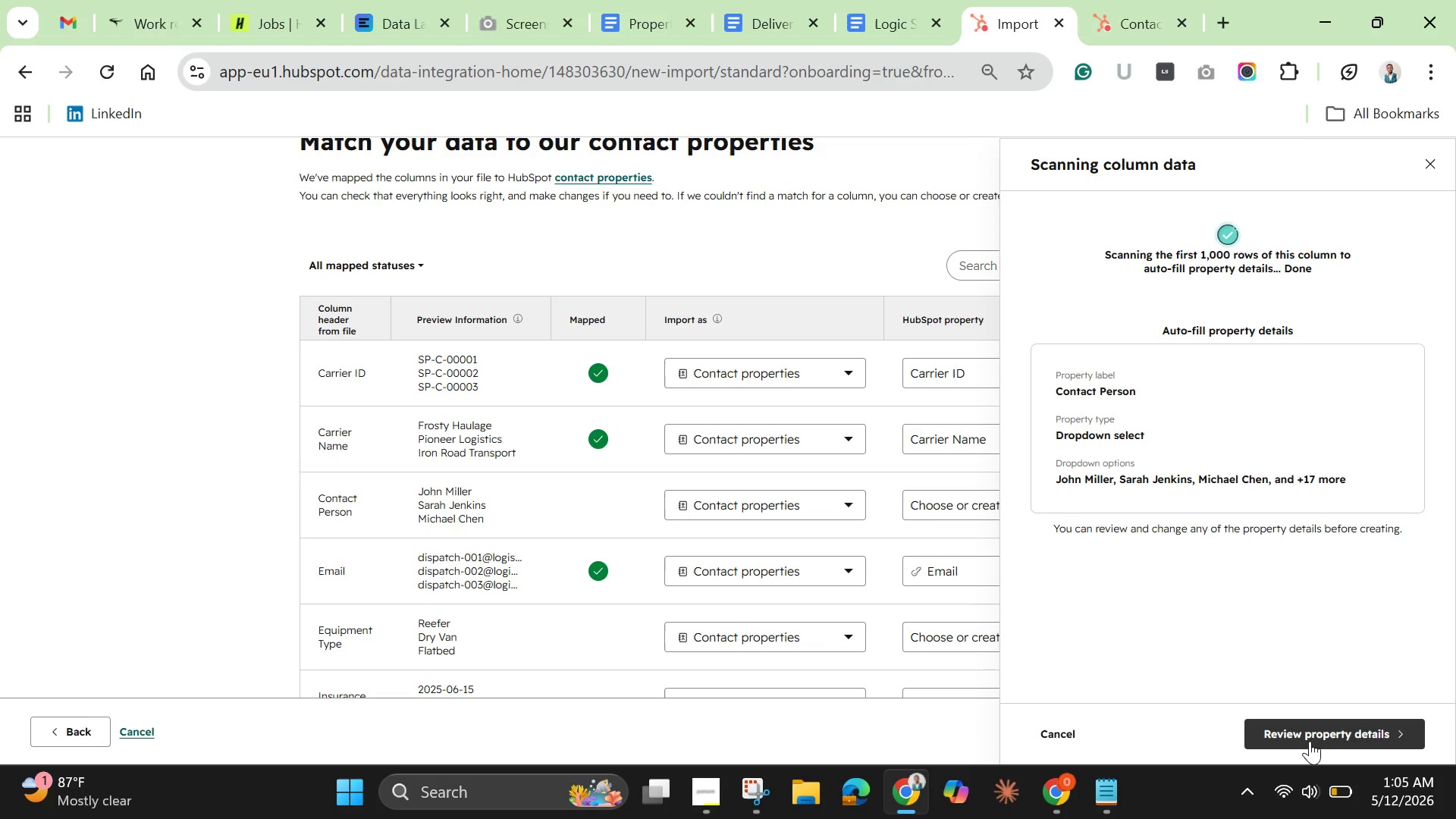 
left_click([1291, 730])
 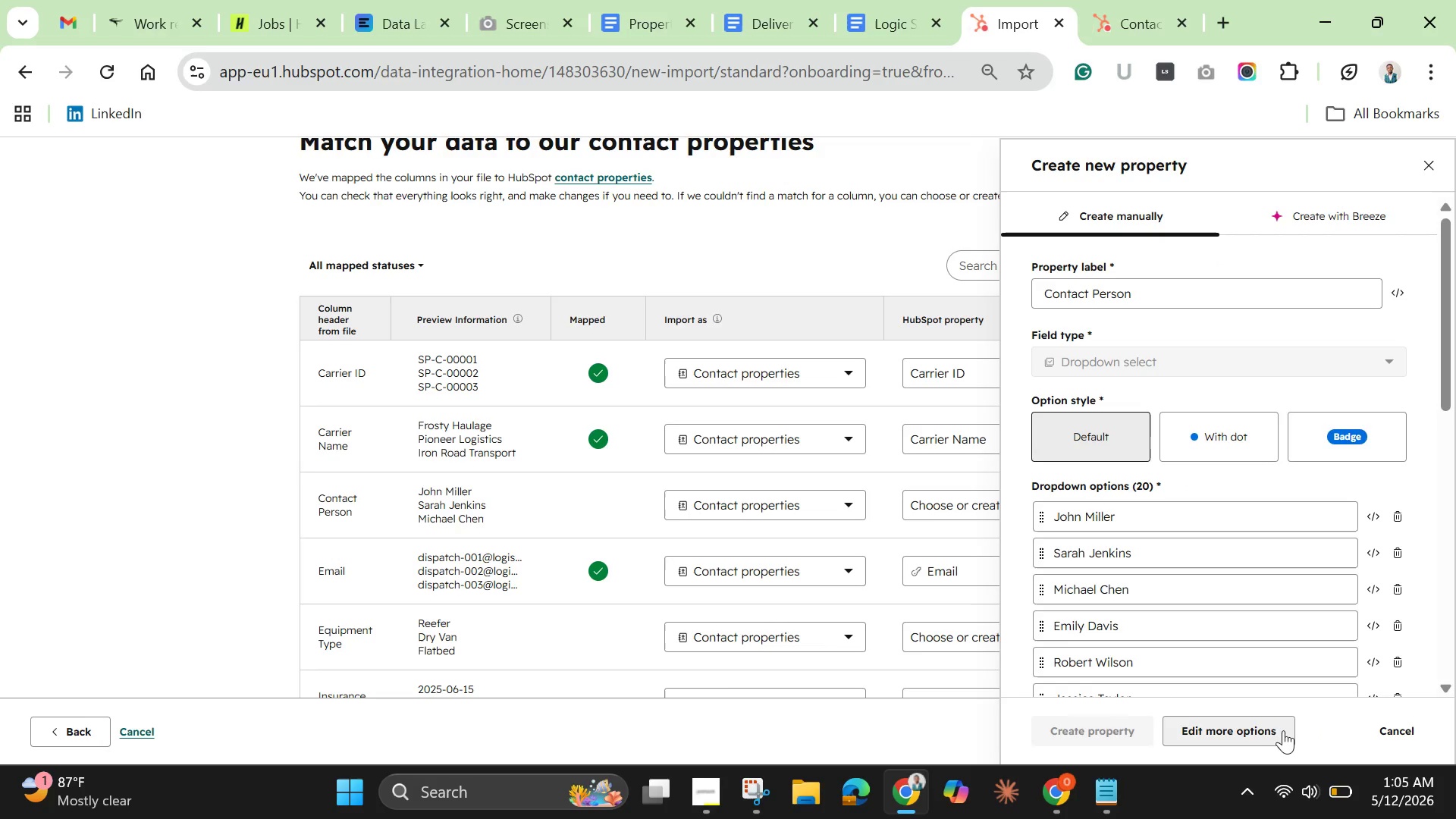 
scroll: coordinate [1145, 710], scroll_direction: down, amount: 8.0
 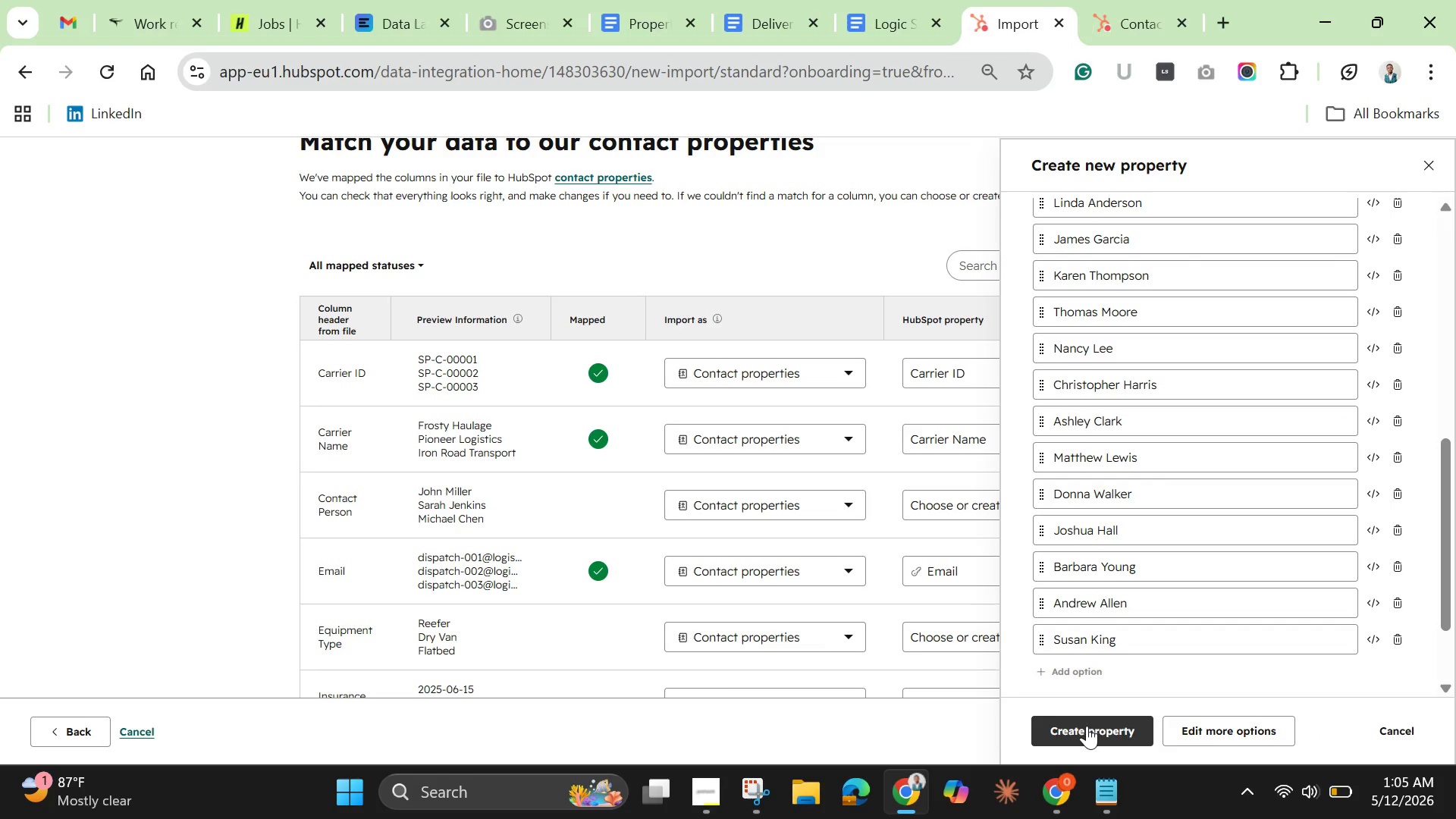 
left_click([1087, 726])
 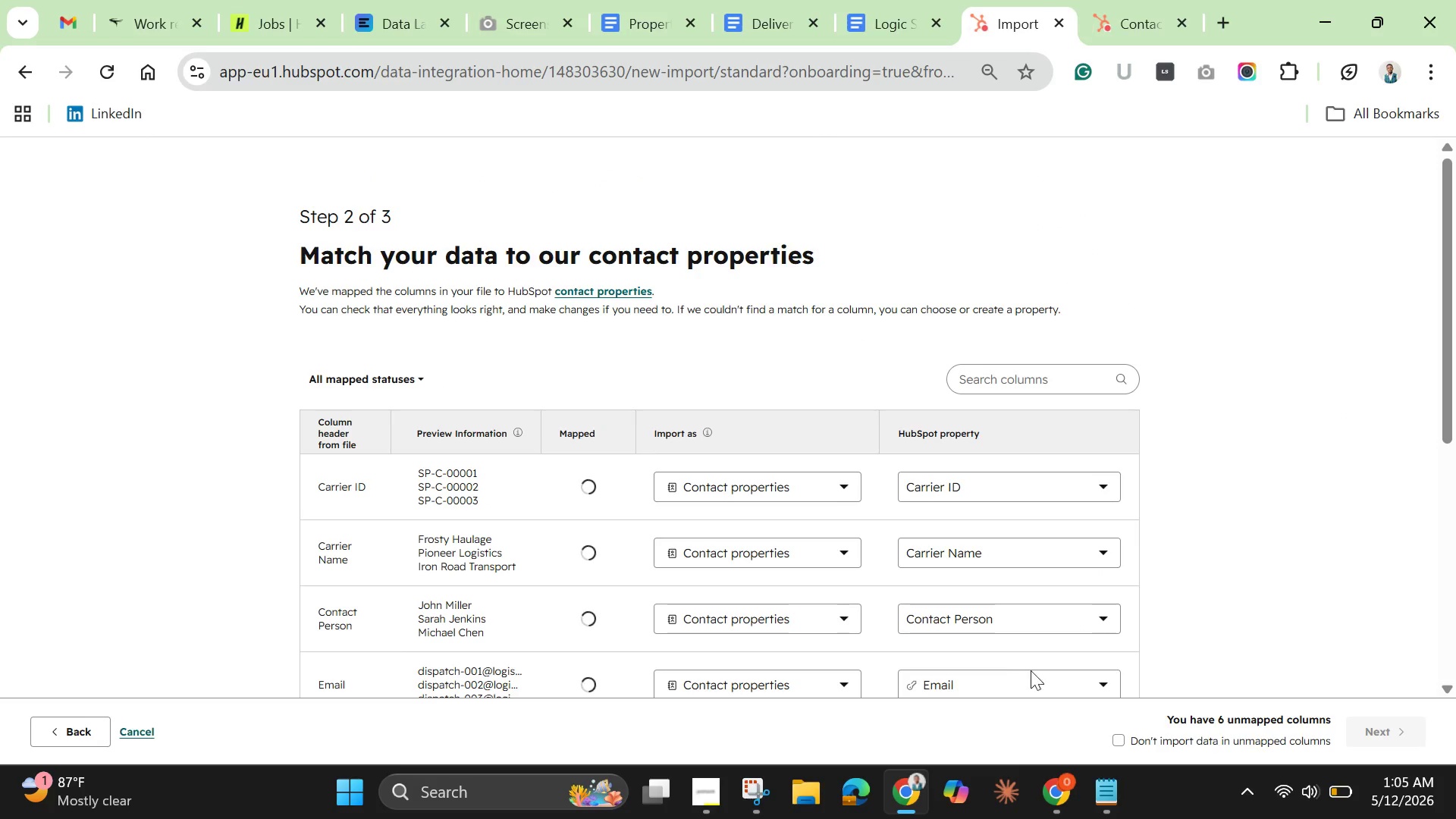 
scroll: coordinate [933, 602], scroll_direction: down, amount: 3.0
 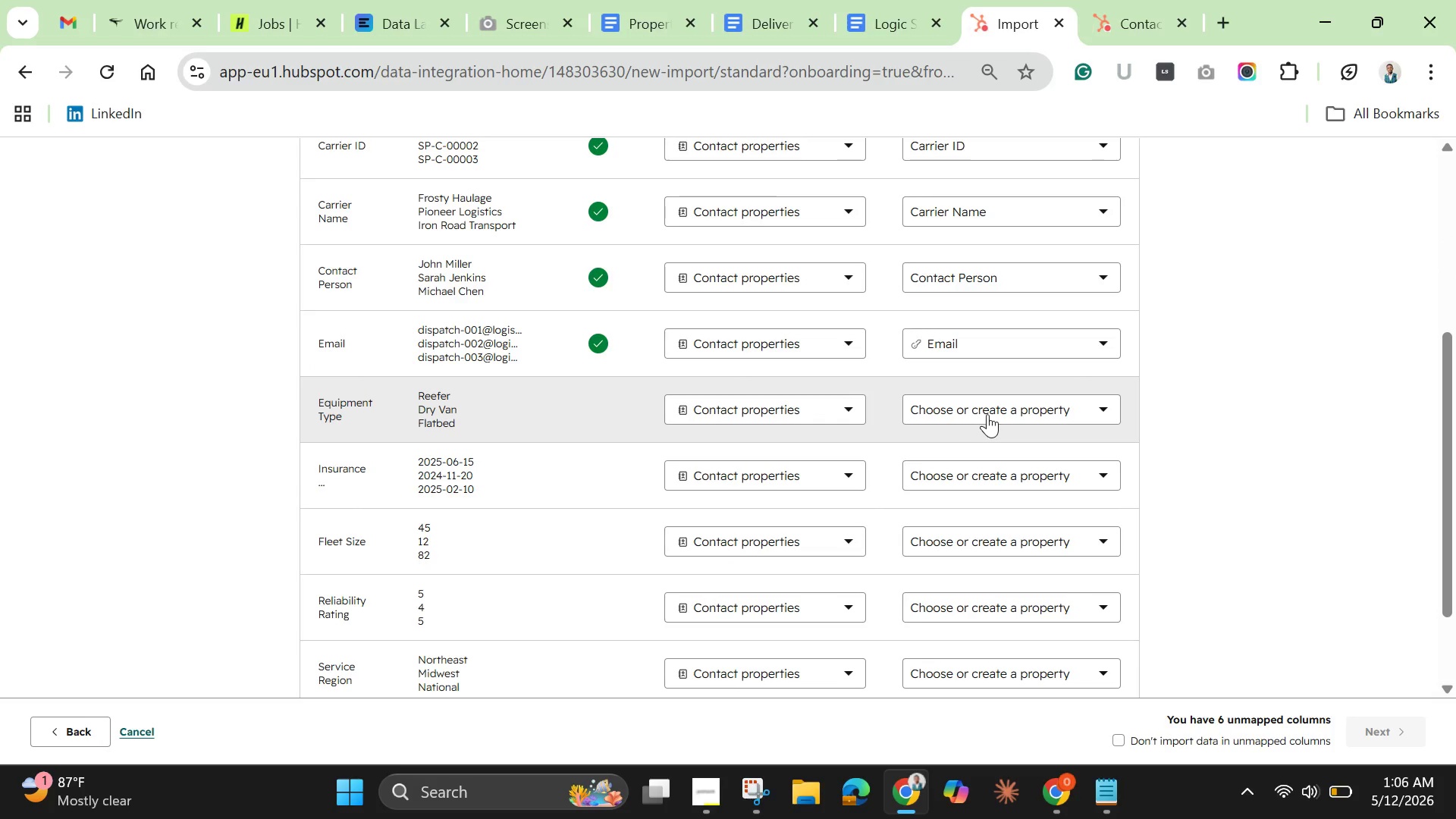 
left_click([992, 415])
 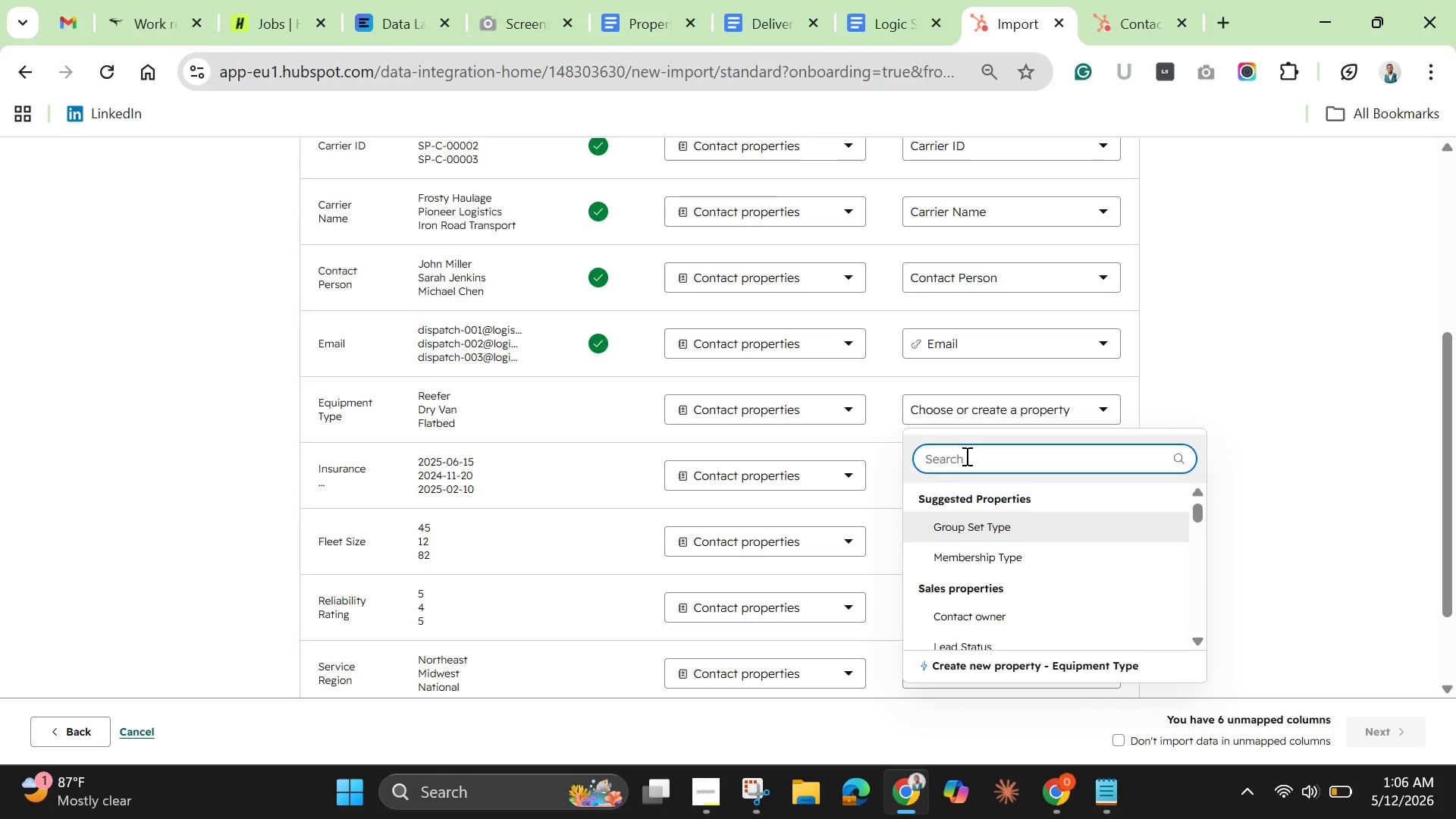 
left_click([968, 664])
 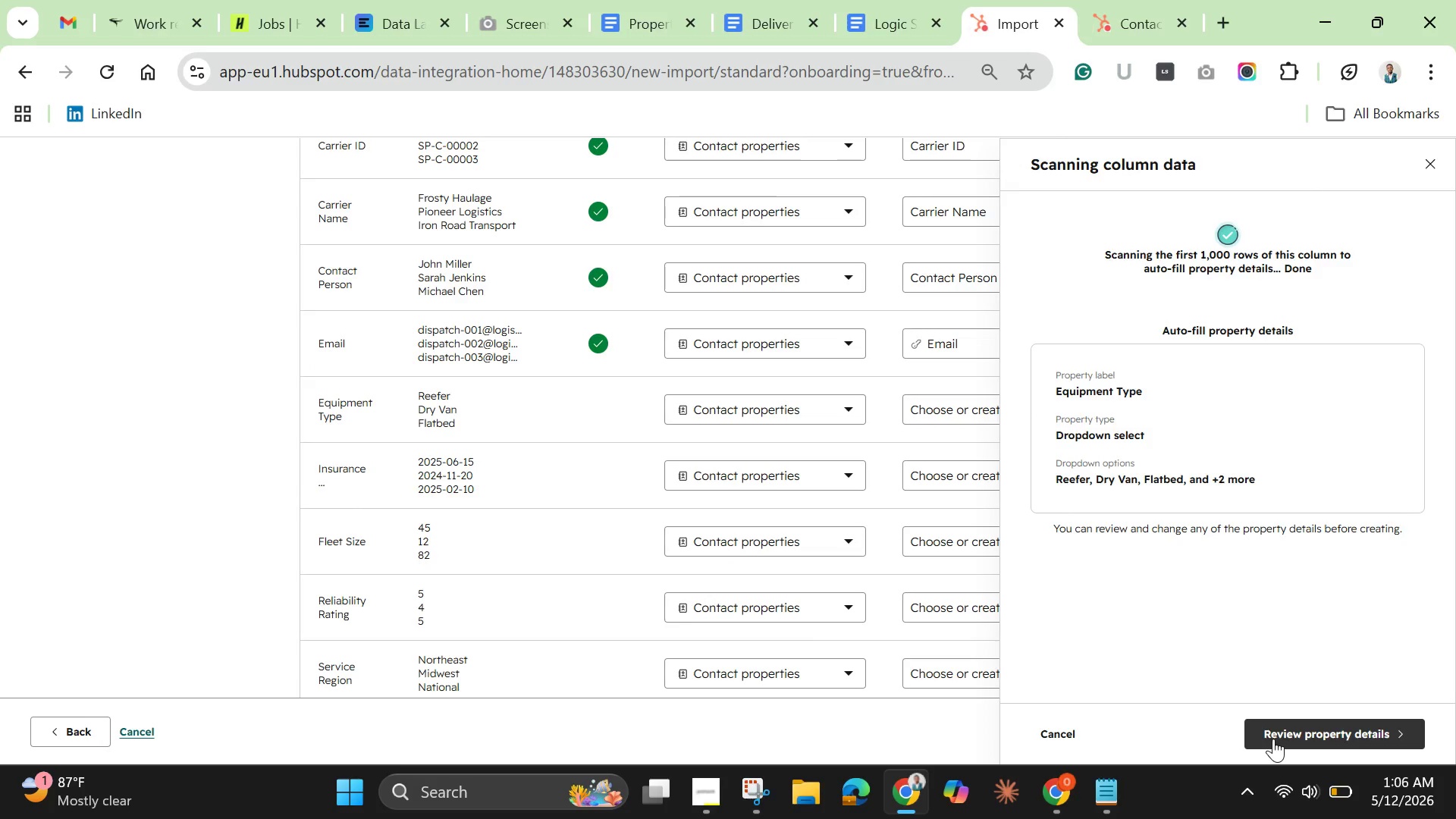 
left_click([1293, 723])
 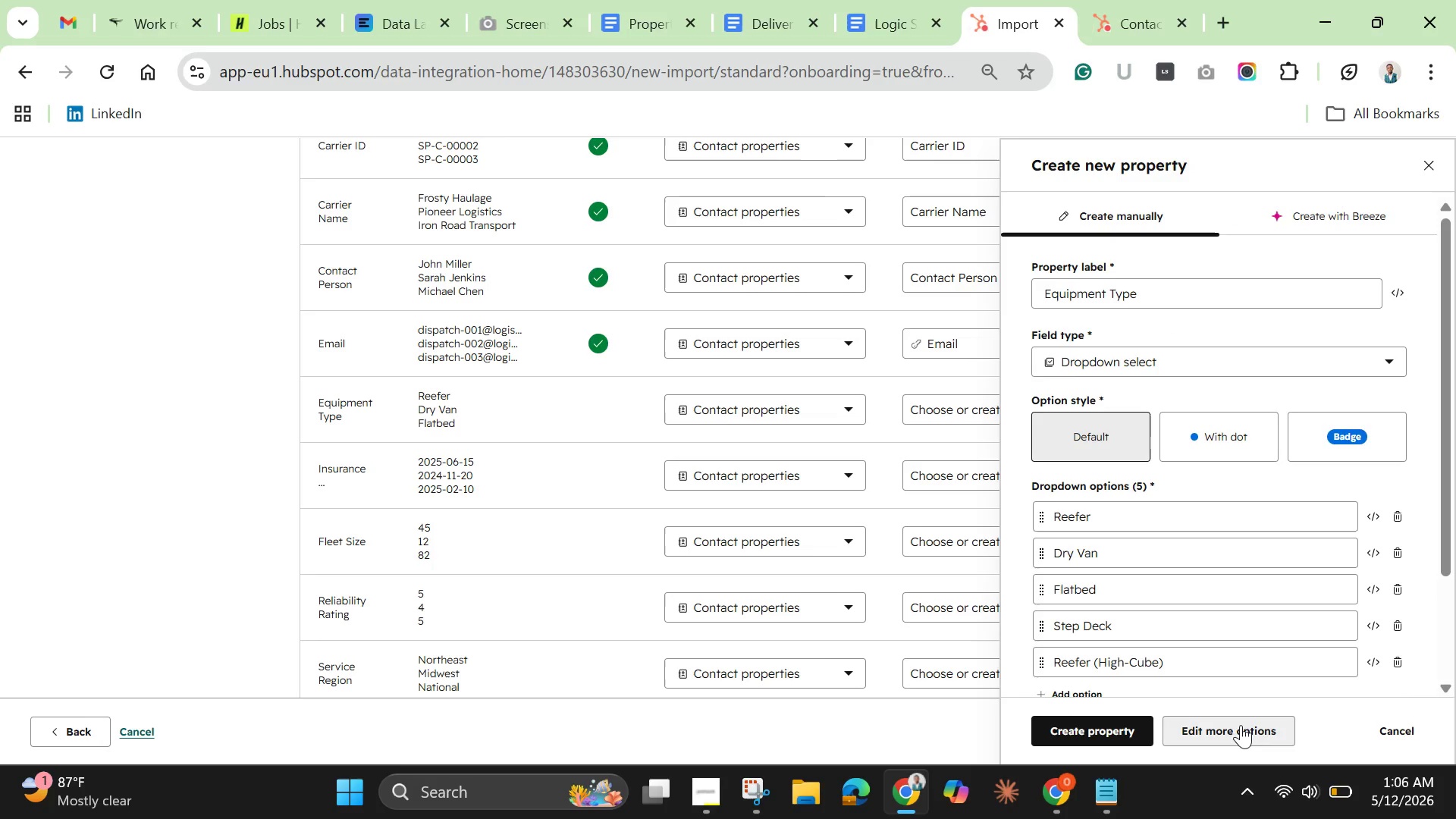 
wait(5.47)
 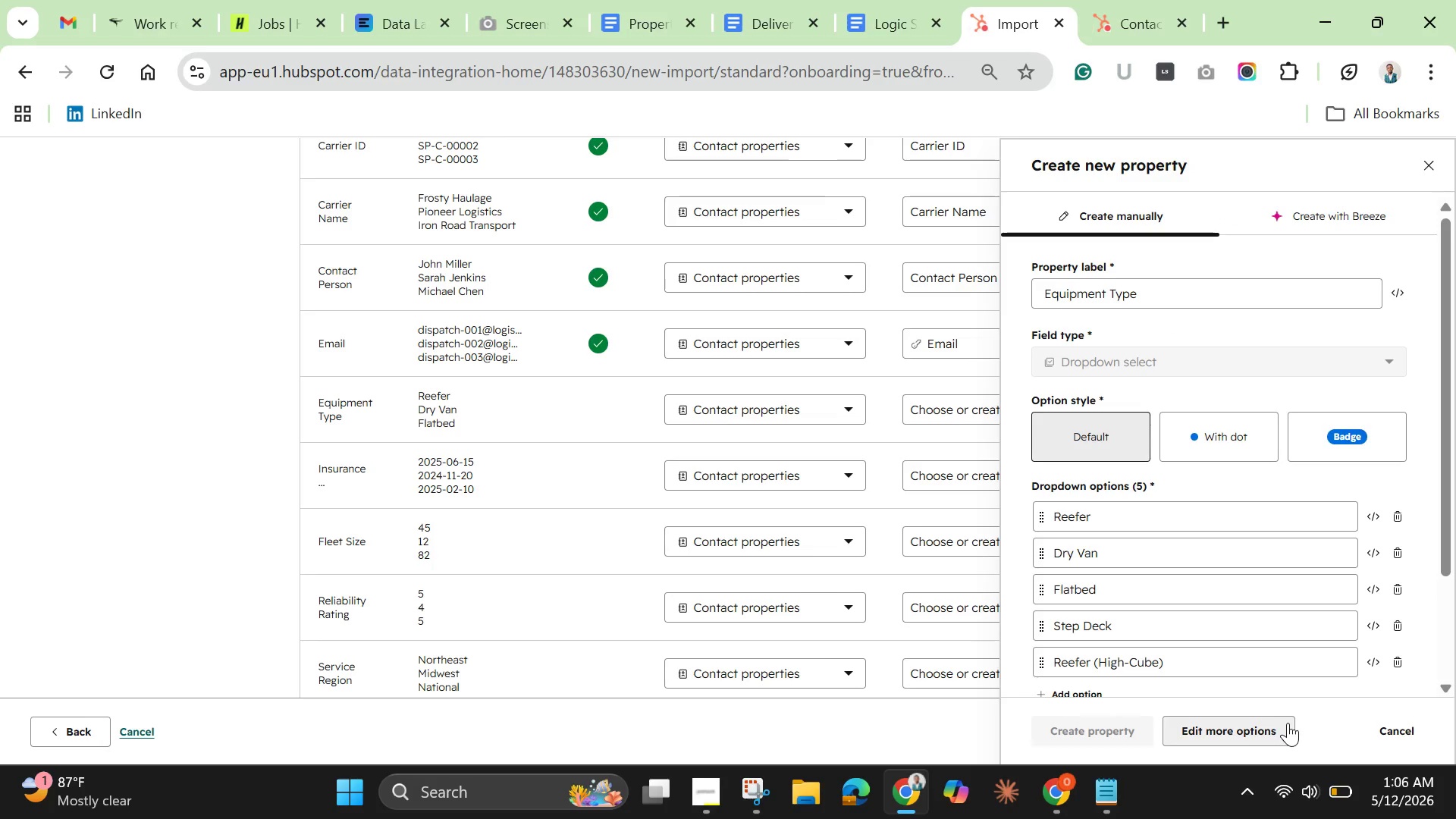 
left_click([1122, 739])
 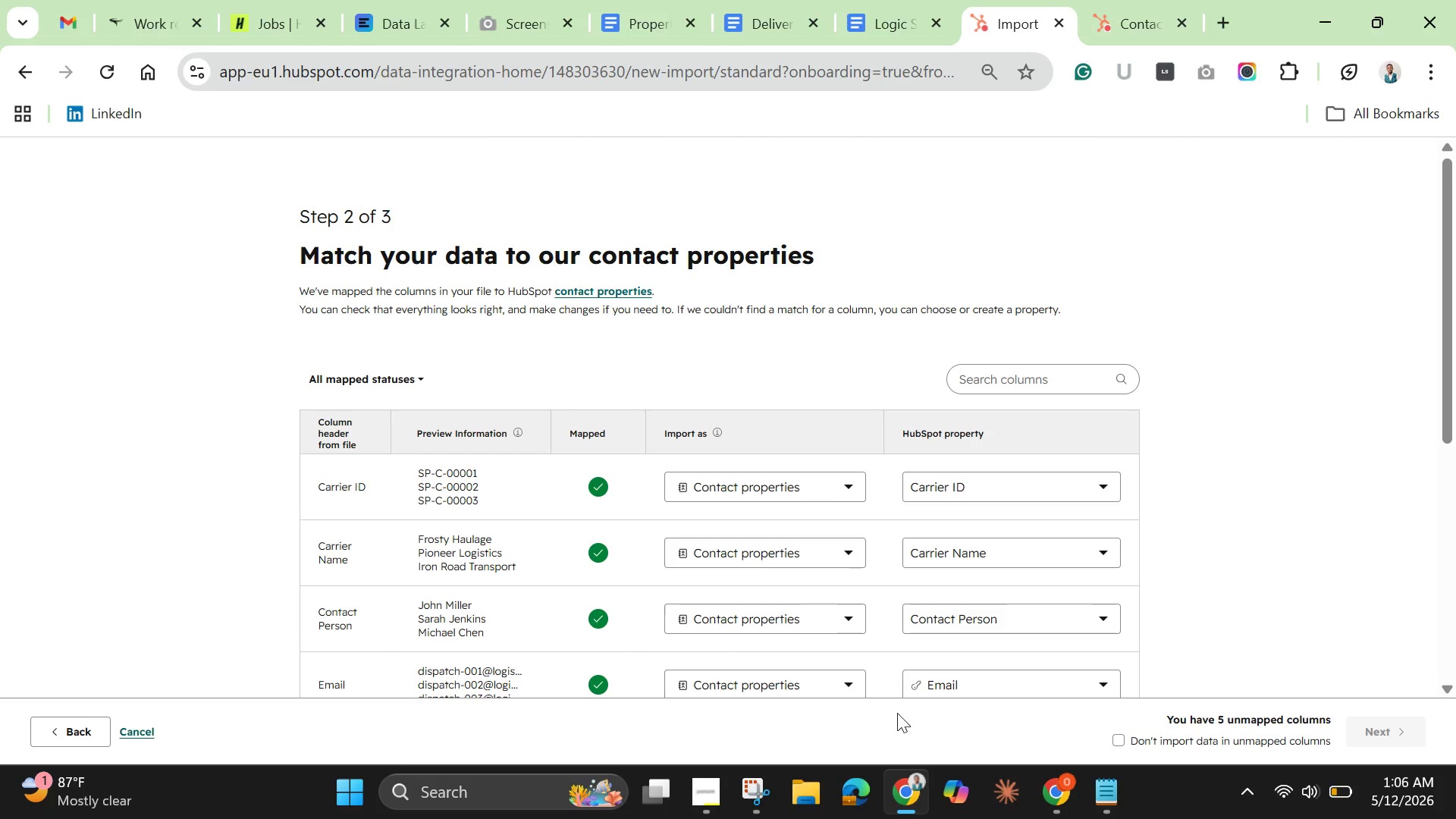 
scroll: coordinate [752, 600], scroll_direction: down, amount: 3.0
 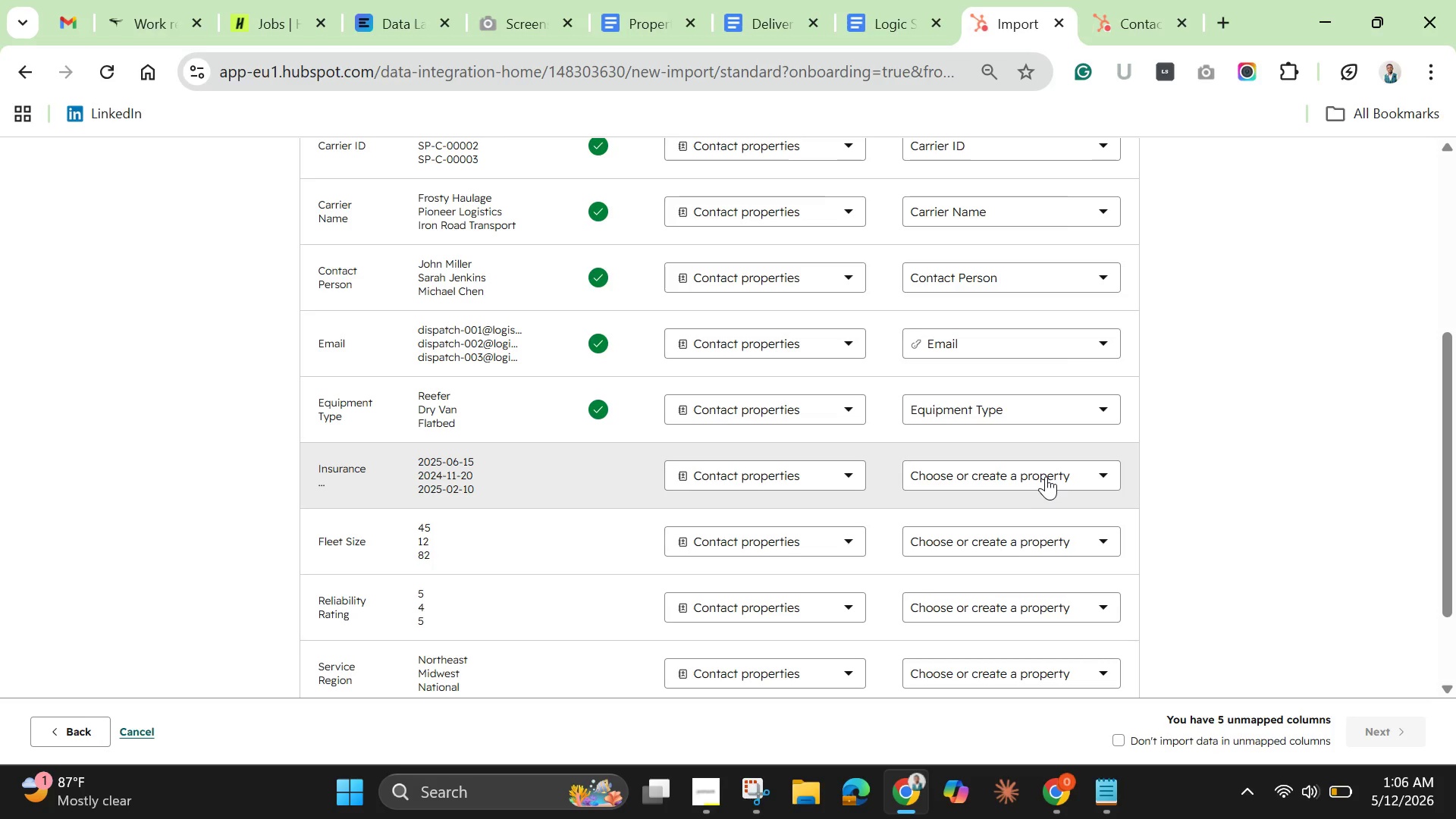 
left_click([1043, 481])
 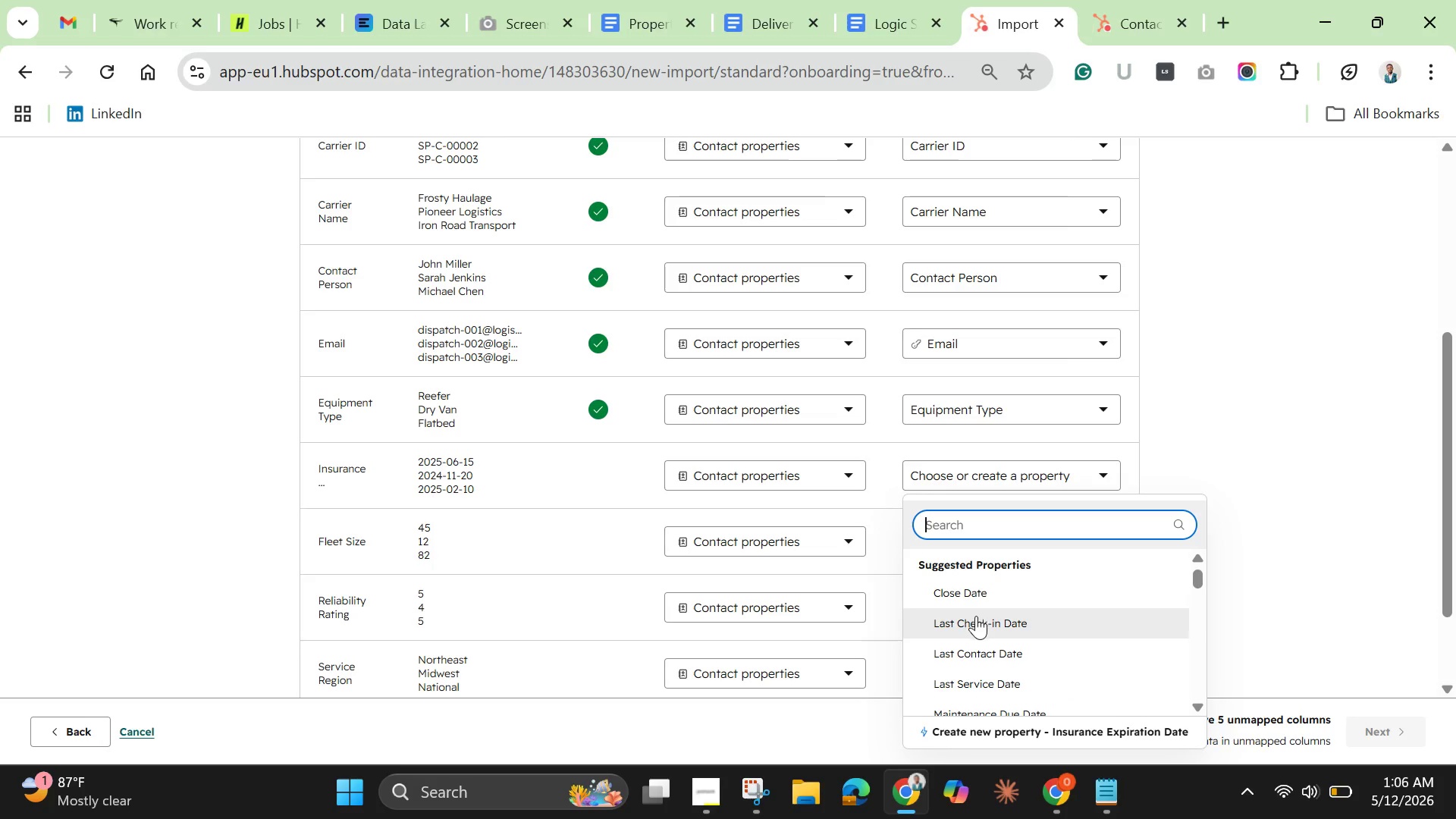 
wait(5.94)
 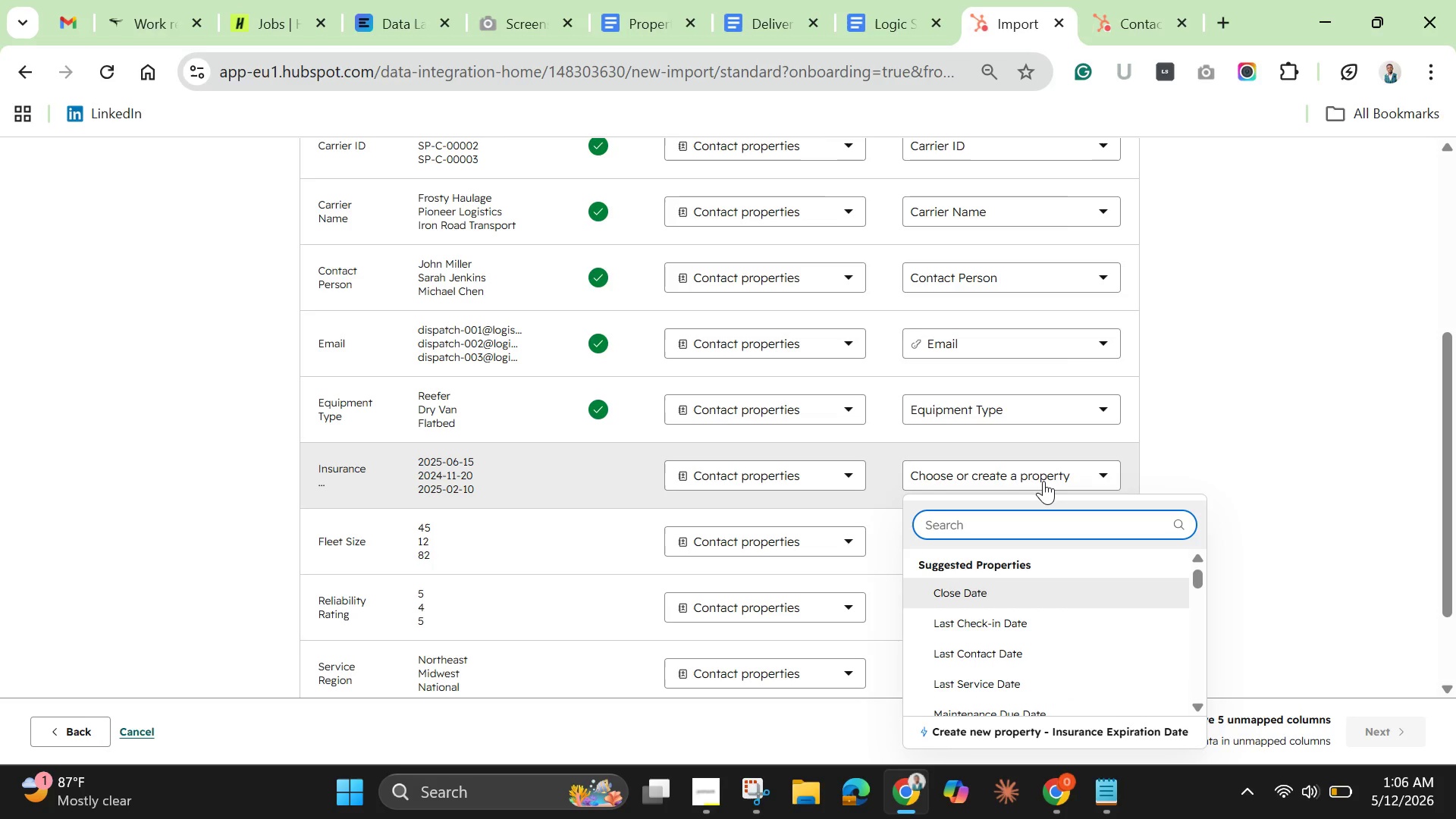 
left_click([984, 731])
 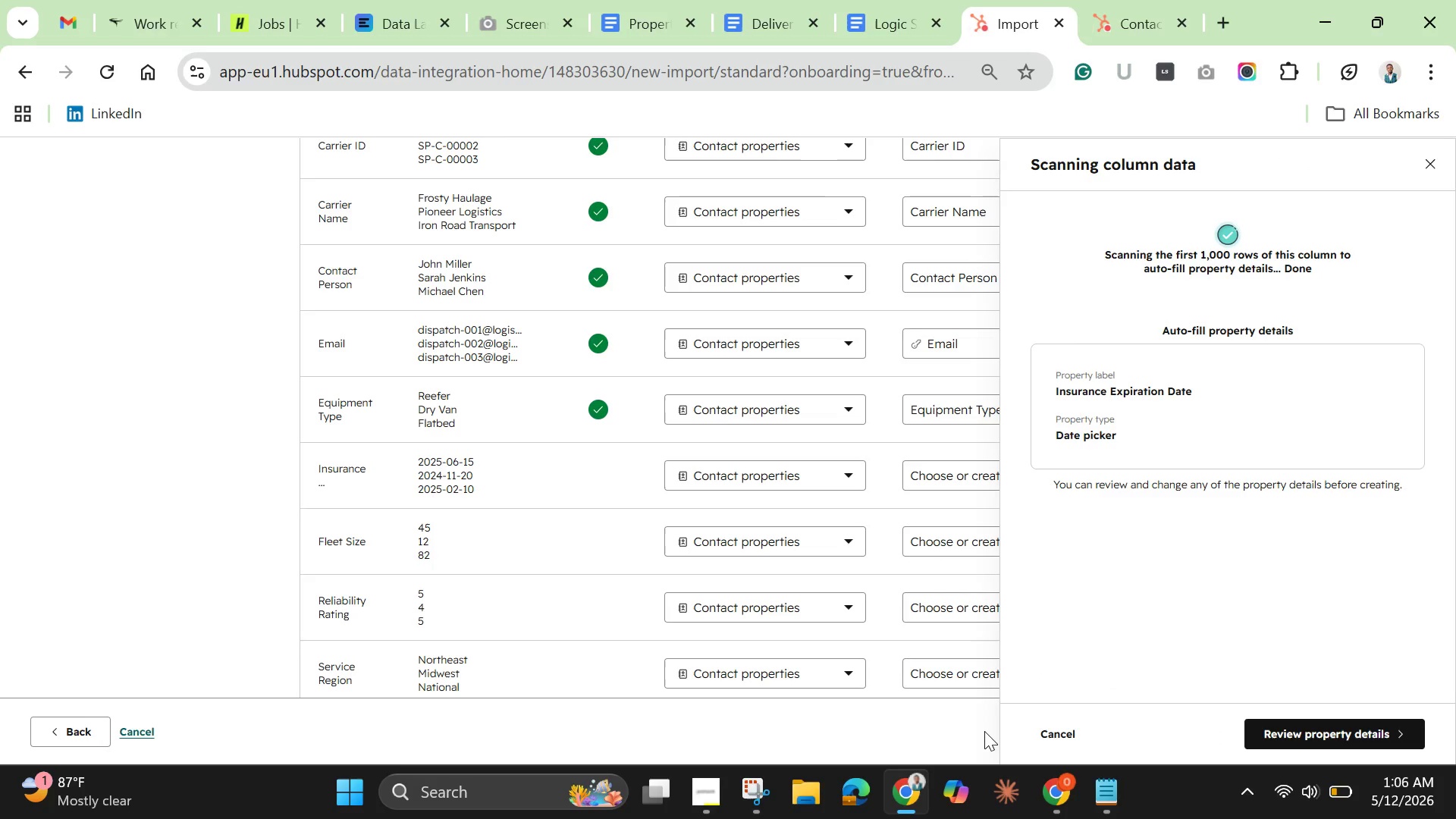 
wait(8.56)
 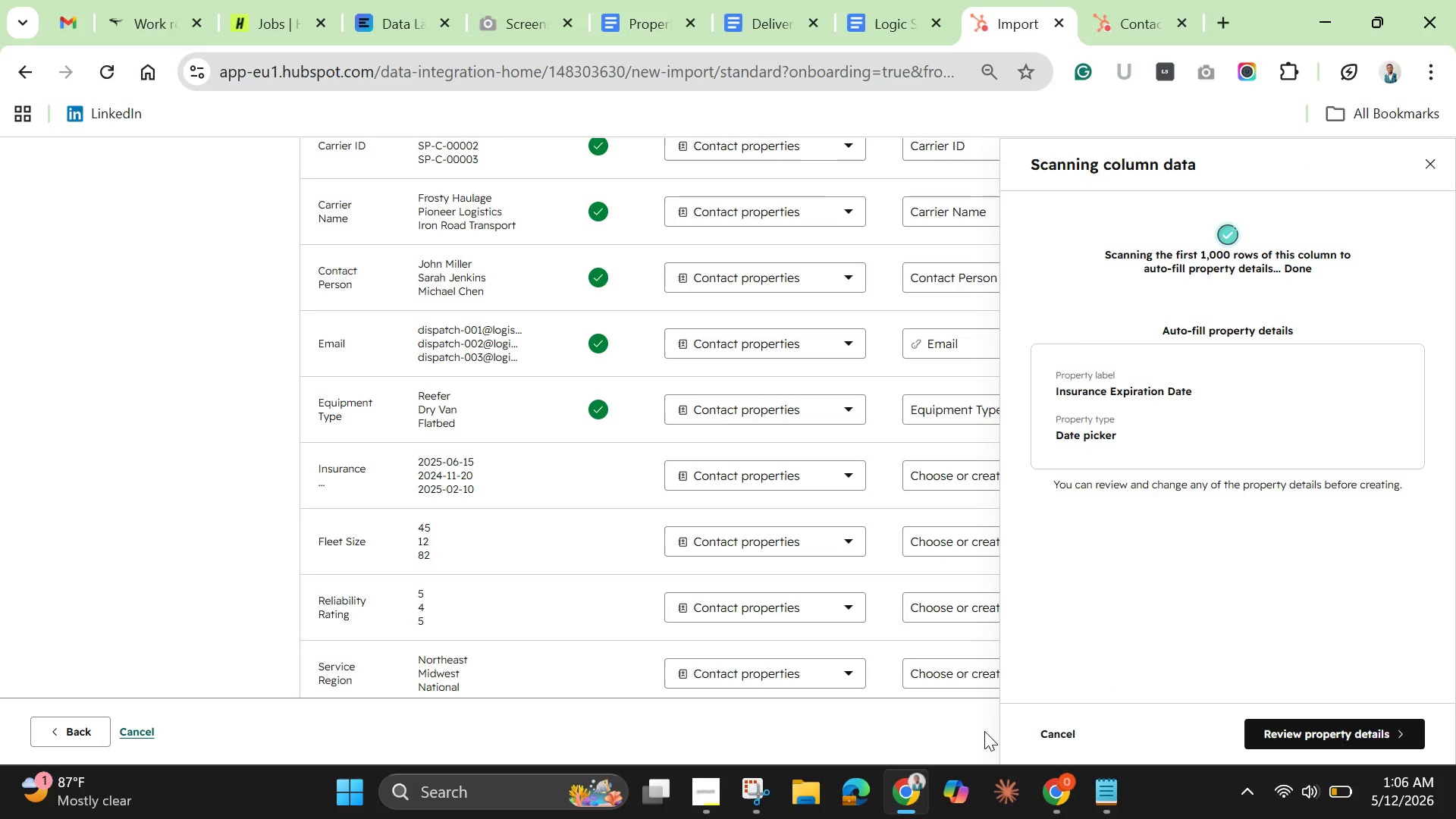 
left_click([1321, 734])
 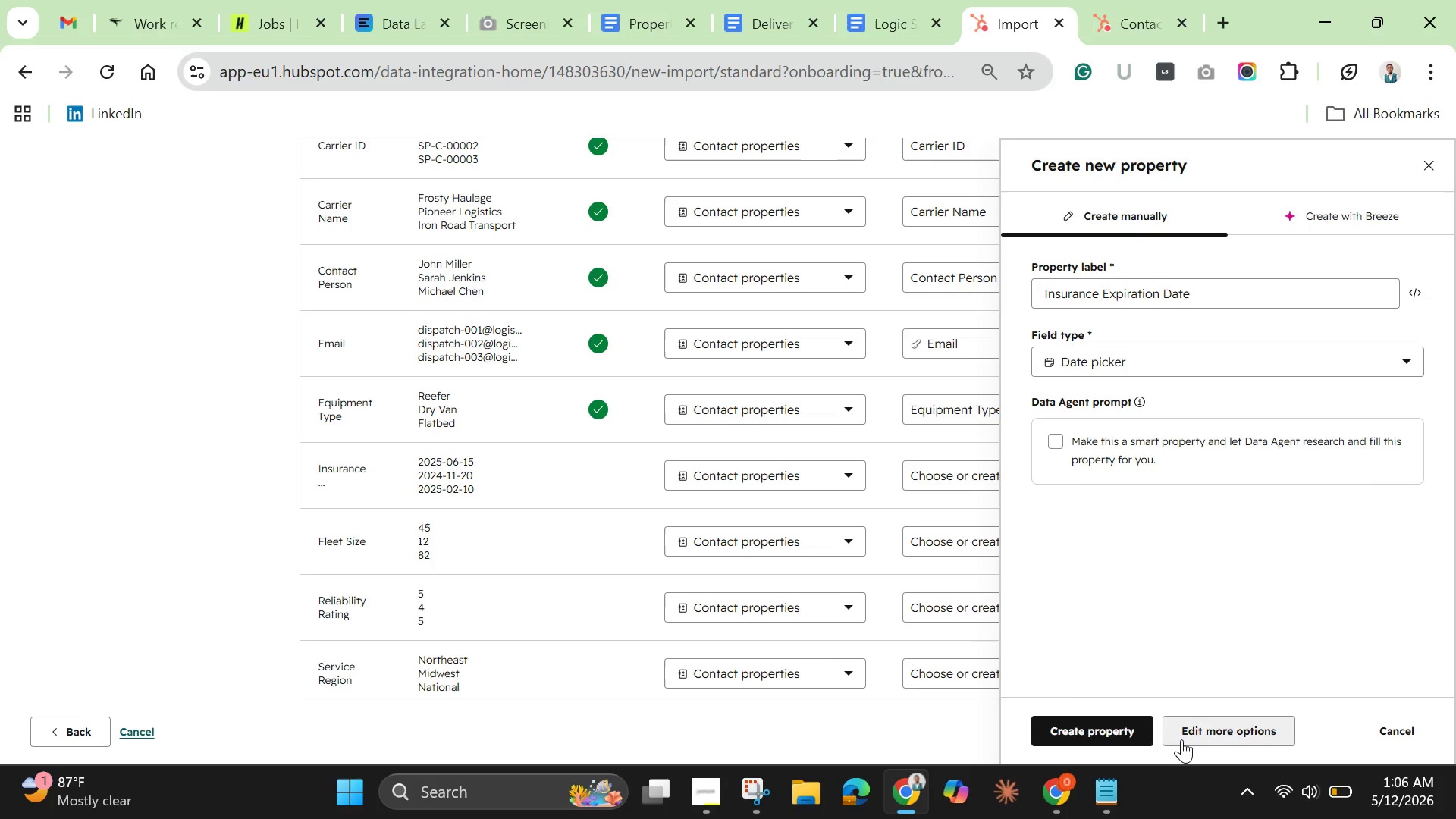 
left_click([1088, 731])
 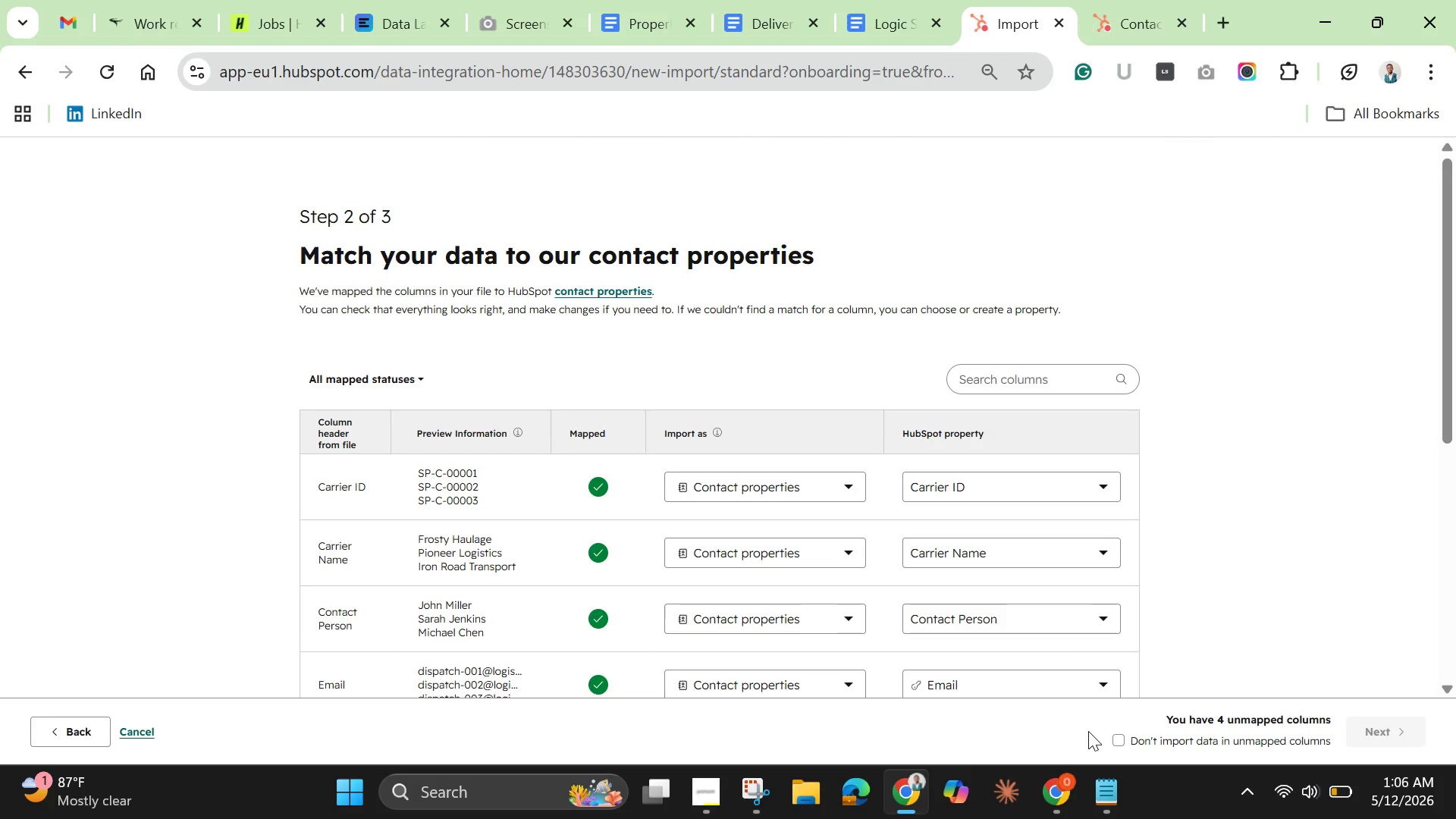 
wait(5.17)
 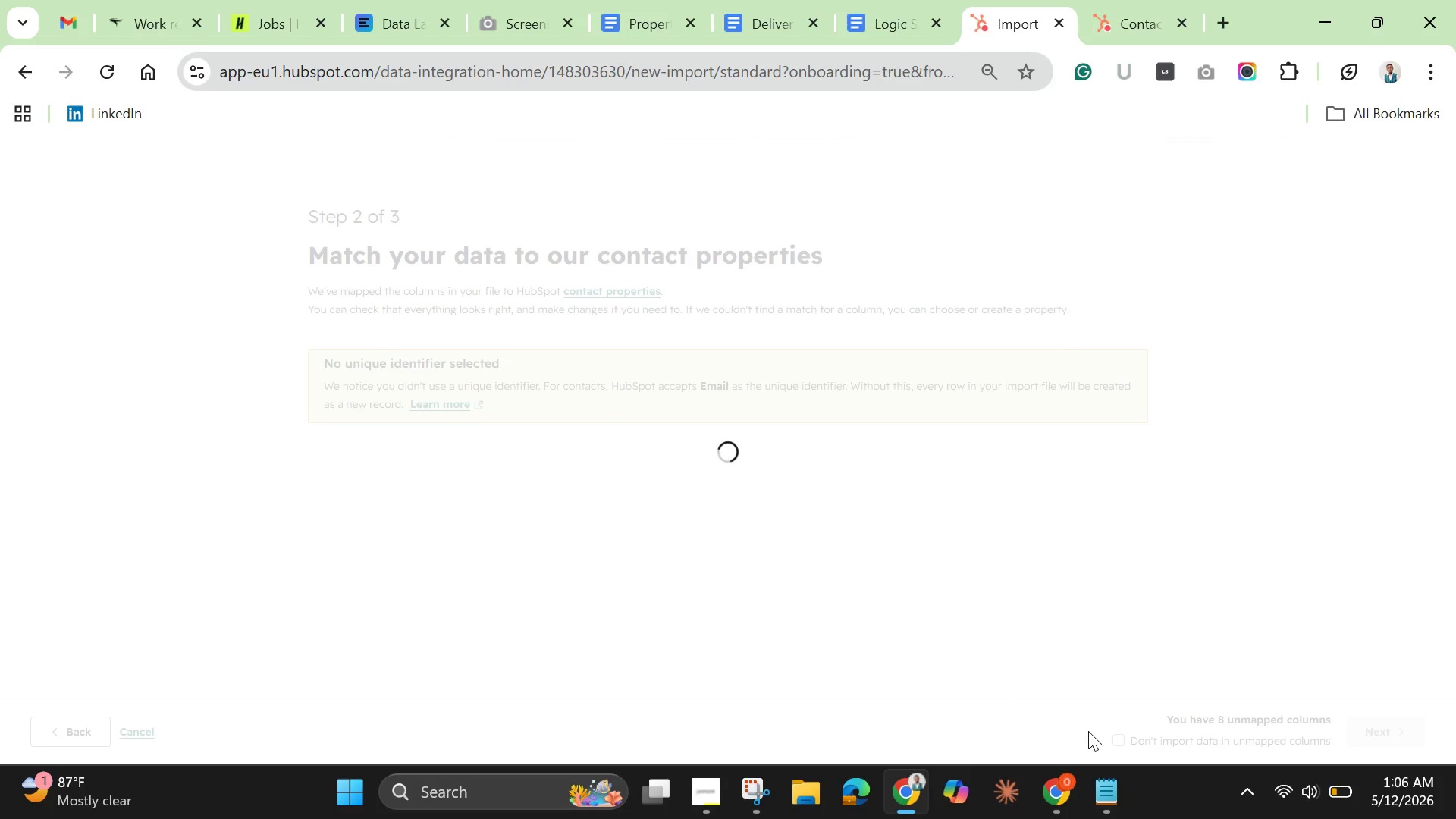 
scroll: coordinate [991, 586], scroll_direction: down, amount: 2.0
 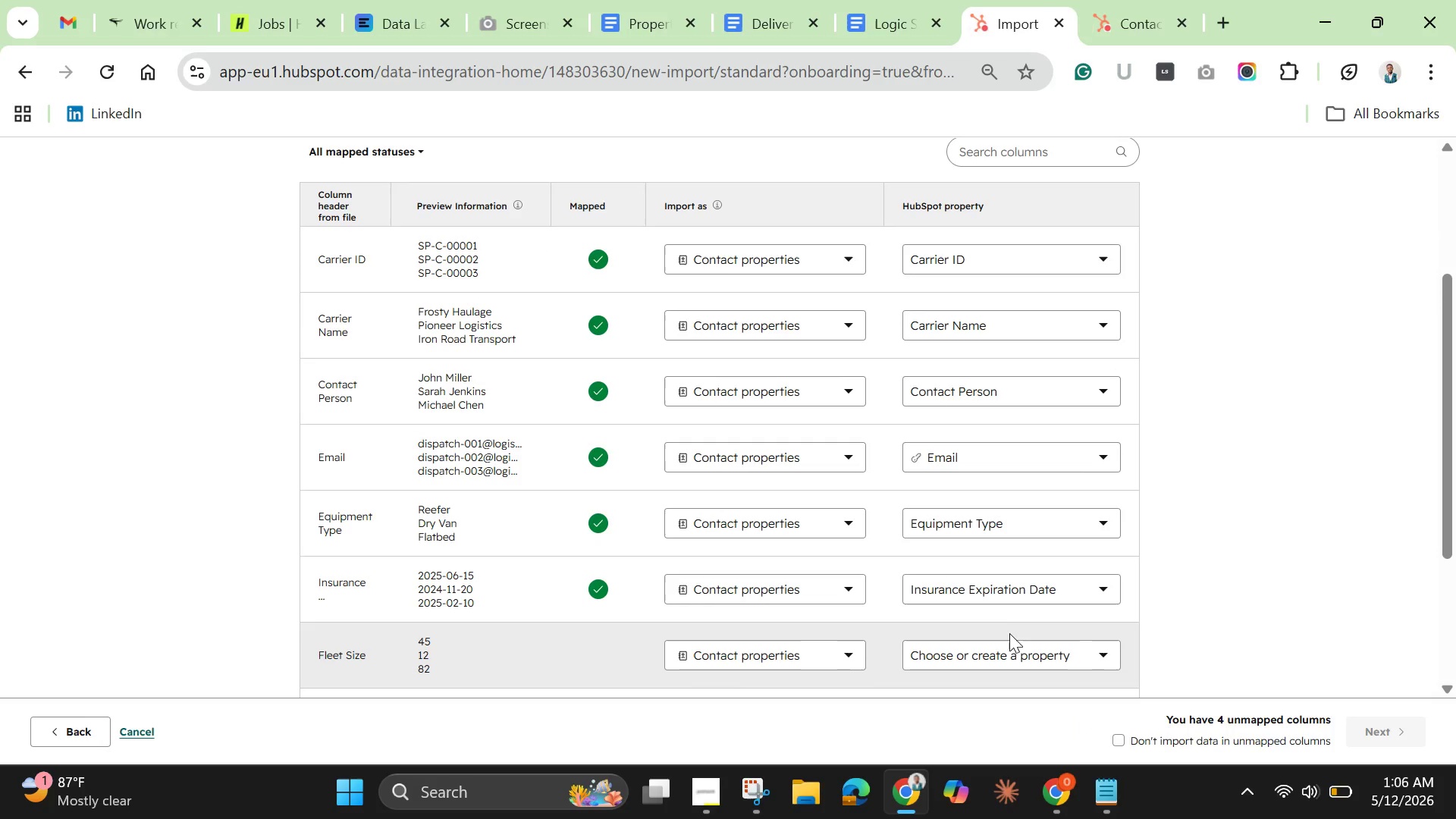 
left_click([1003, 654])
 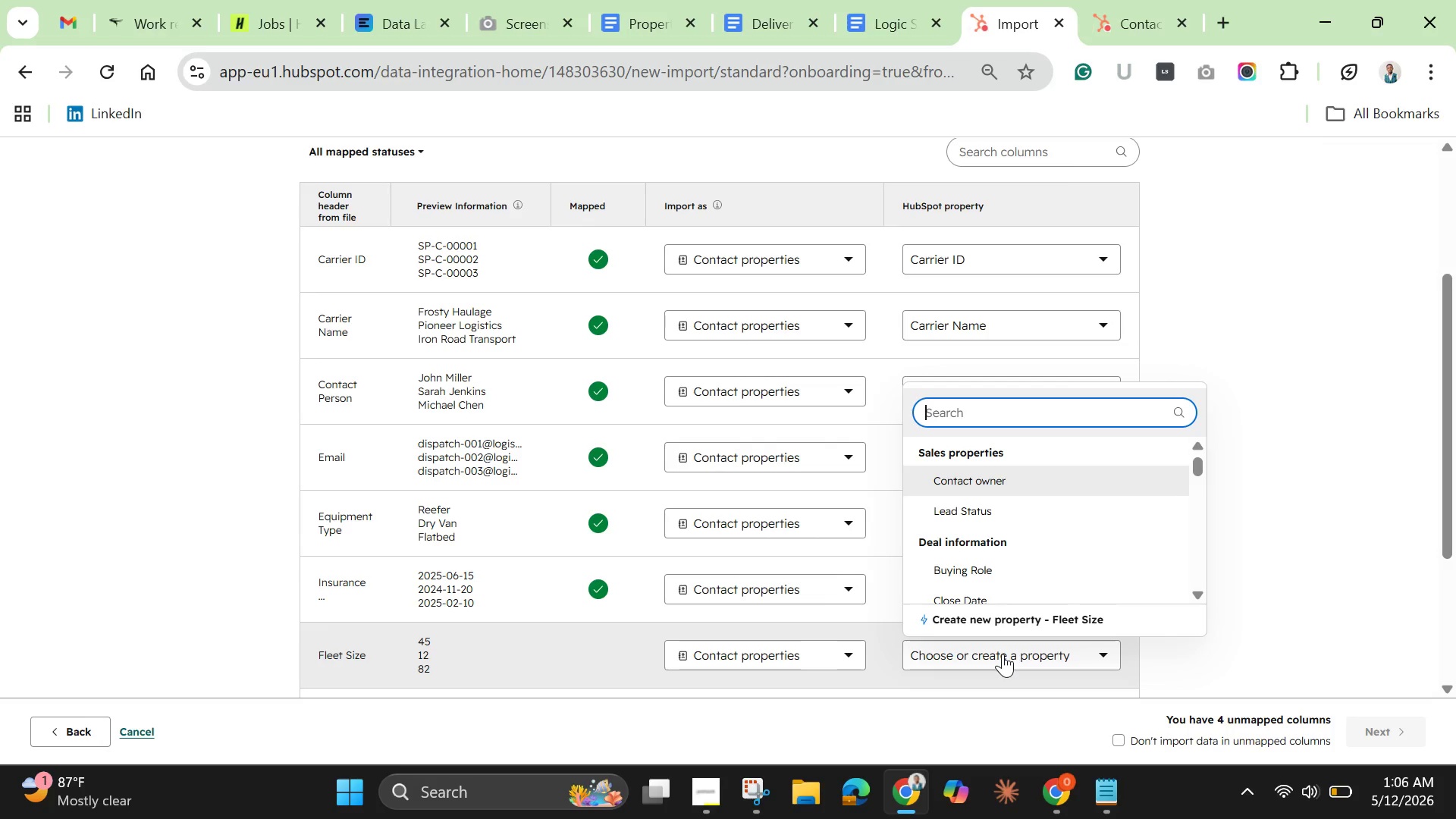 
wait(12.69)
 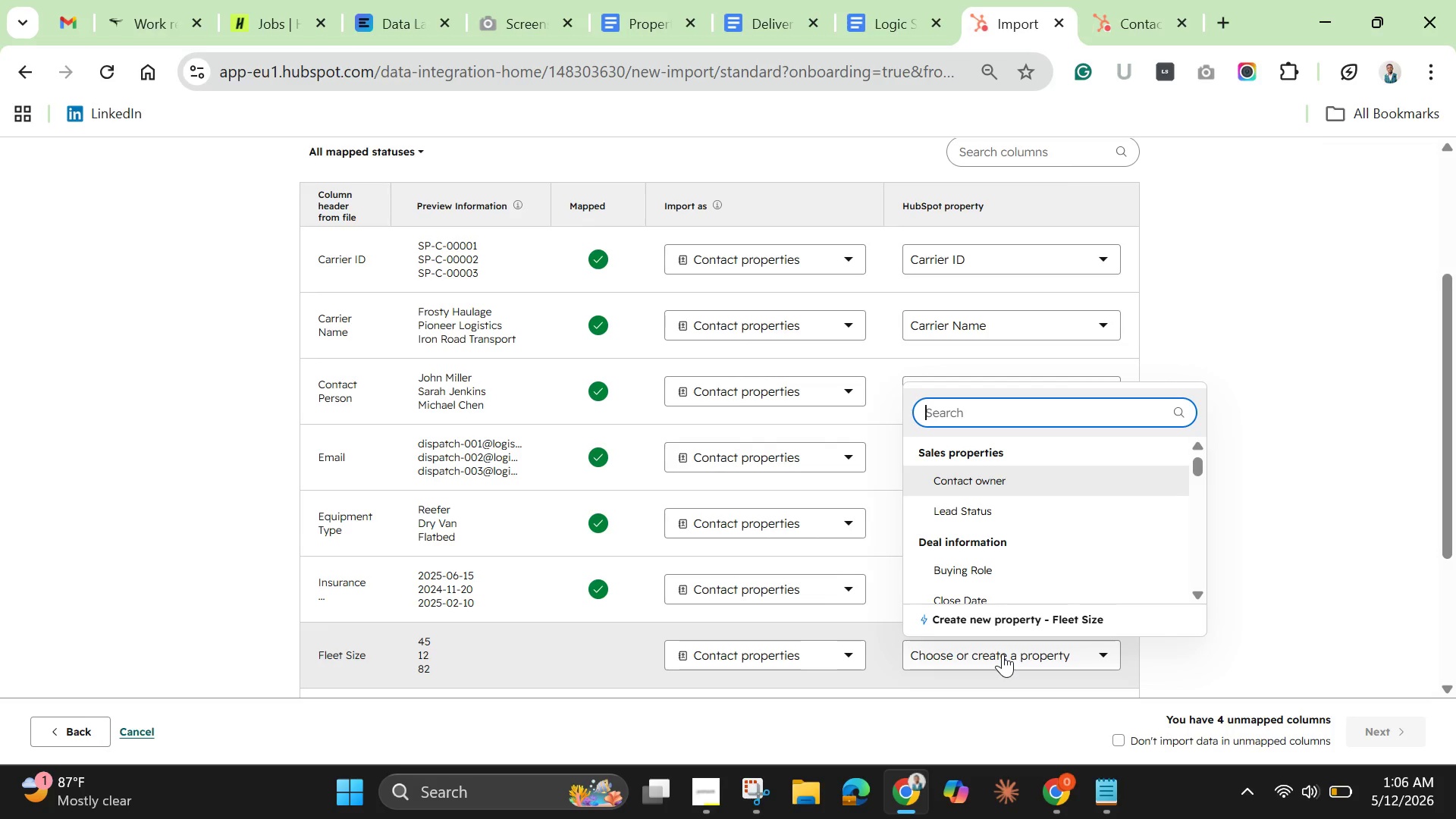 
left_click([988, 621])
 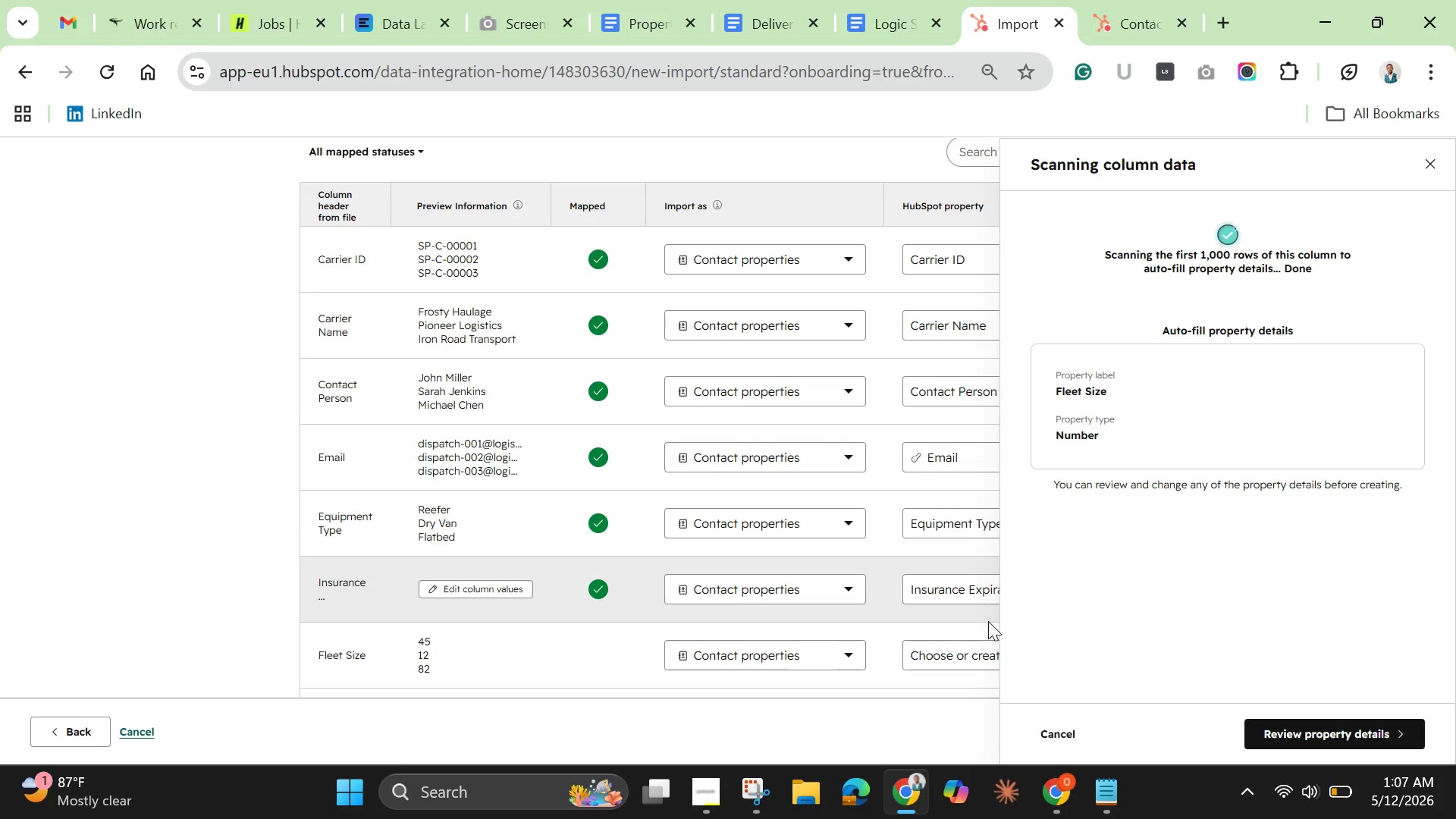 
wait(6.94)
 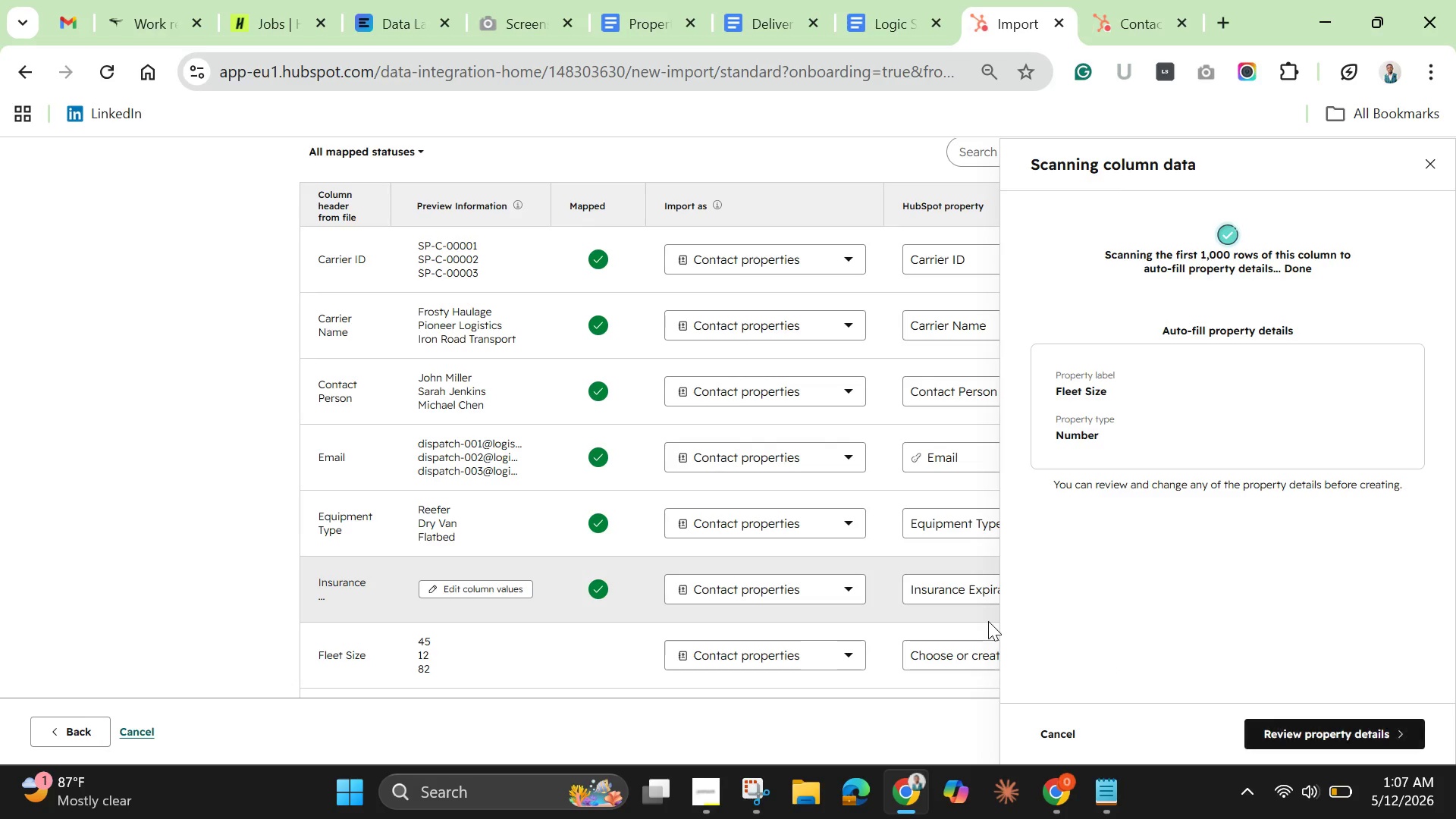 
left_click([1262, 726])
 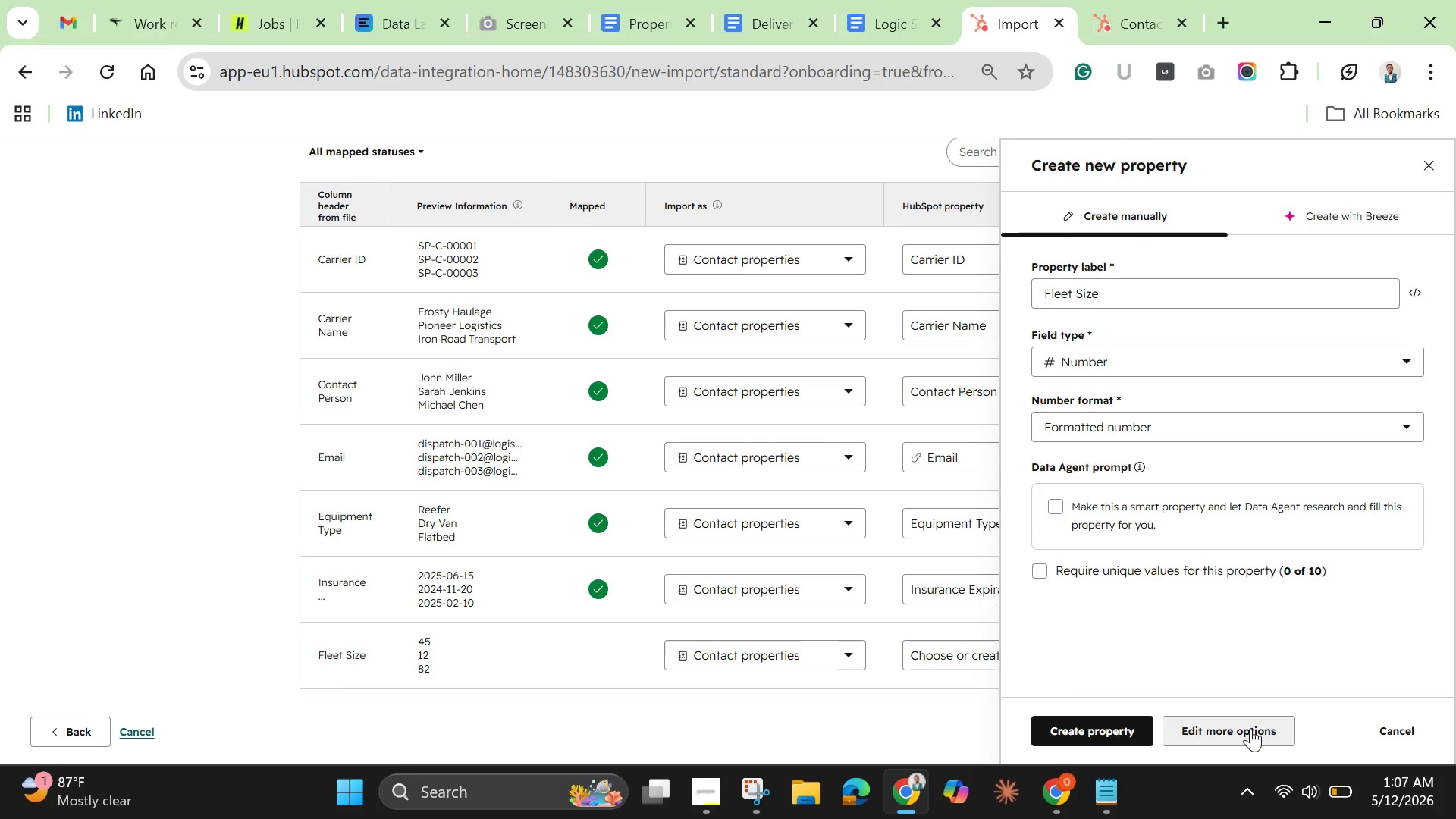 
wait(5.95)
 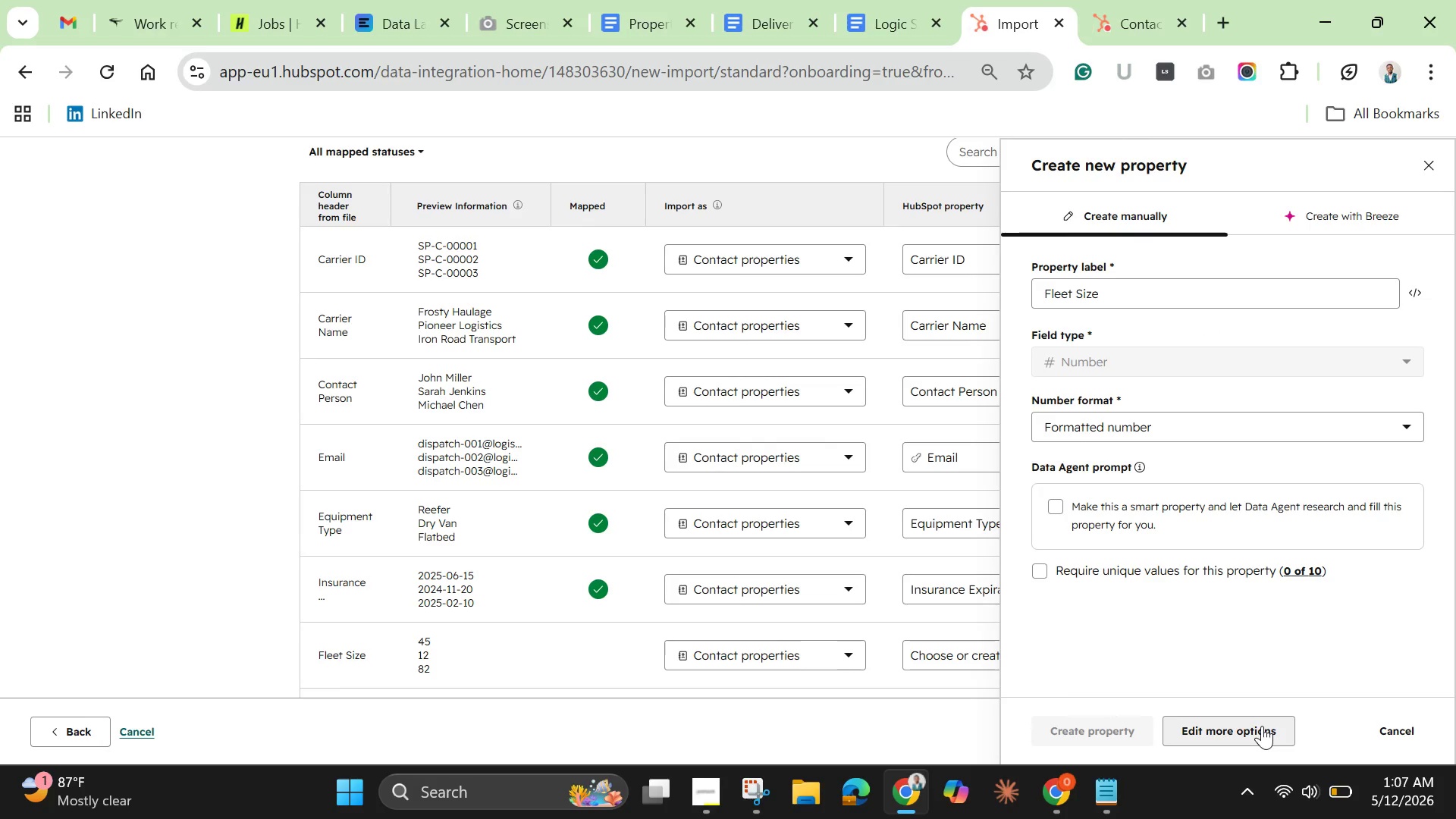 
left_click([1119, 726])
 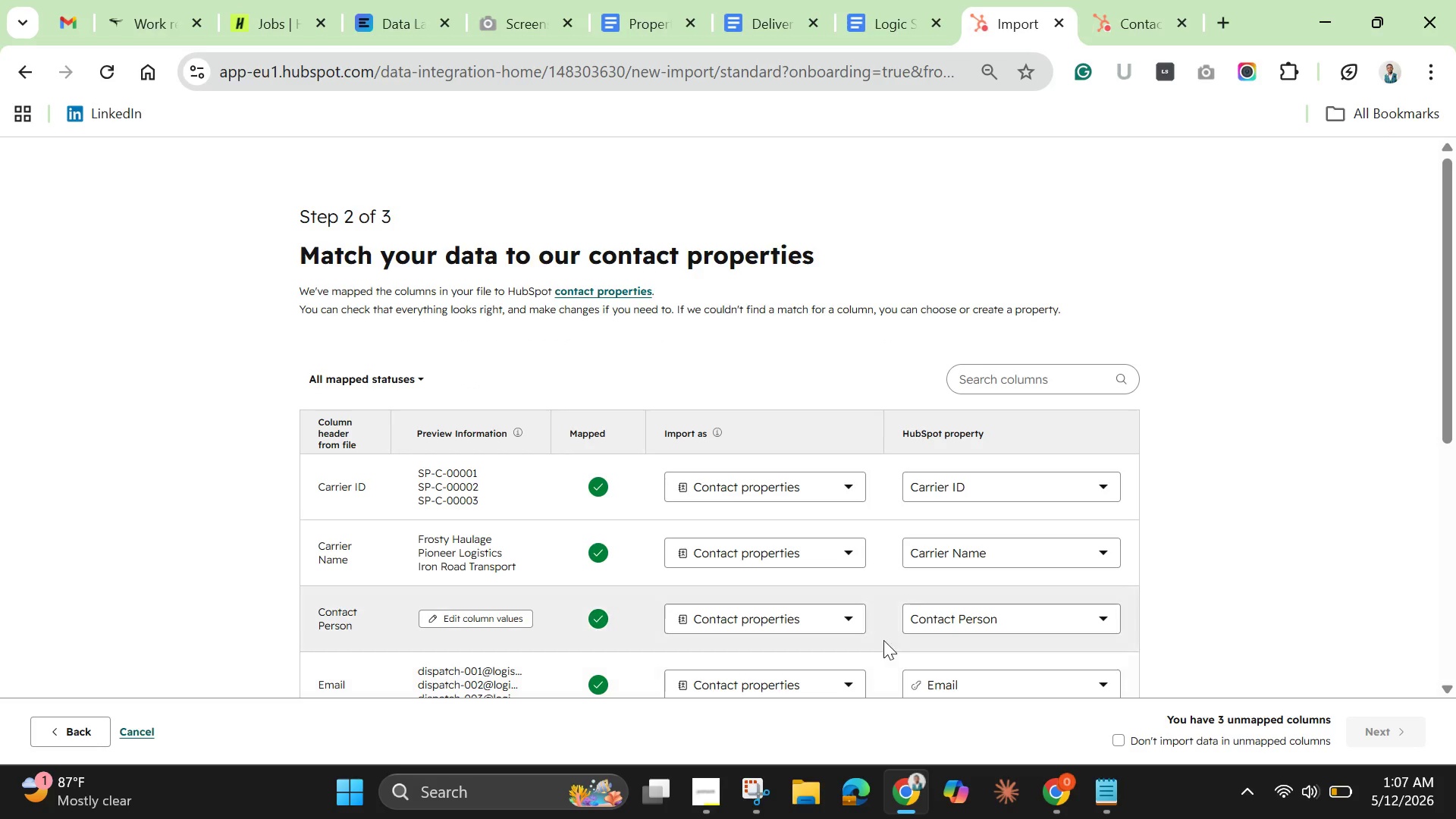 
scroll: coordinate [820, 620], scroll_direction: down, amount: 10.0
 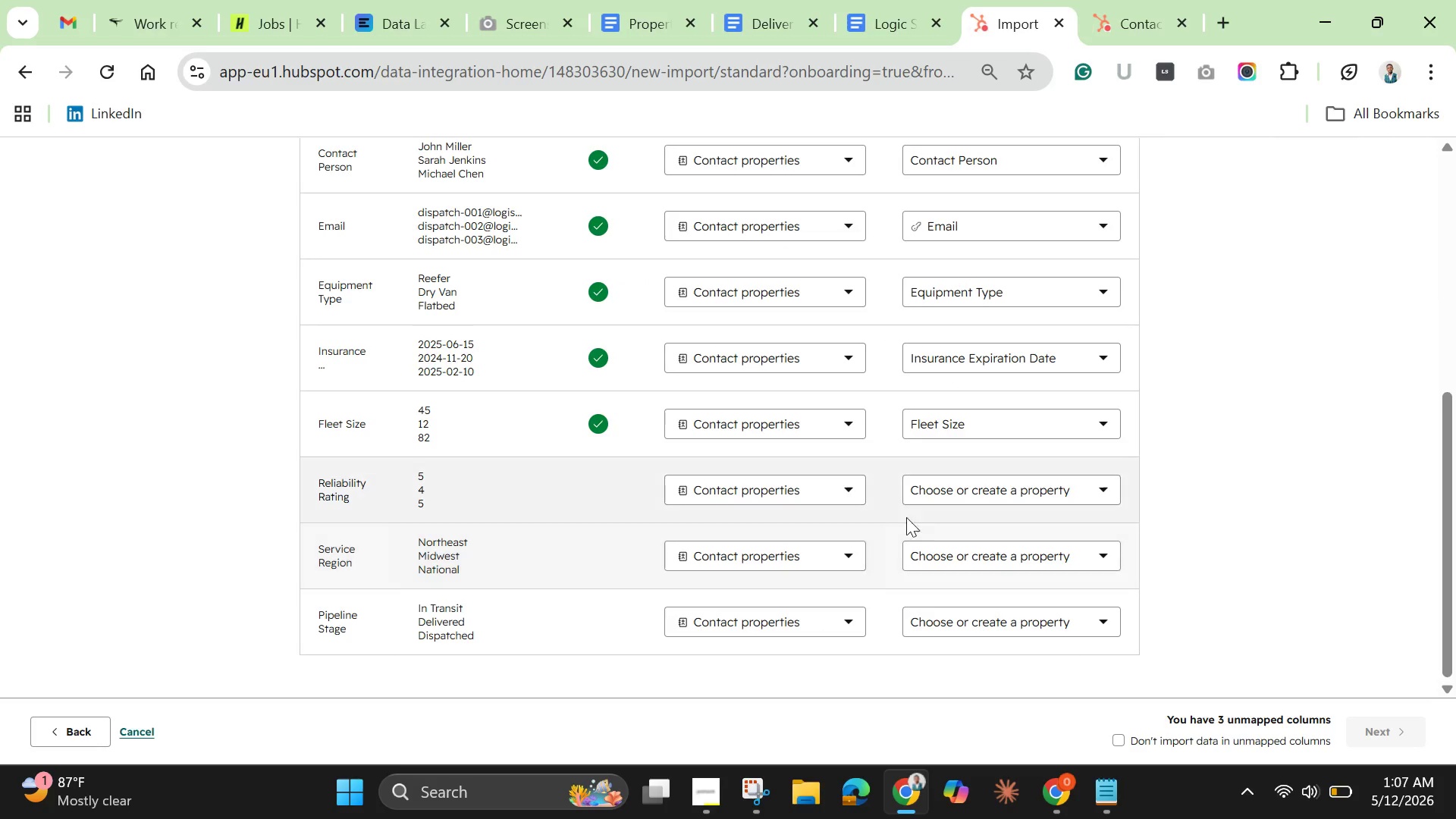 
left_click([968, 488])
 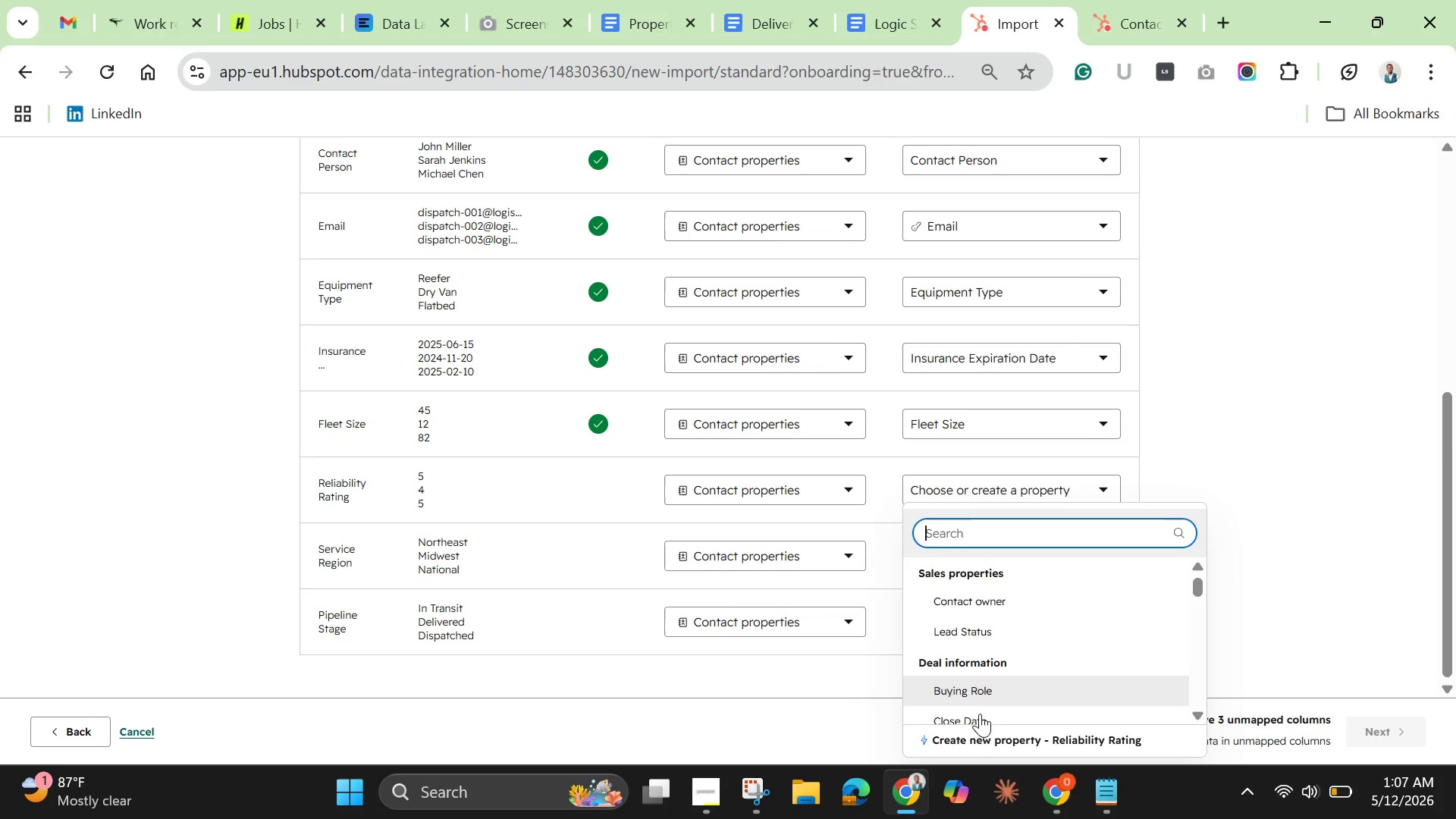 
left_click([968, 738])
 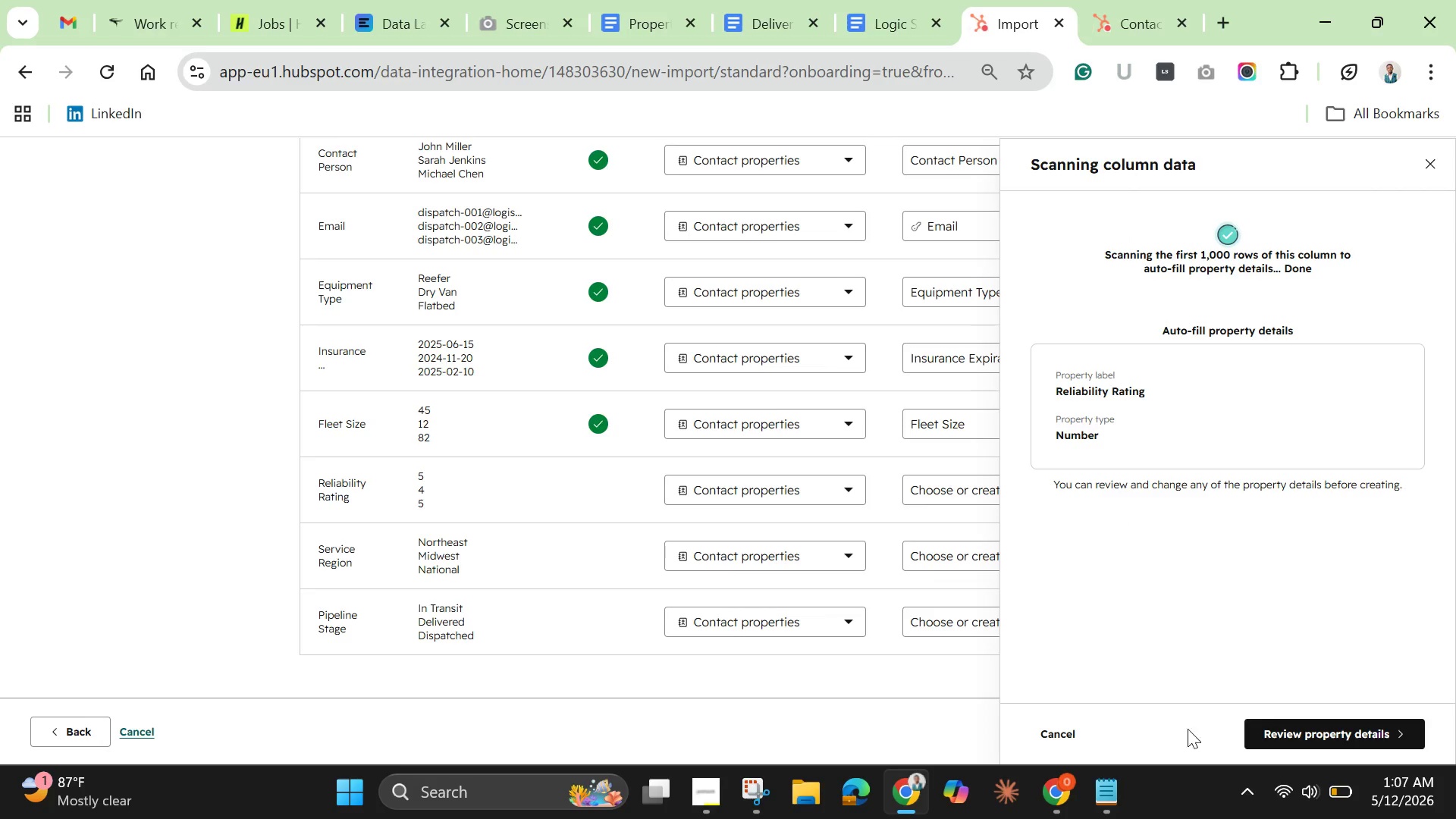 
left_click([1272, 725])
 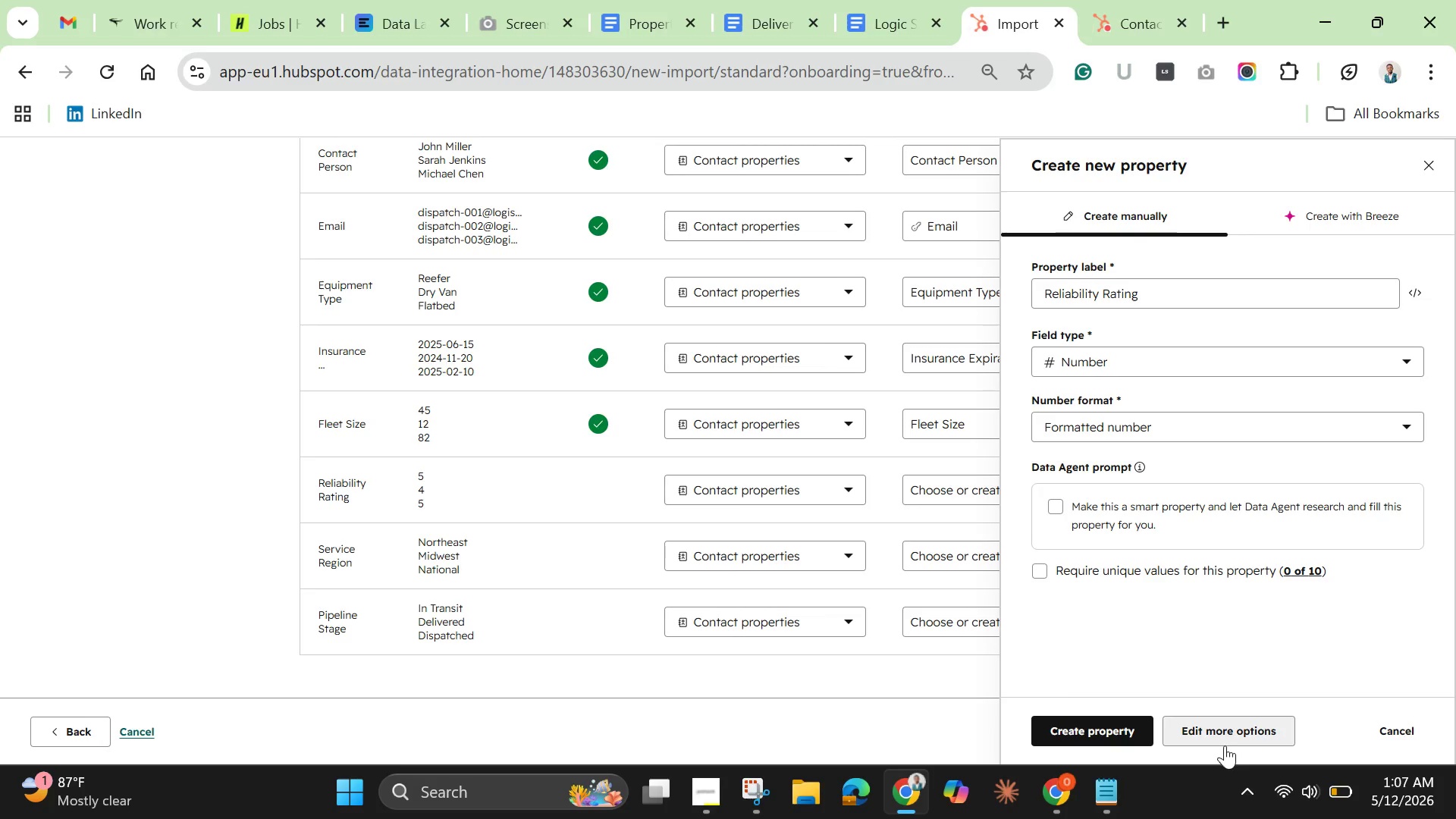 
left_click([1069, 737])
 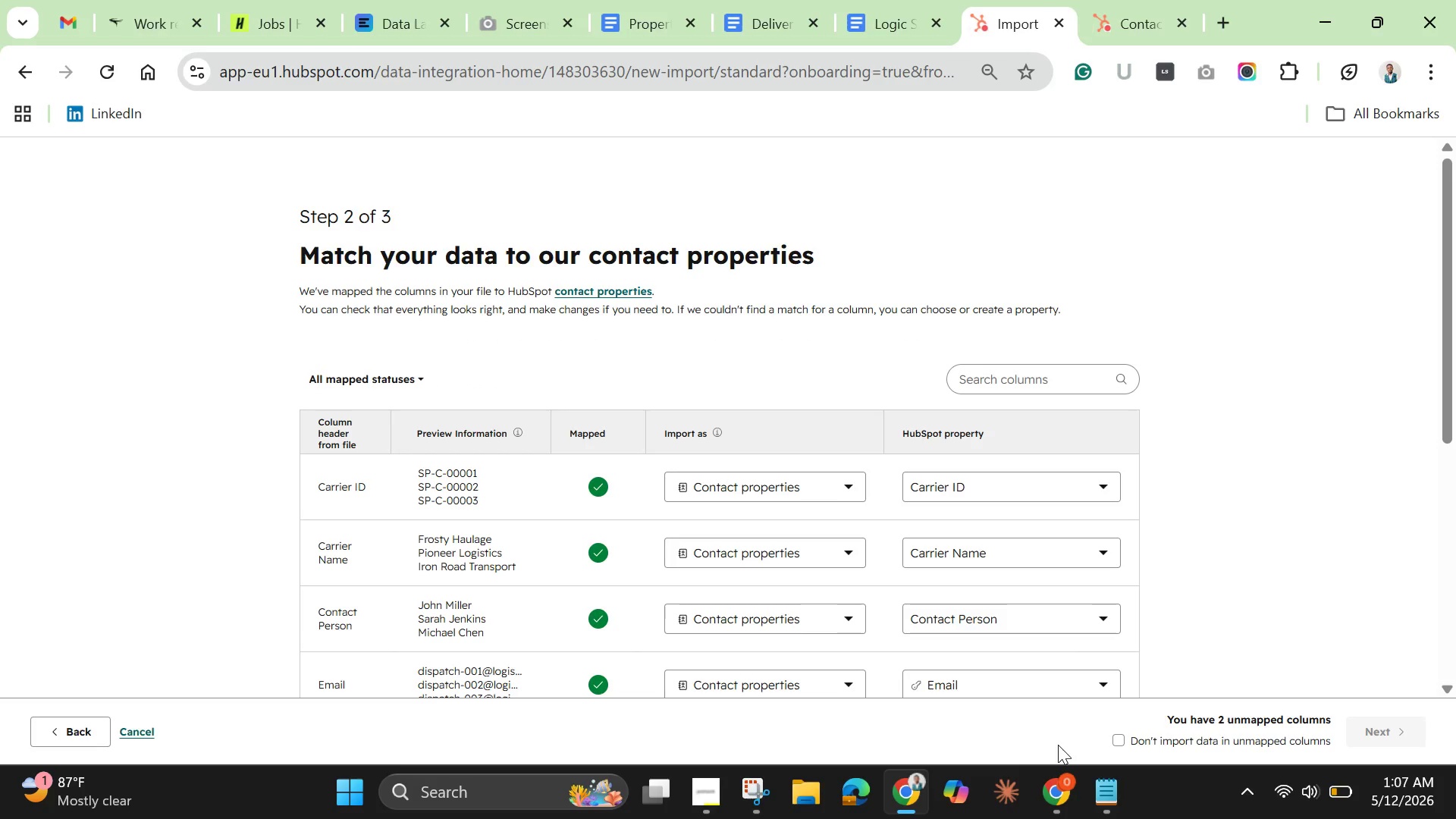 
wait(6.58)
 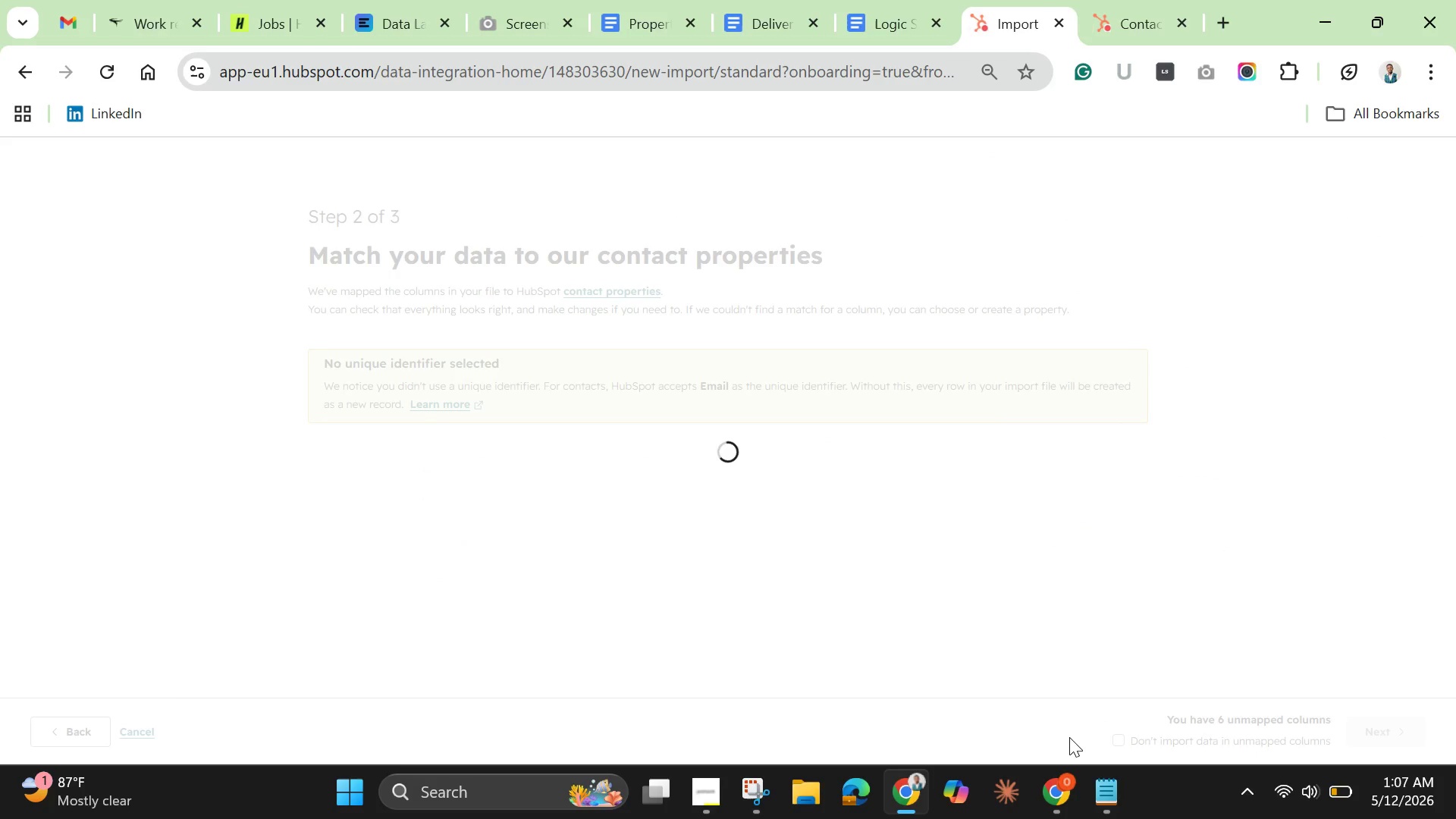 
scroll: coordinate [858, 585], scroll_direction: down, amount: 4.0
 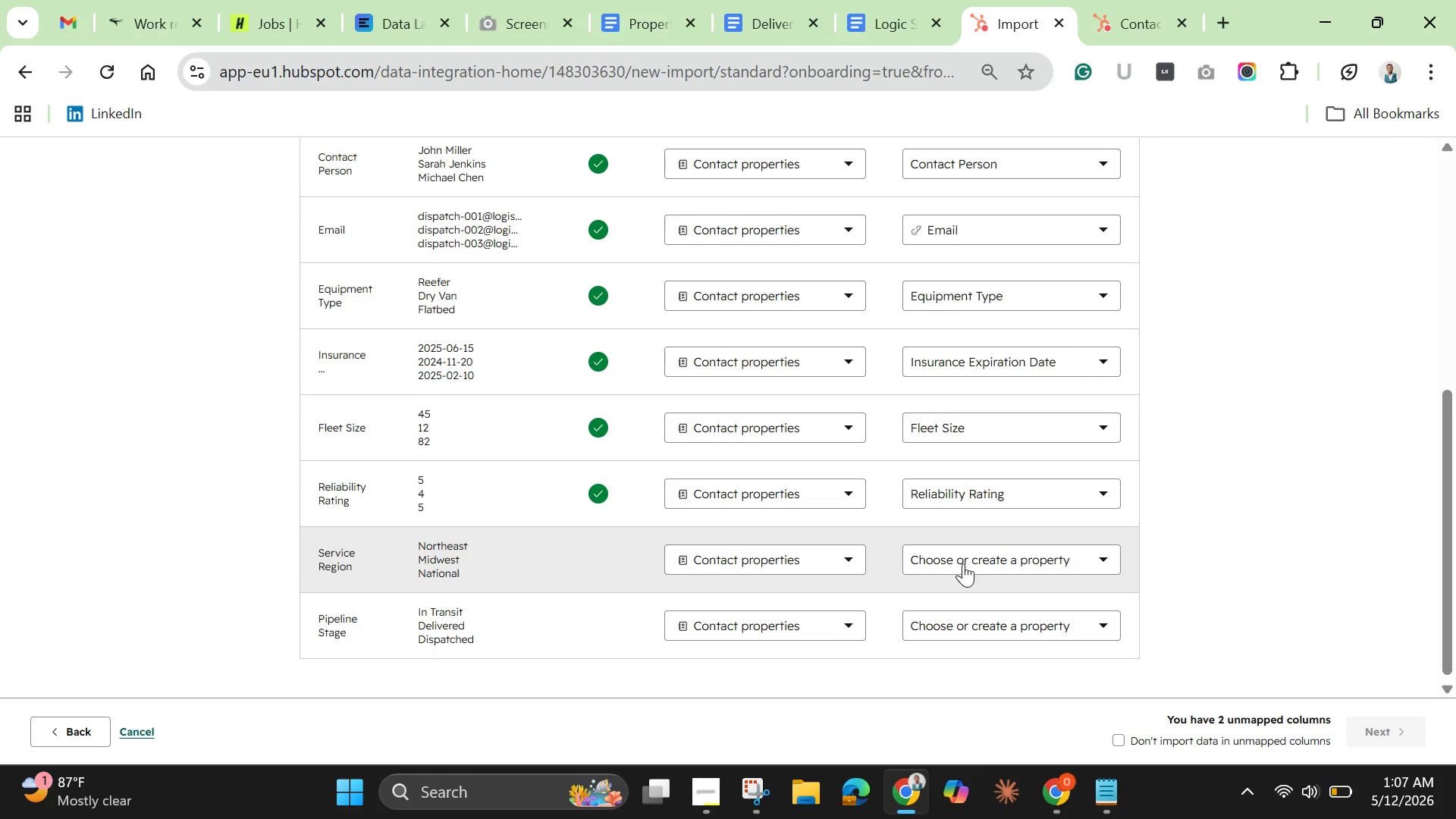 
left_click([963, 562])
 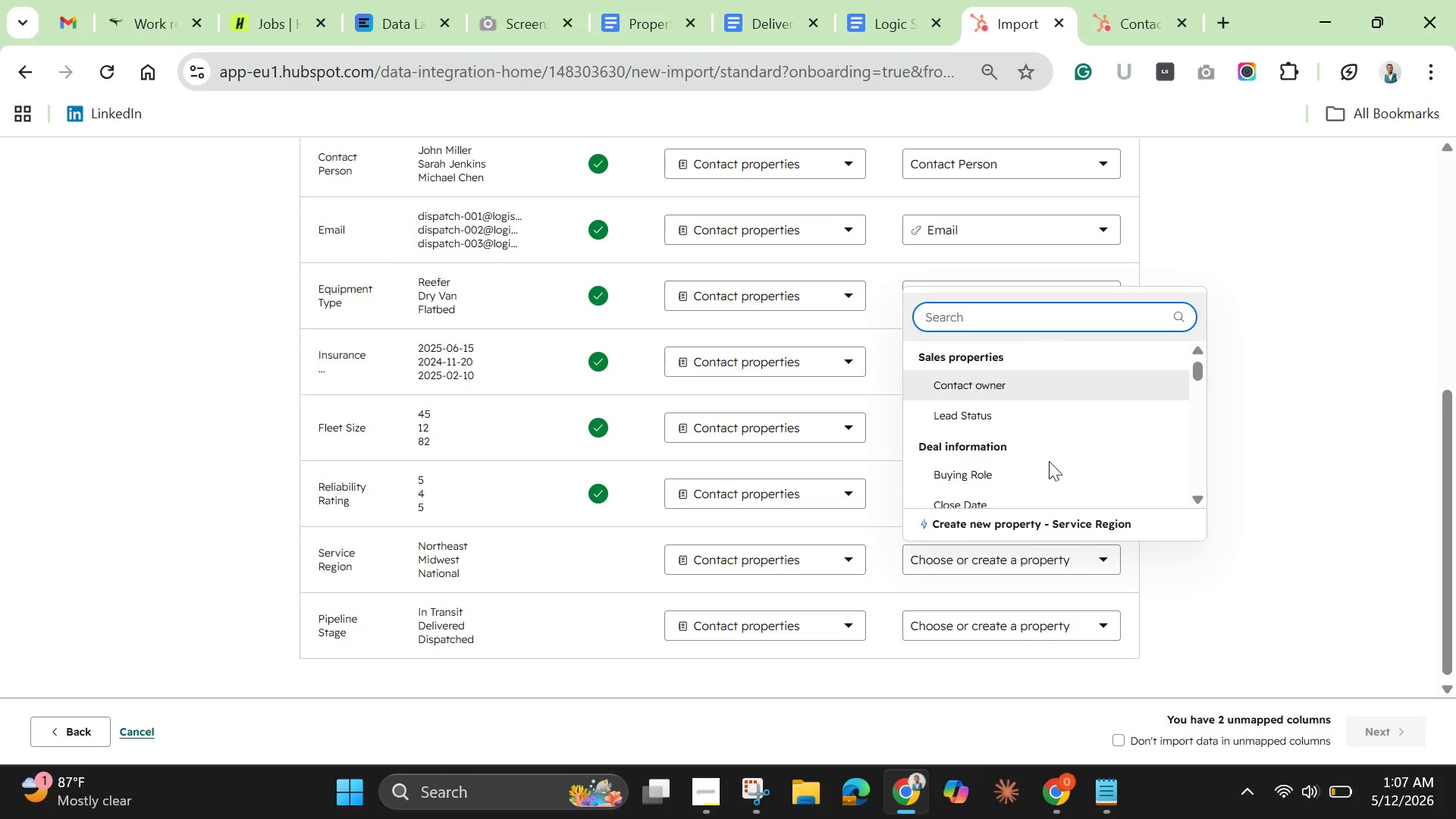 
left_click([1003, 522])
 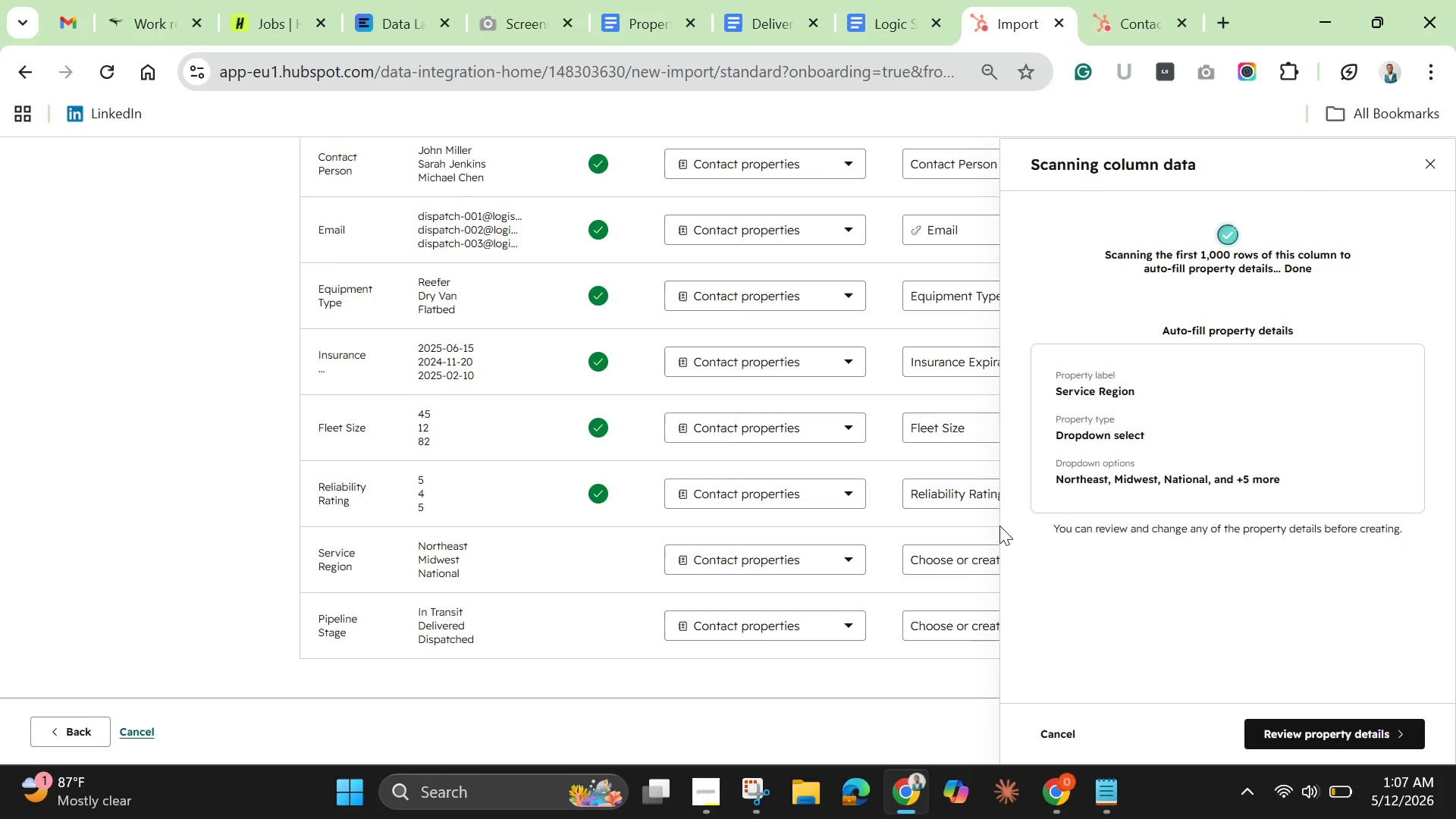 
mouse_move([1003, 546])
 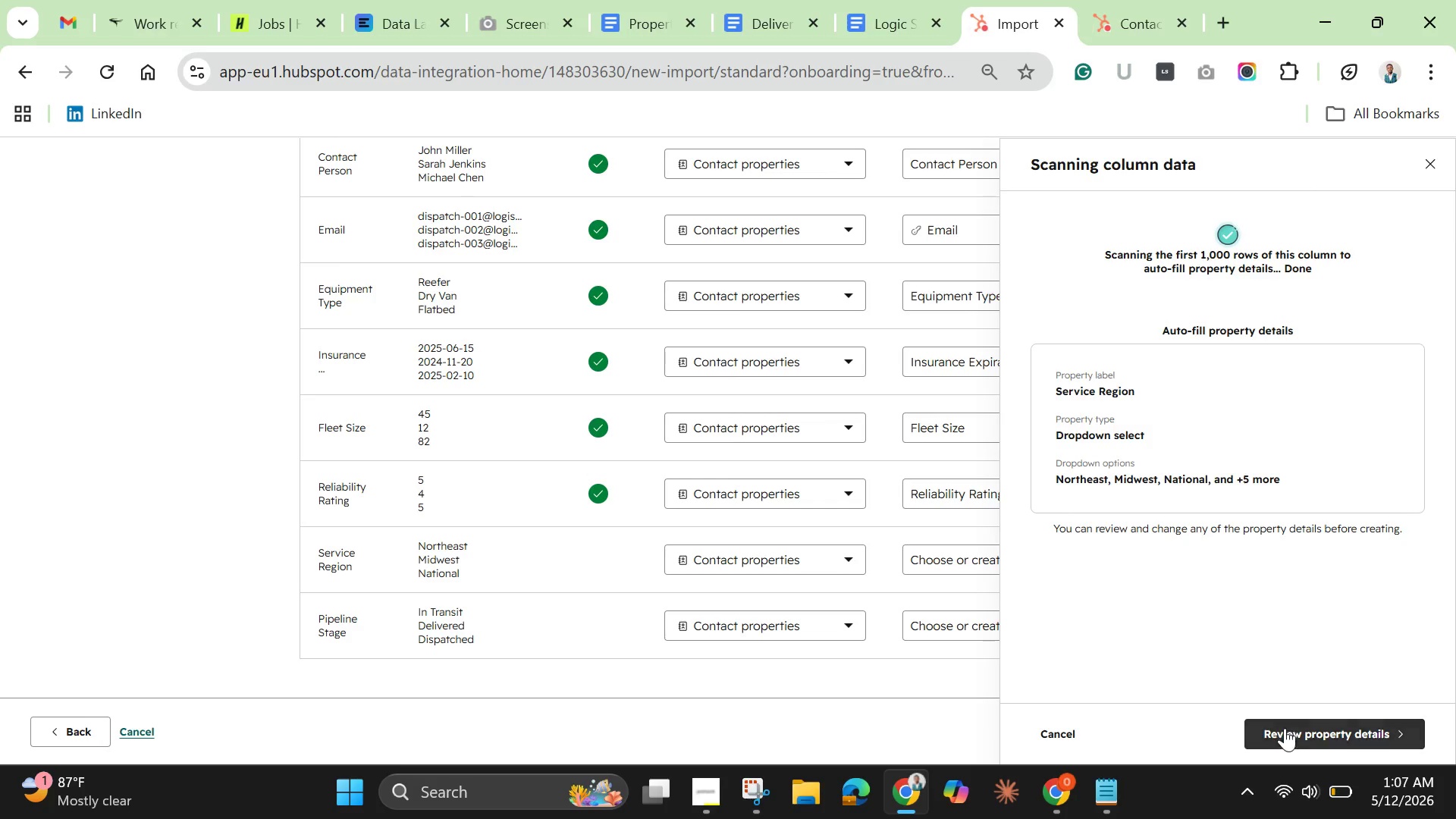 
left_click([1285, 728])
 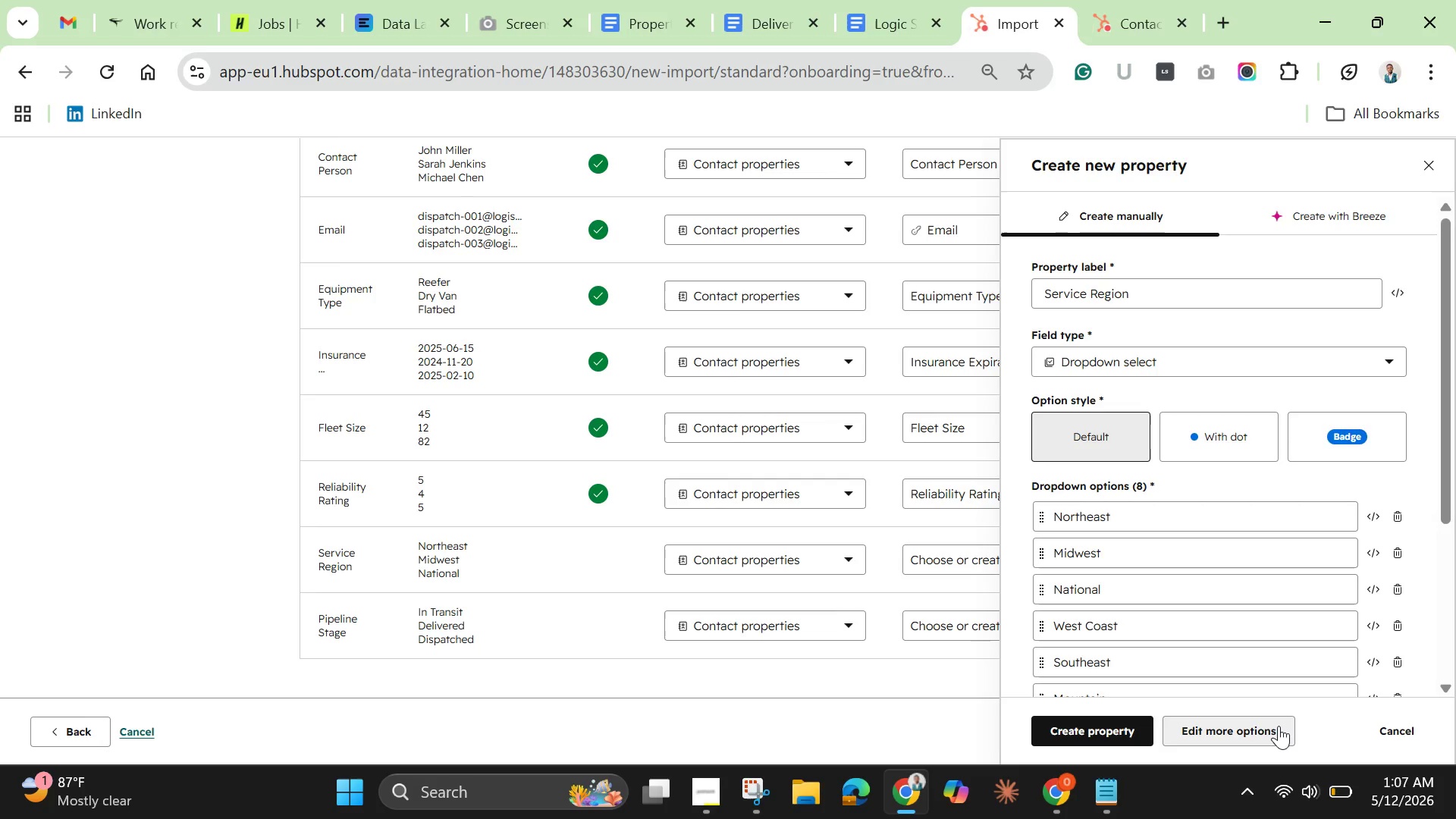 
wait(7.91)
 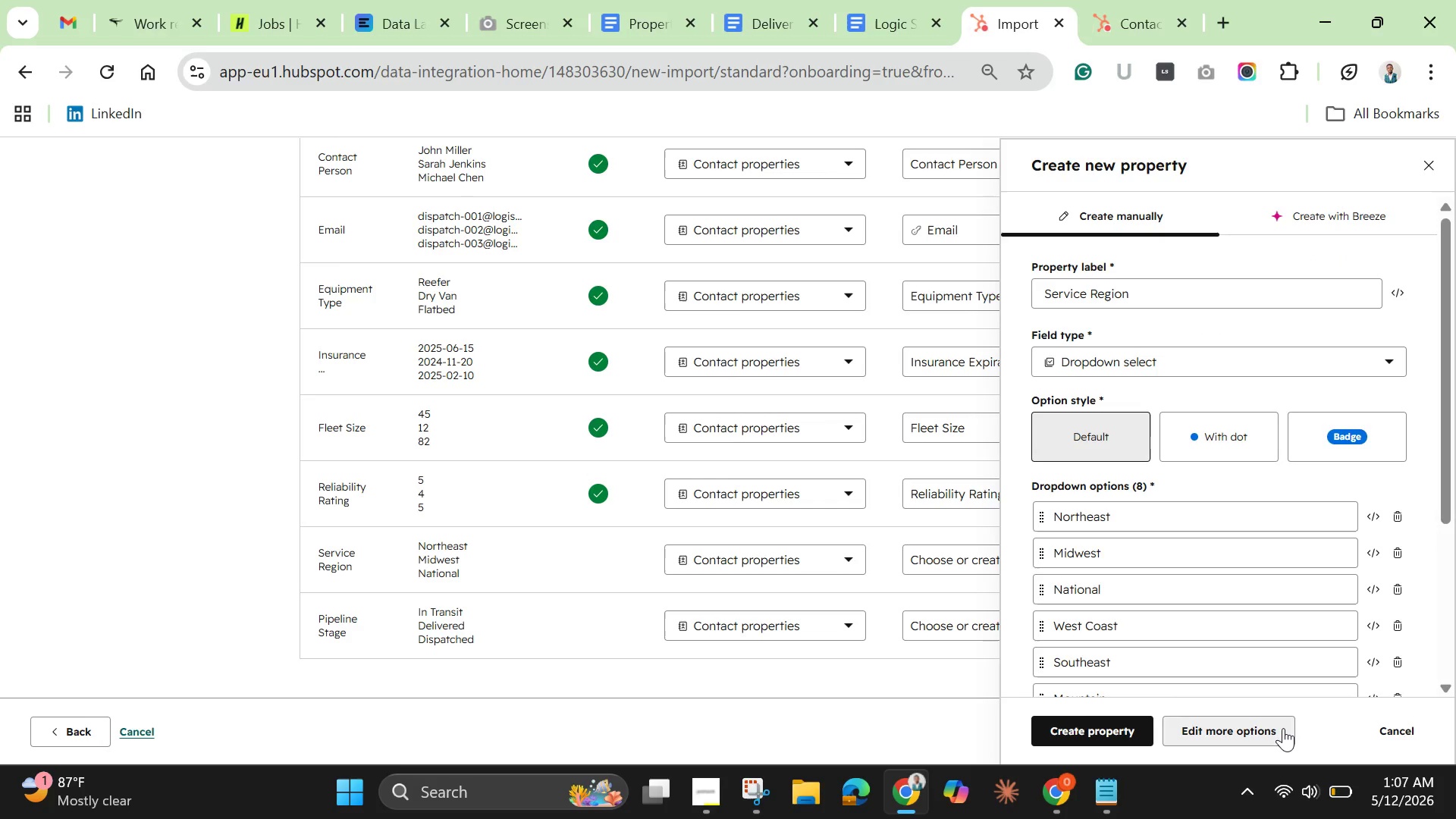 
scroll: coordinate [1109, 496], scroll_direction: down, amount: 4.0
 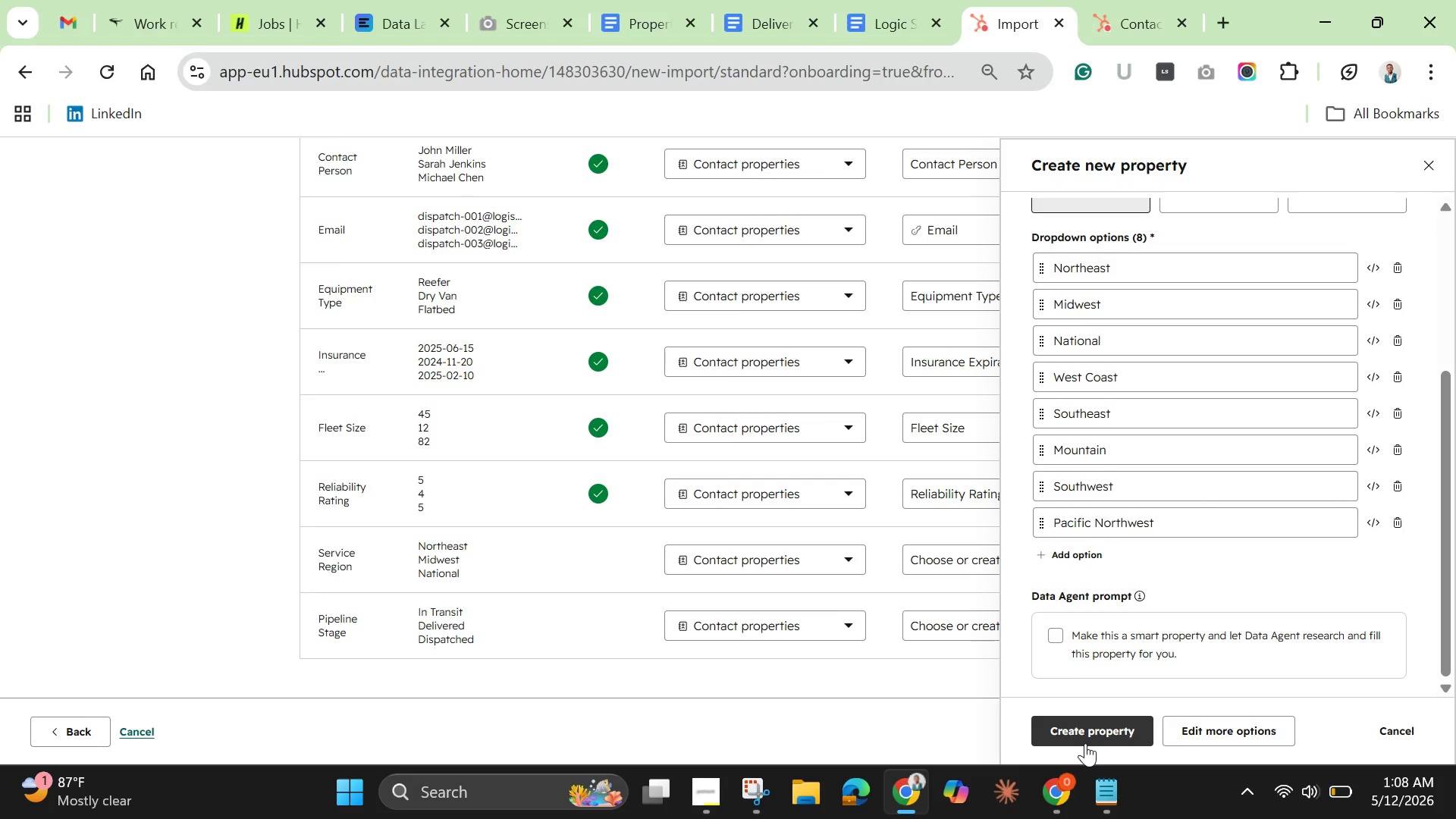 
left_click([1085, 734])
 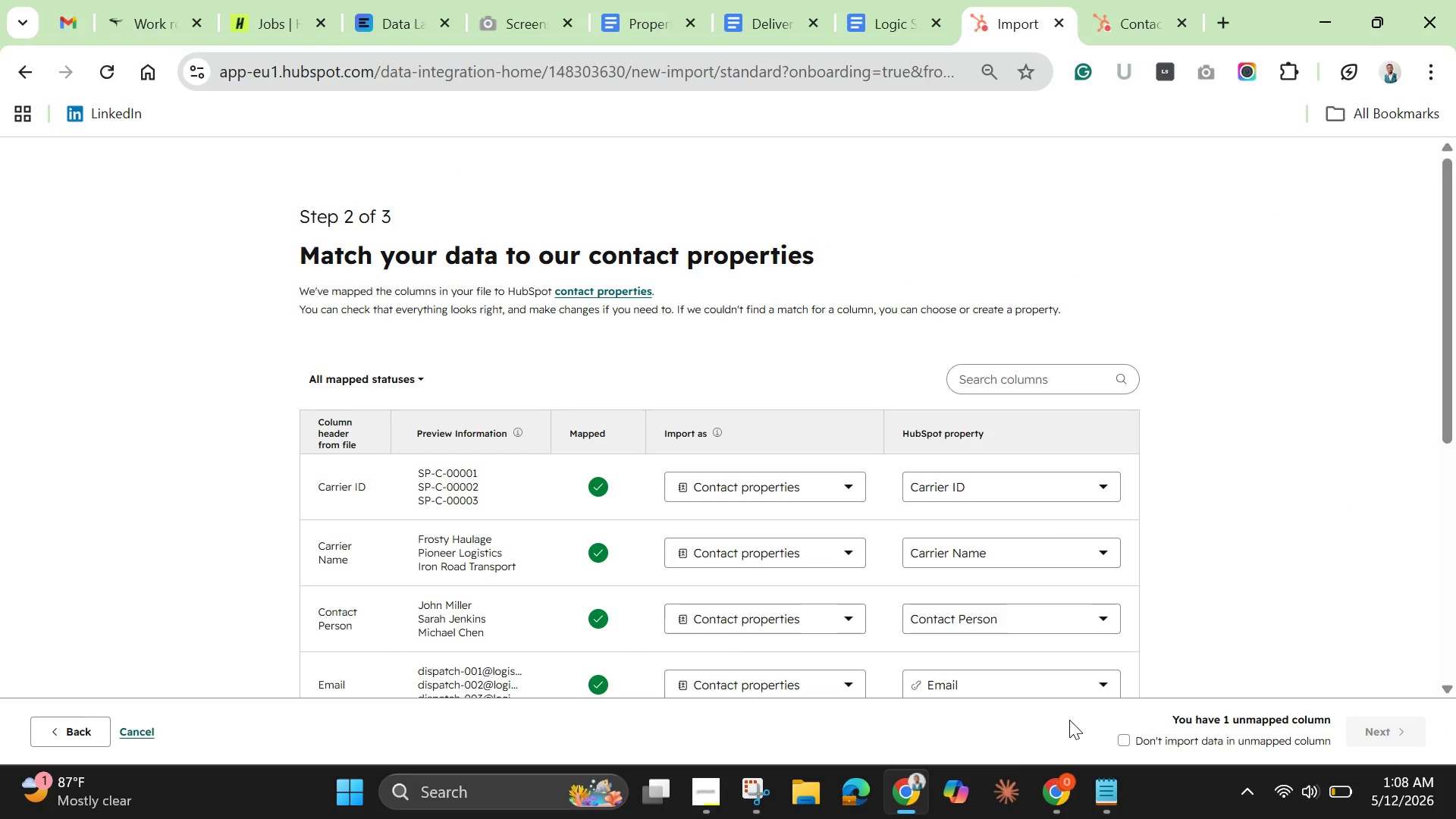 
scroll: coordinate [896, 613], scroll_direction: down, amount: 5.0
 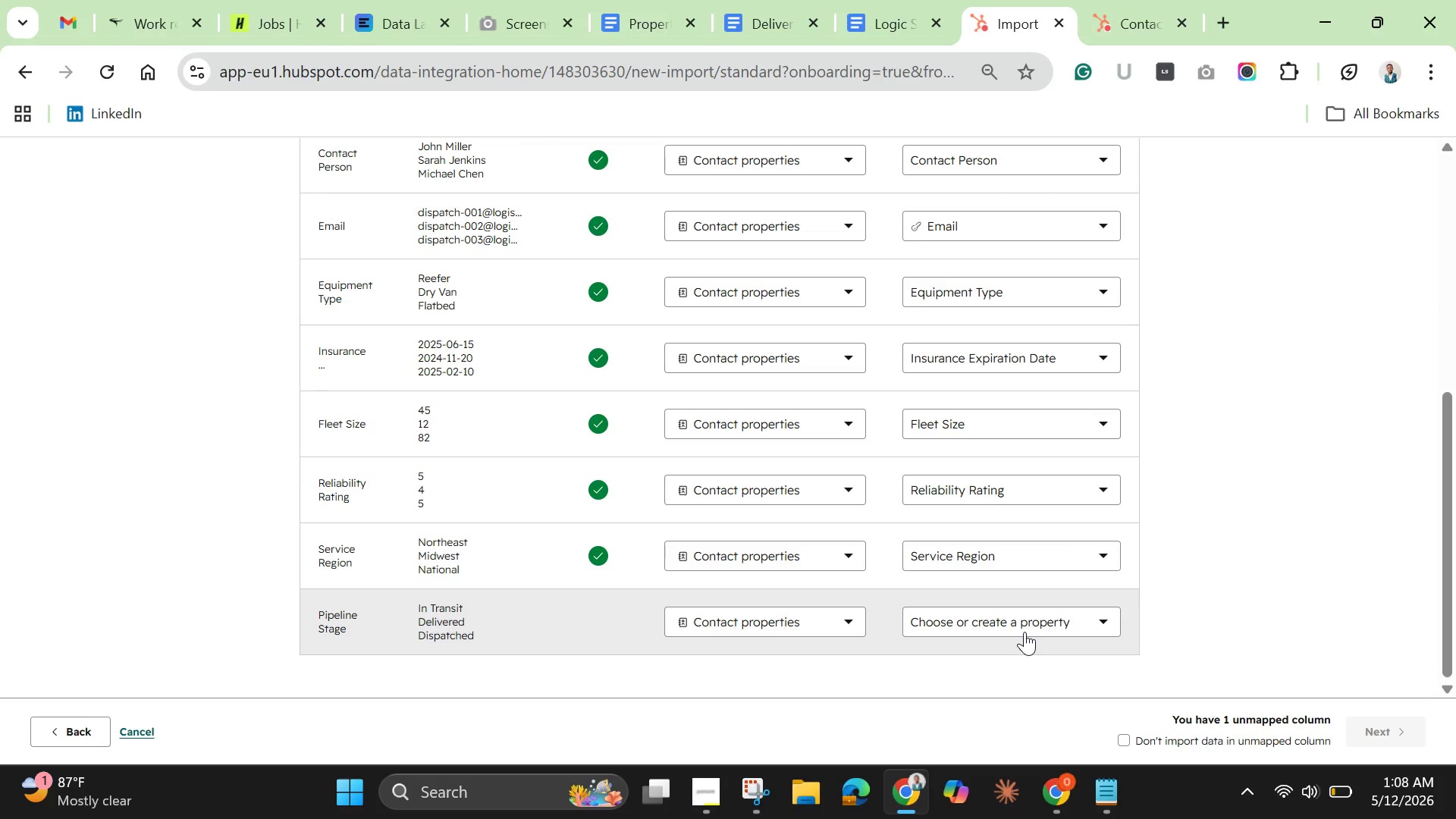 
left_click([1025, 632])
 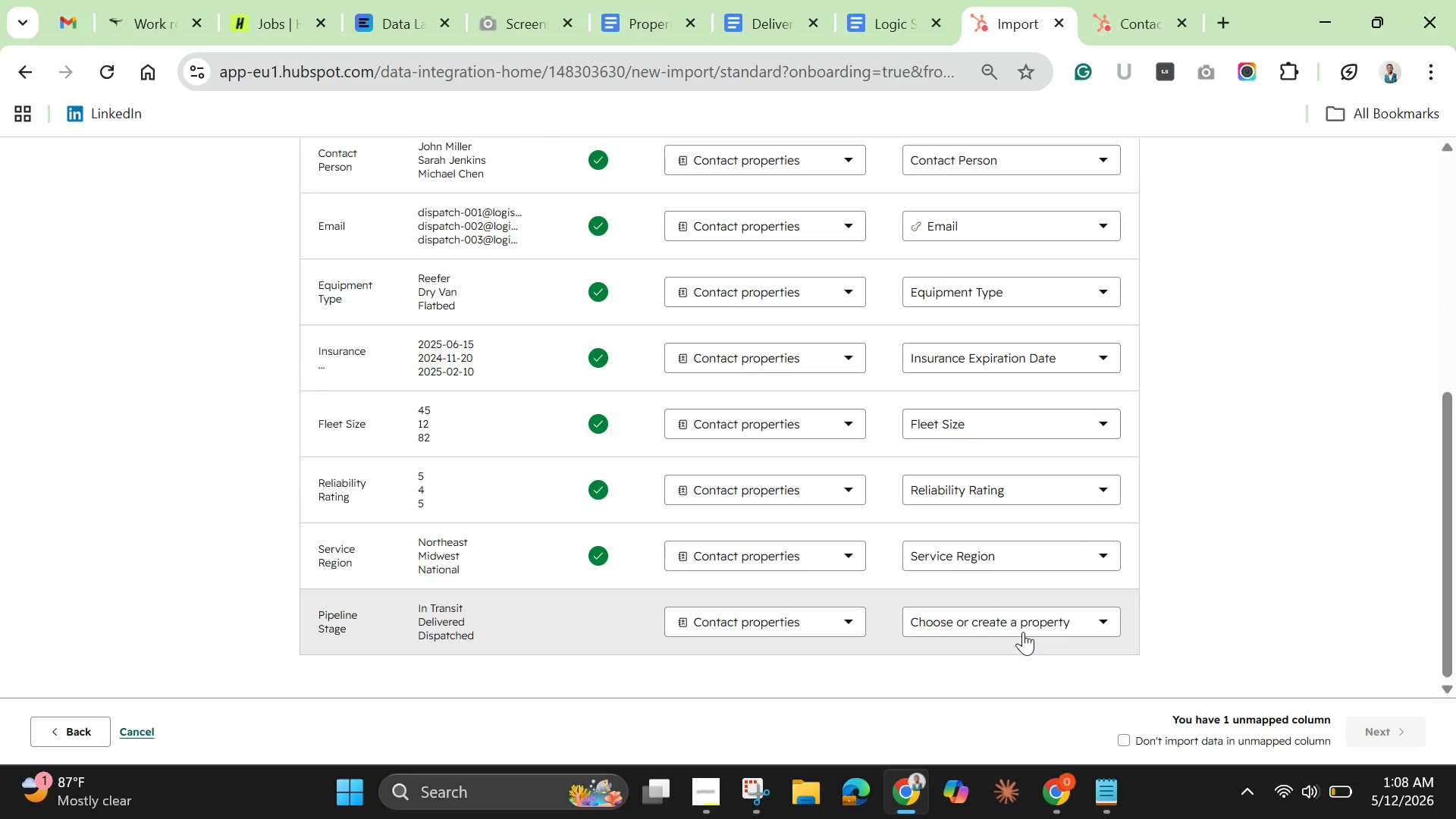 
left_click([1024, 617])
 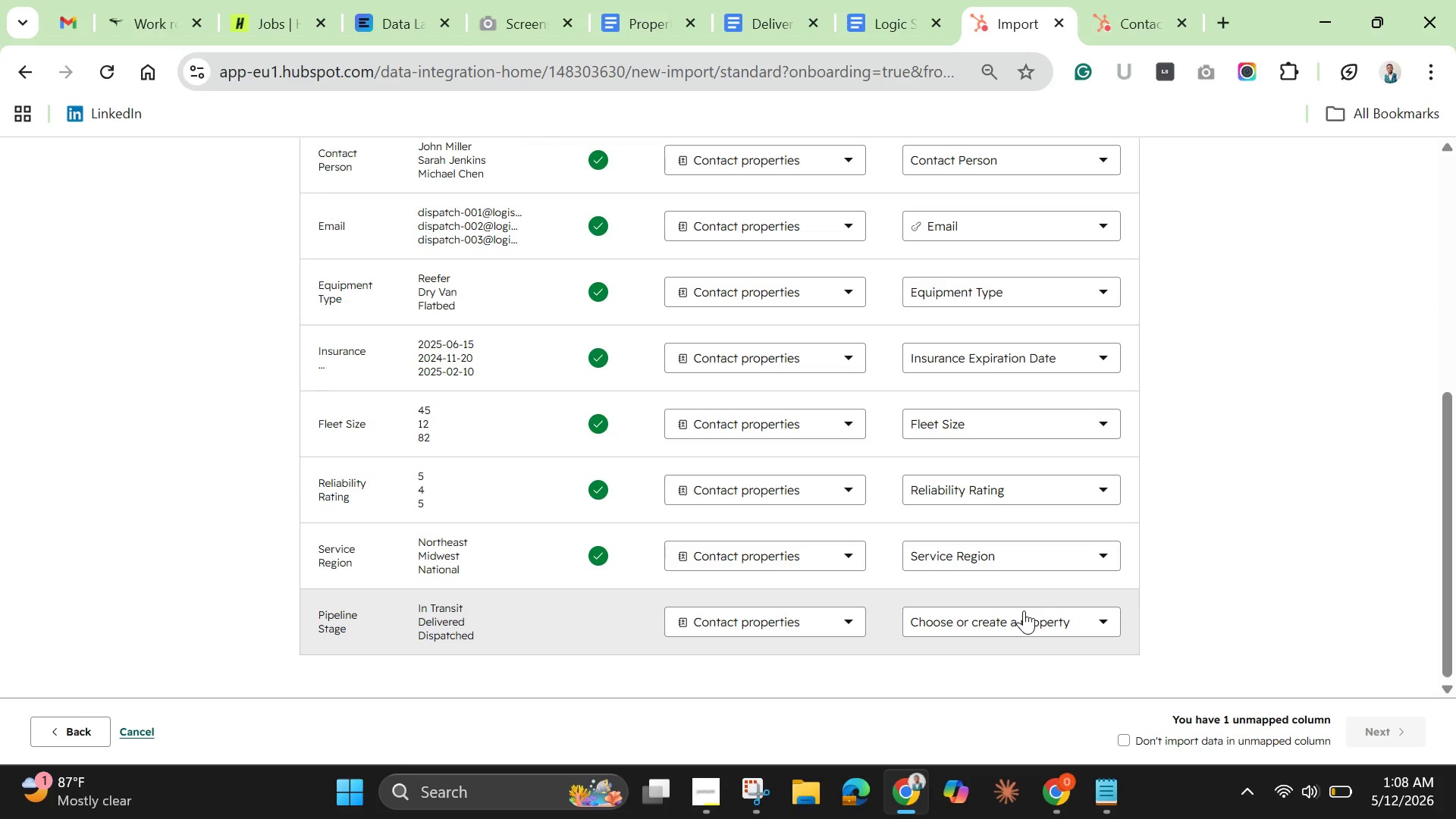 
left_click([1025, 610])
 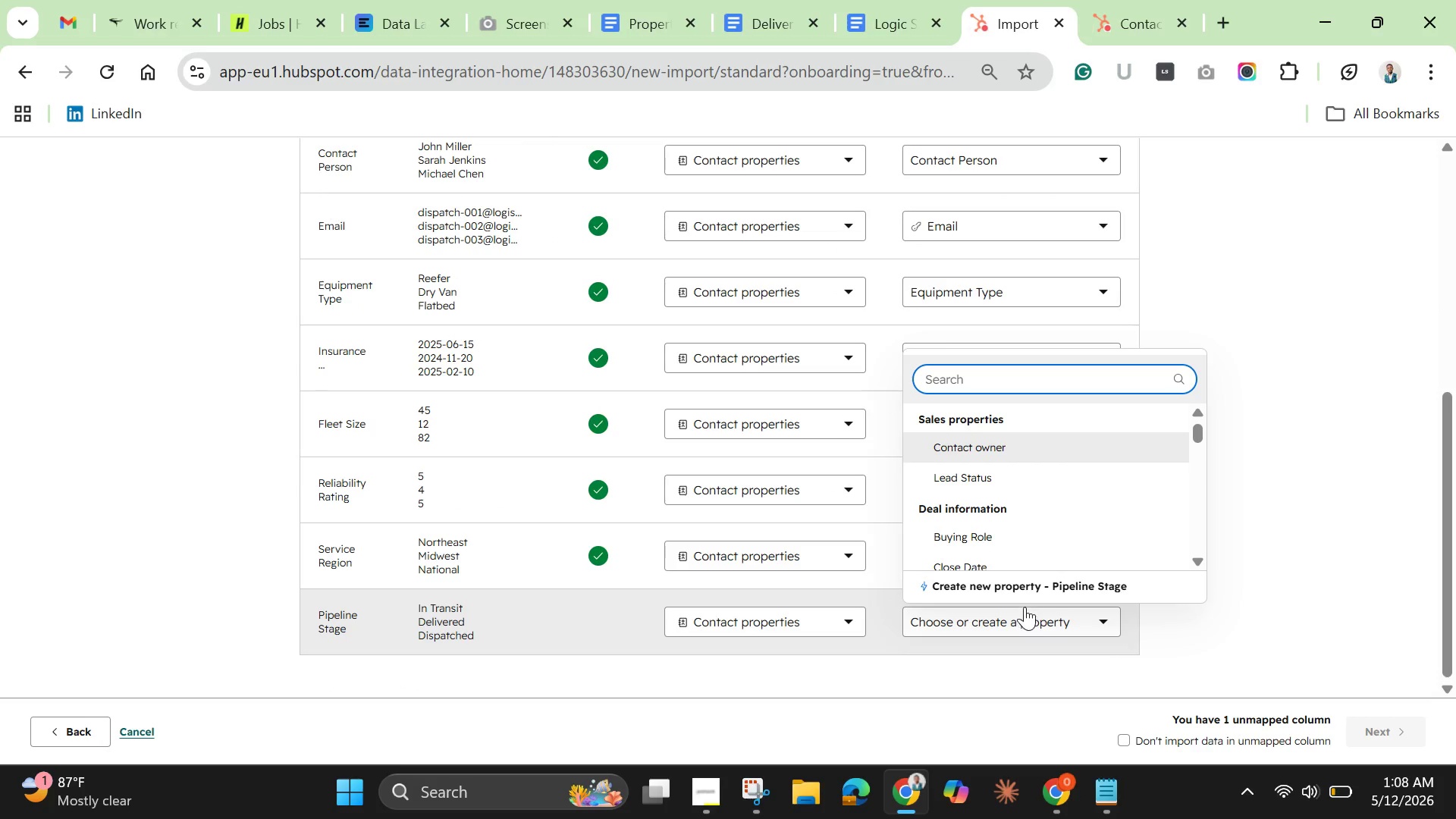 
left_click([1031, 586])
 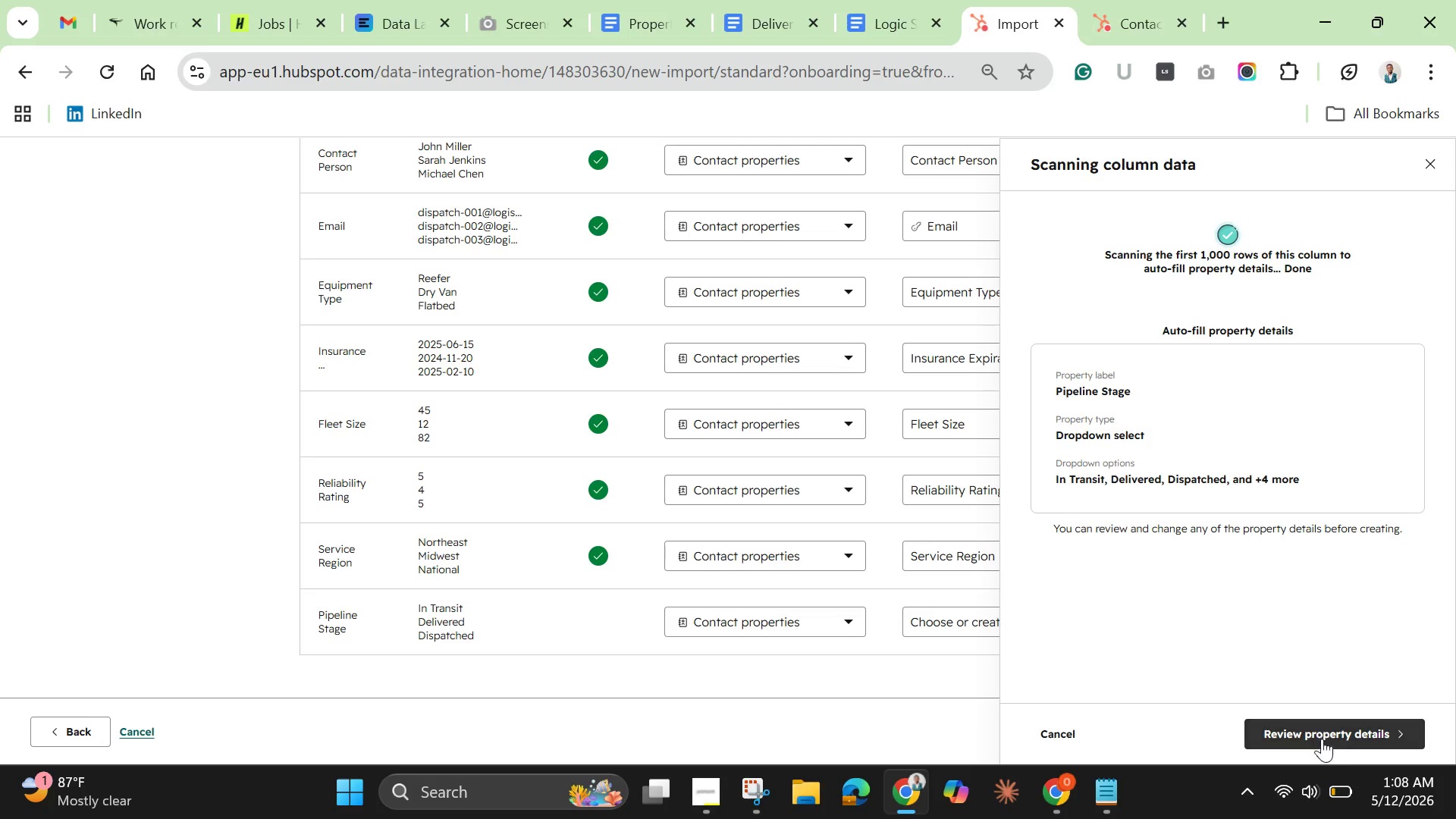 
left_click([1324, 732])
 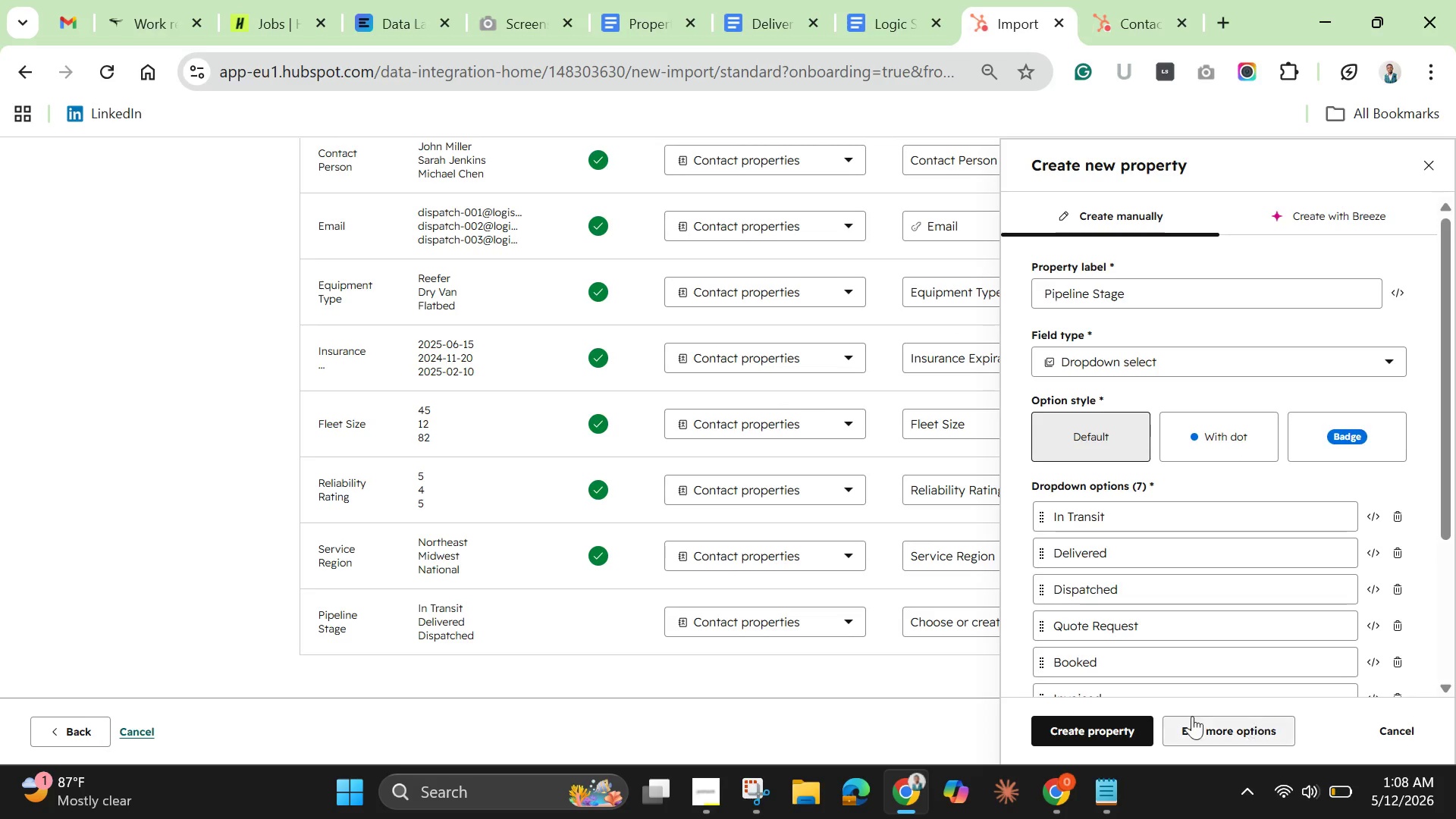 
wait(6.58)
 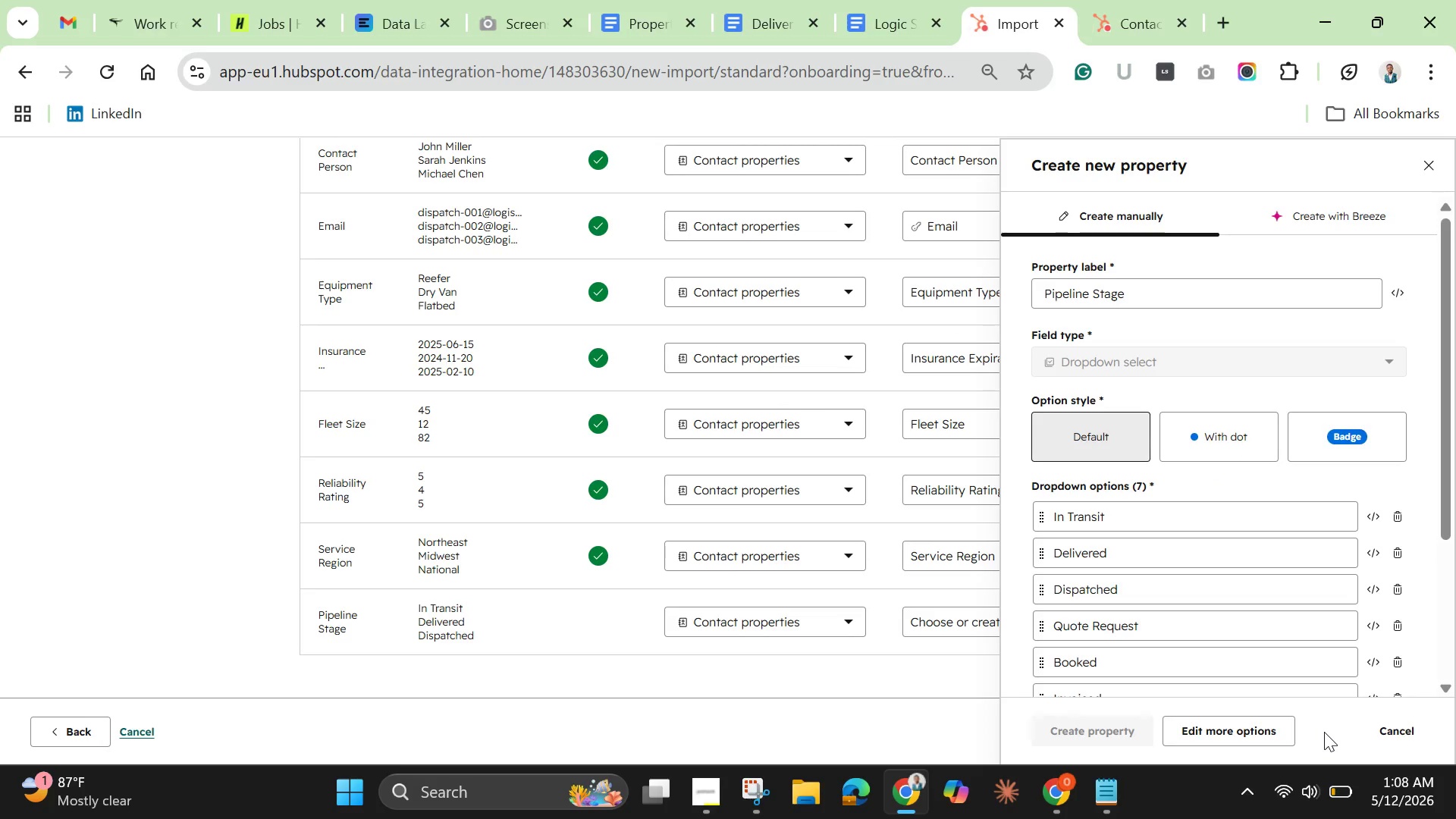 
left_click([1127, 729])
 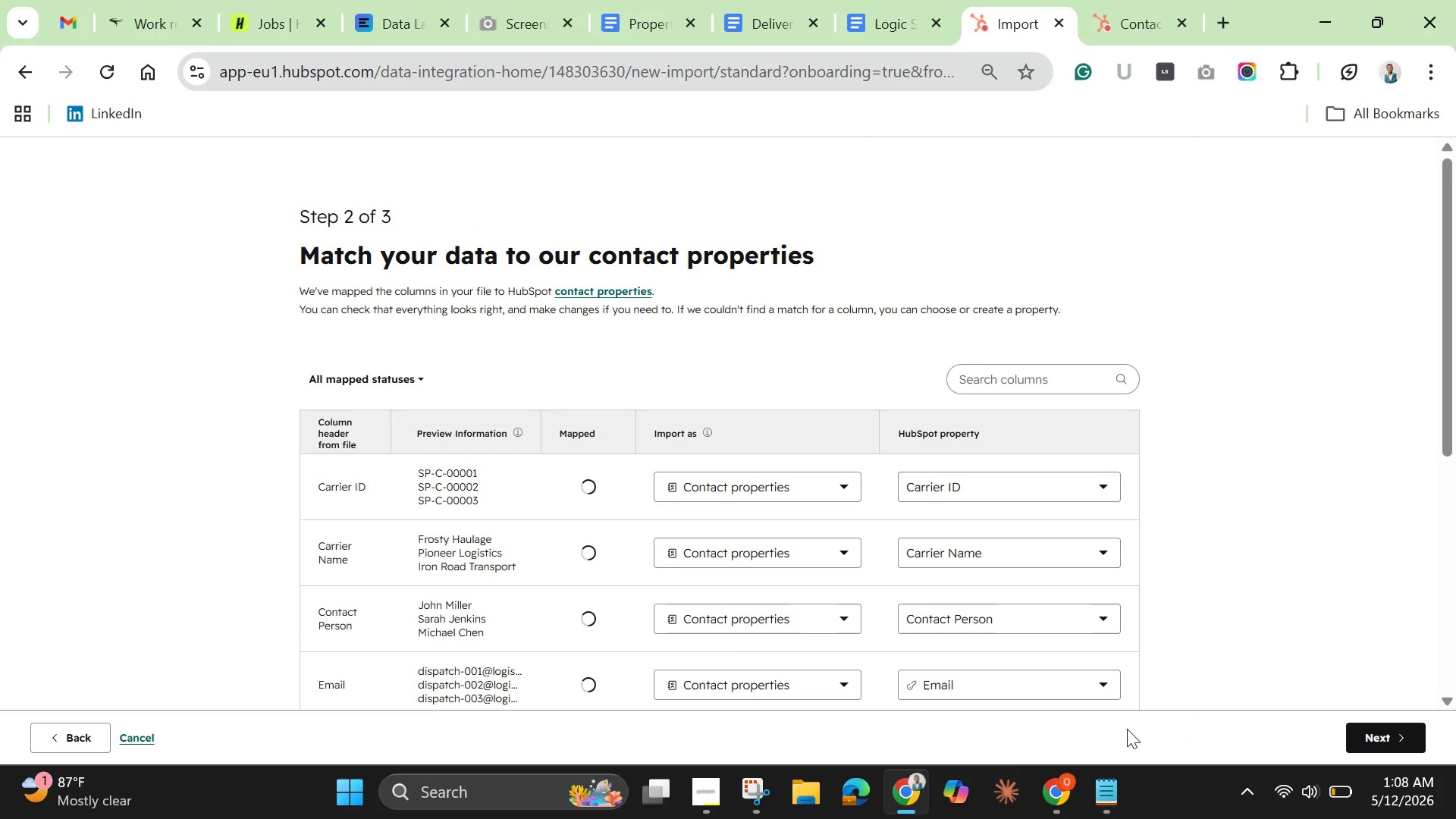 
scroll: coordinate [1087, 568], scroll_direction: down, amount: 5.0
 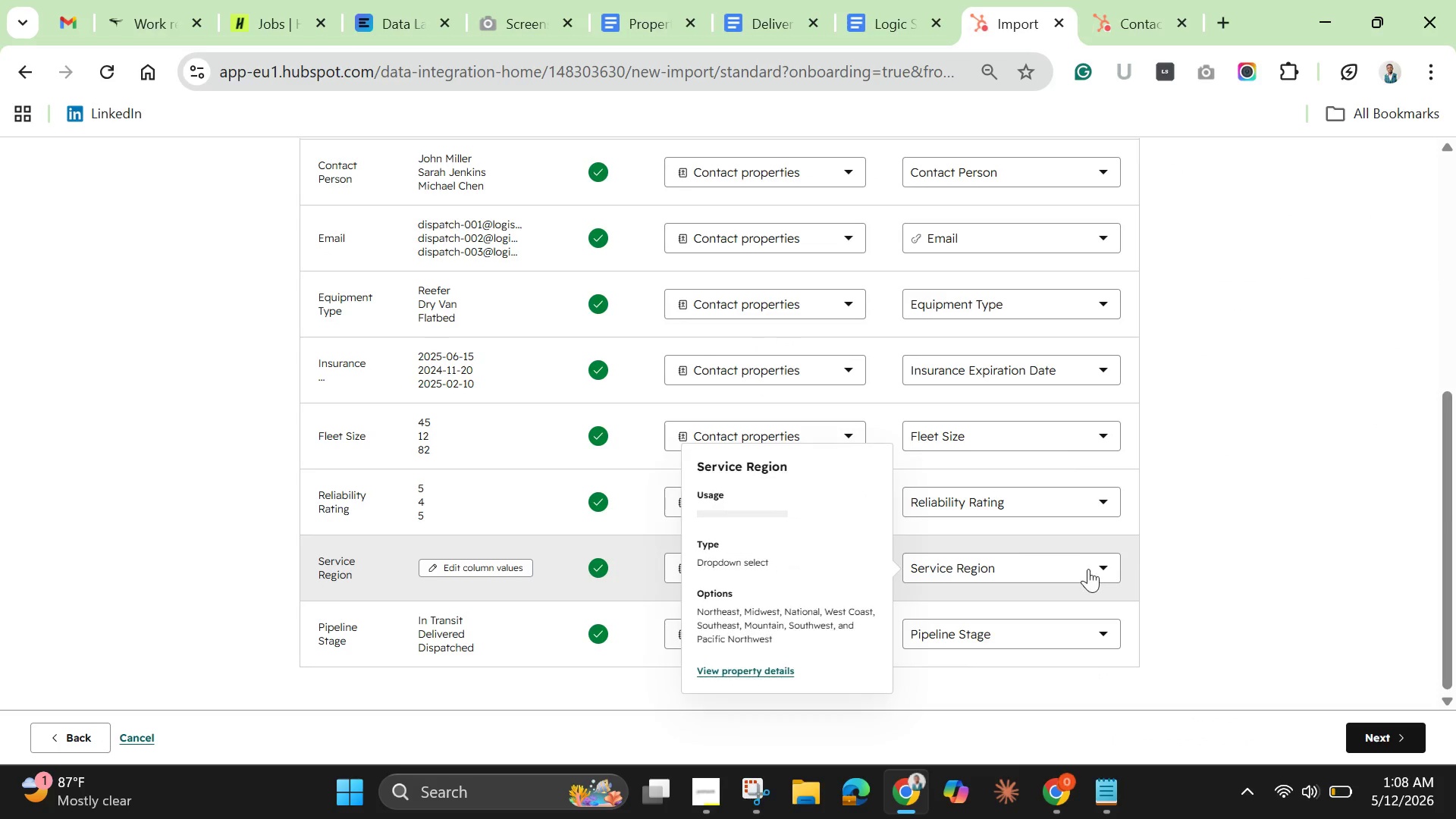 
scroll: coordinate [1088, 569], scroll_direction: up, amount: 5.0
 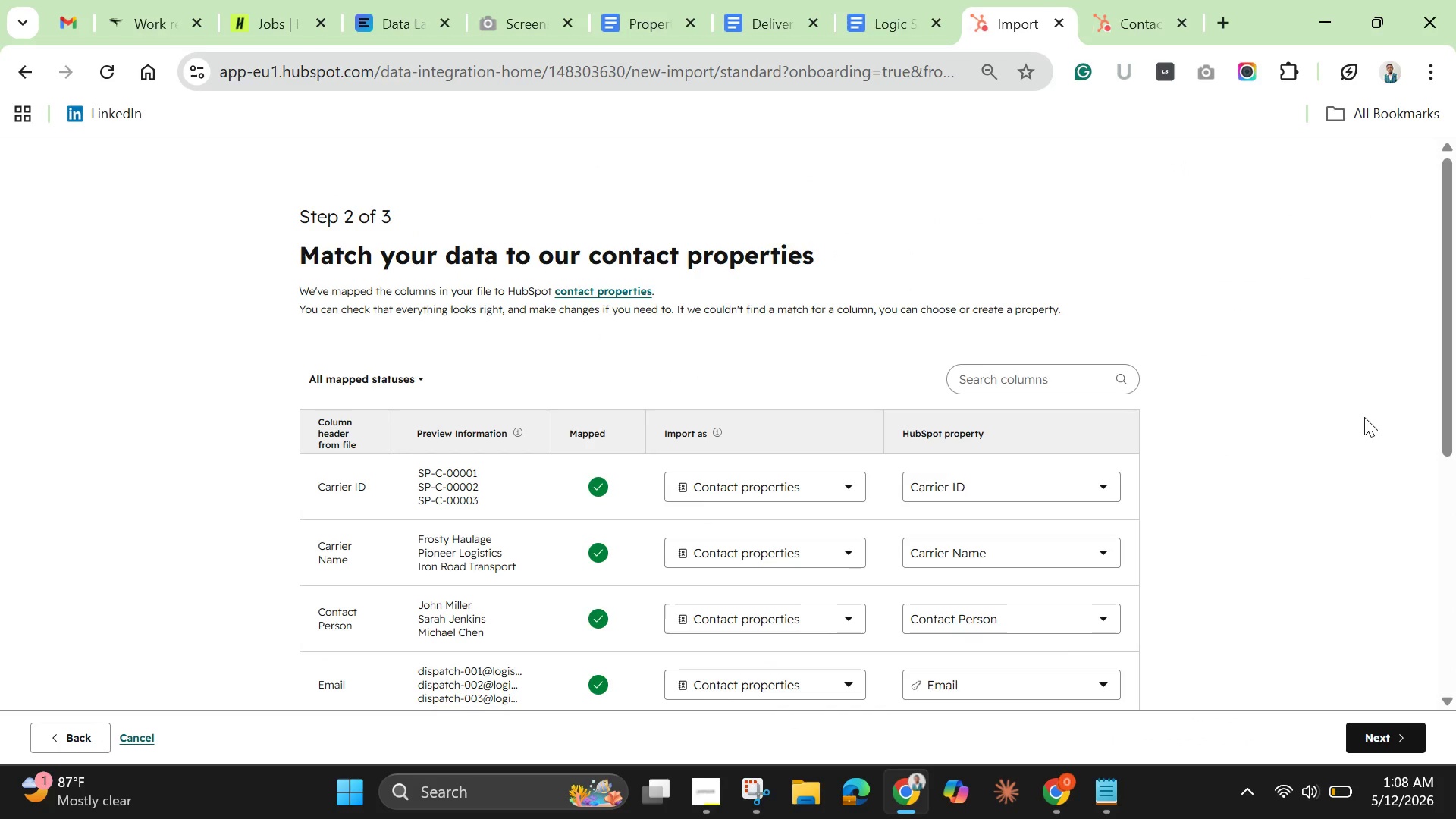 
key(Control+Minus)
 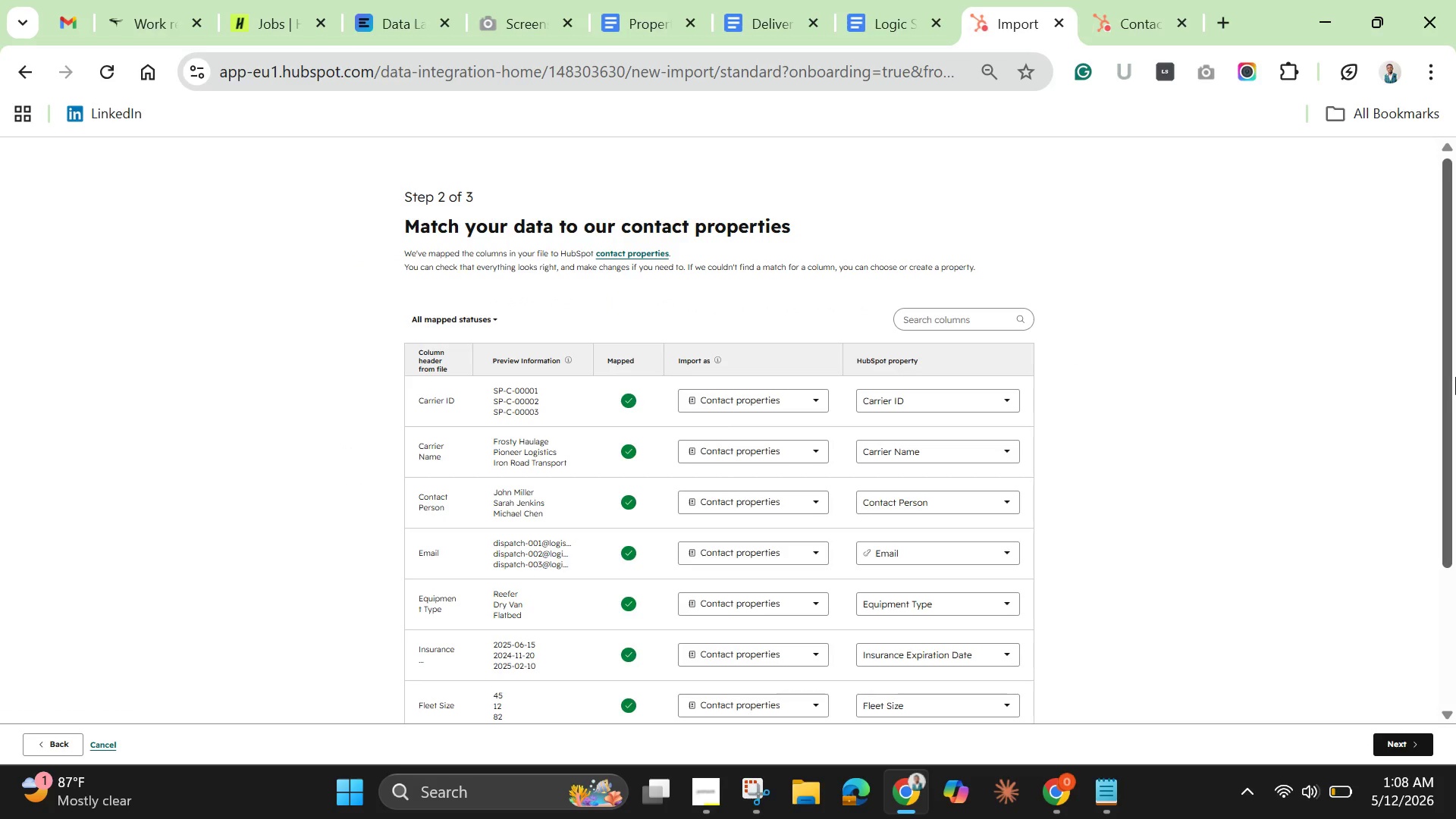 
left_click_drag(start_coordinate=[1444, 400], to_coordinate=[1455, 531])
 